 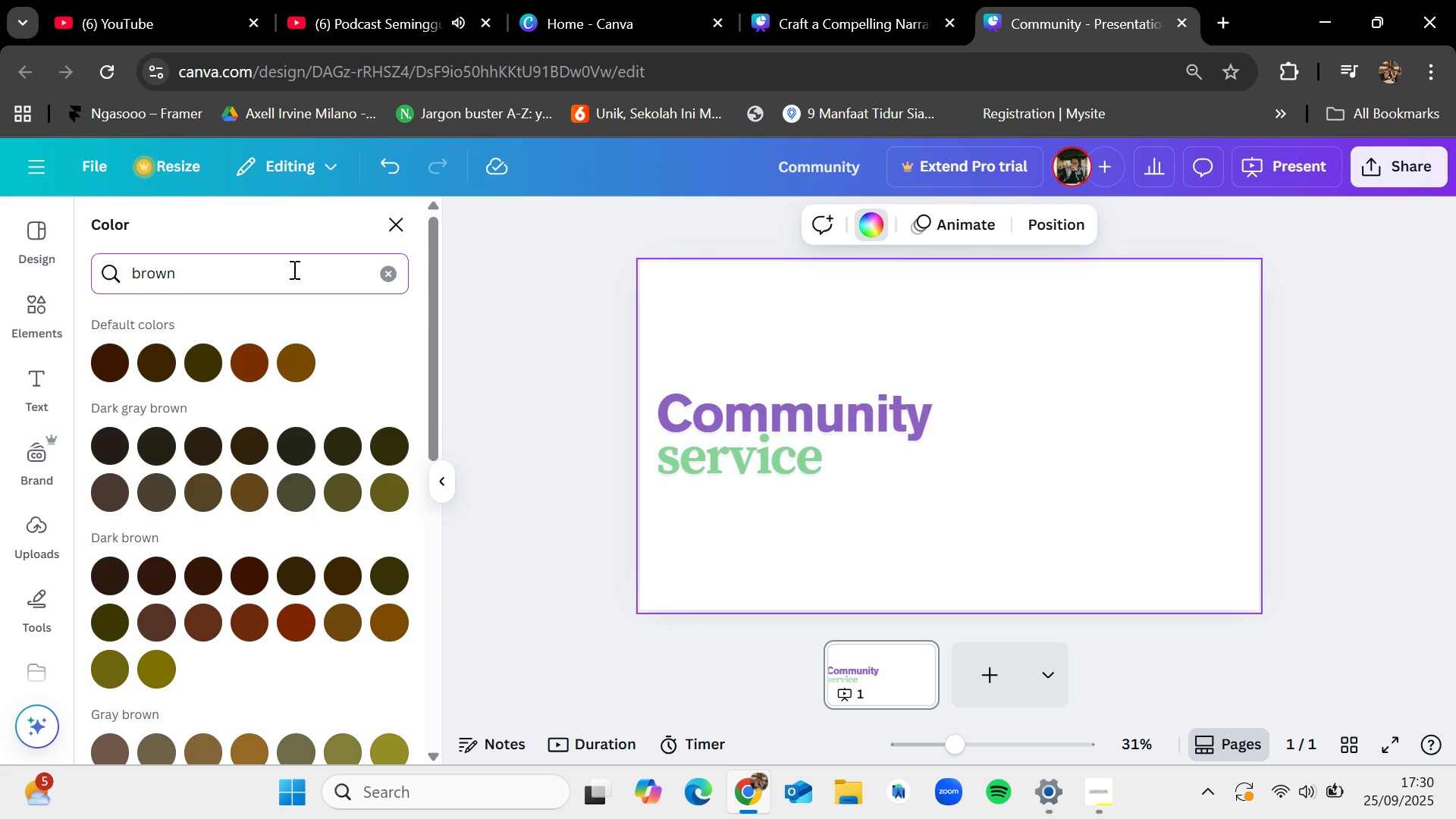 
left_click([281, 344])
 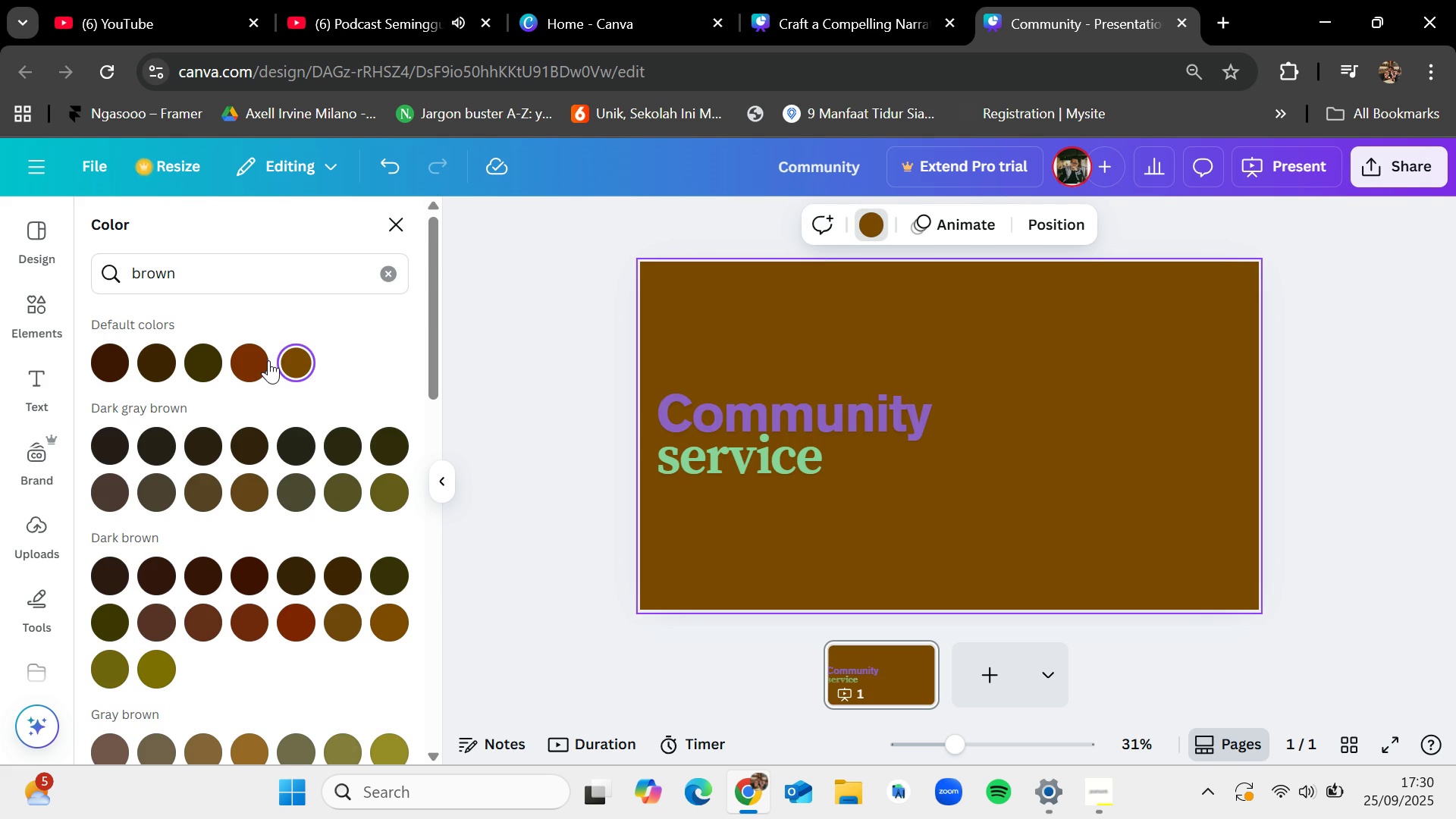 
left_click([268, 360])
 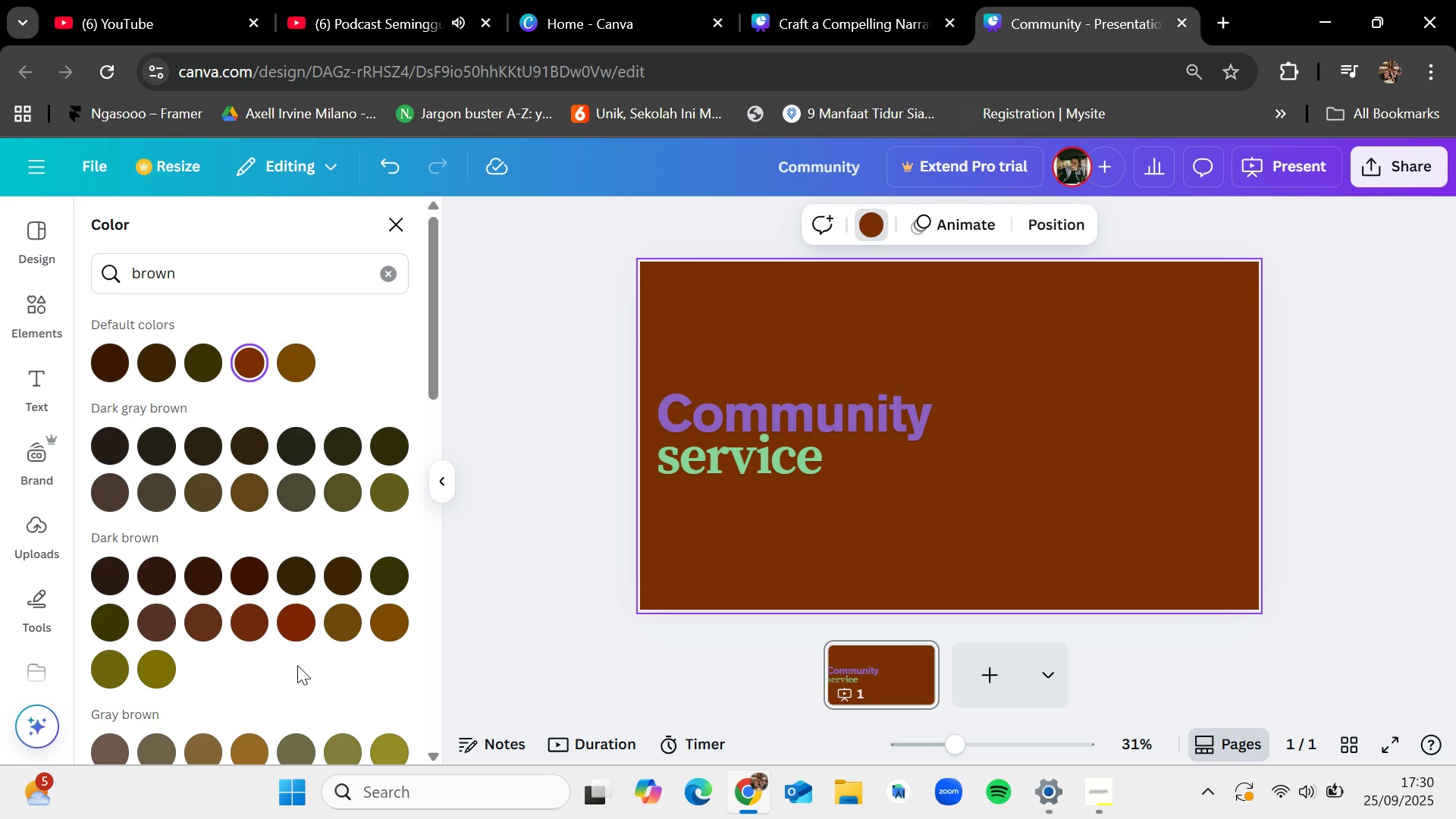 
left_click([296, 633])
 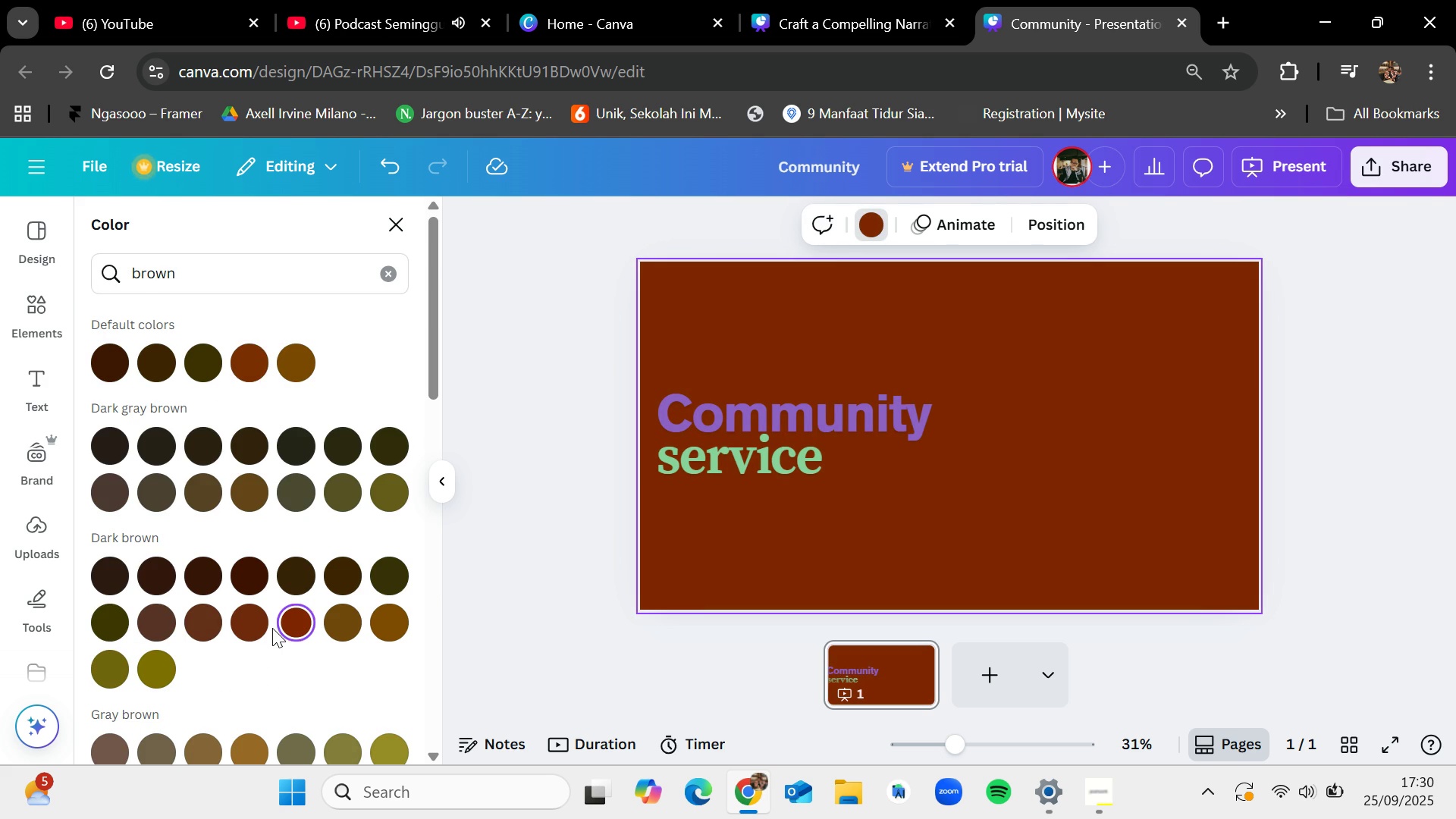 
scroll: coordinate [300, 492], scroll_direction: down, amount: 5.0
 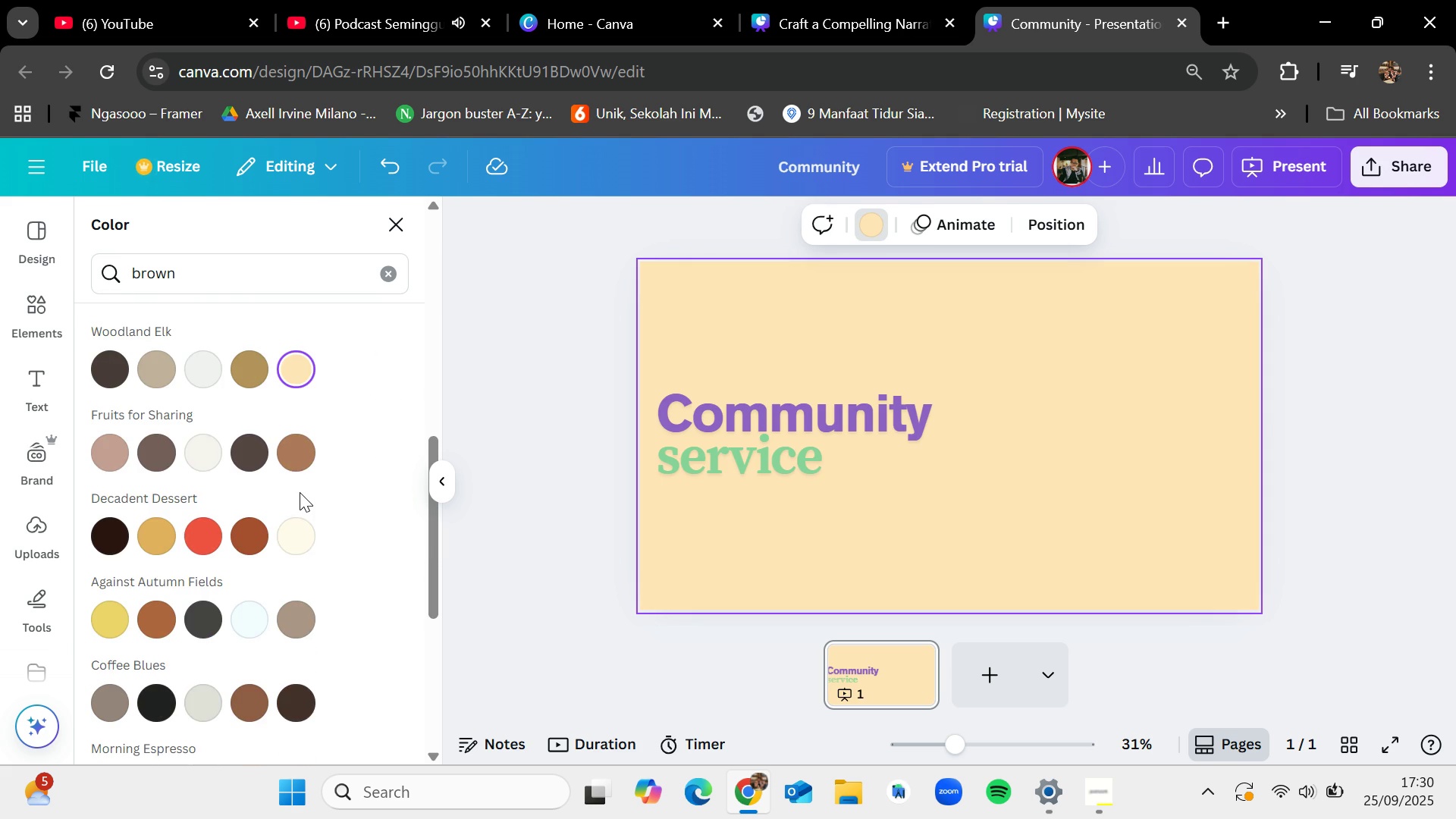 
scroll: coordinate [300, 492], scroll_direction: up, amount: 14.0
 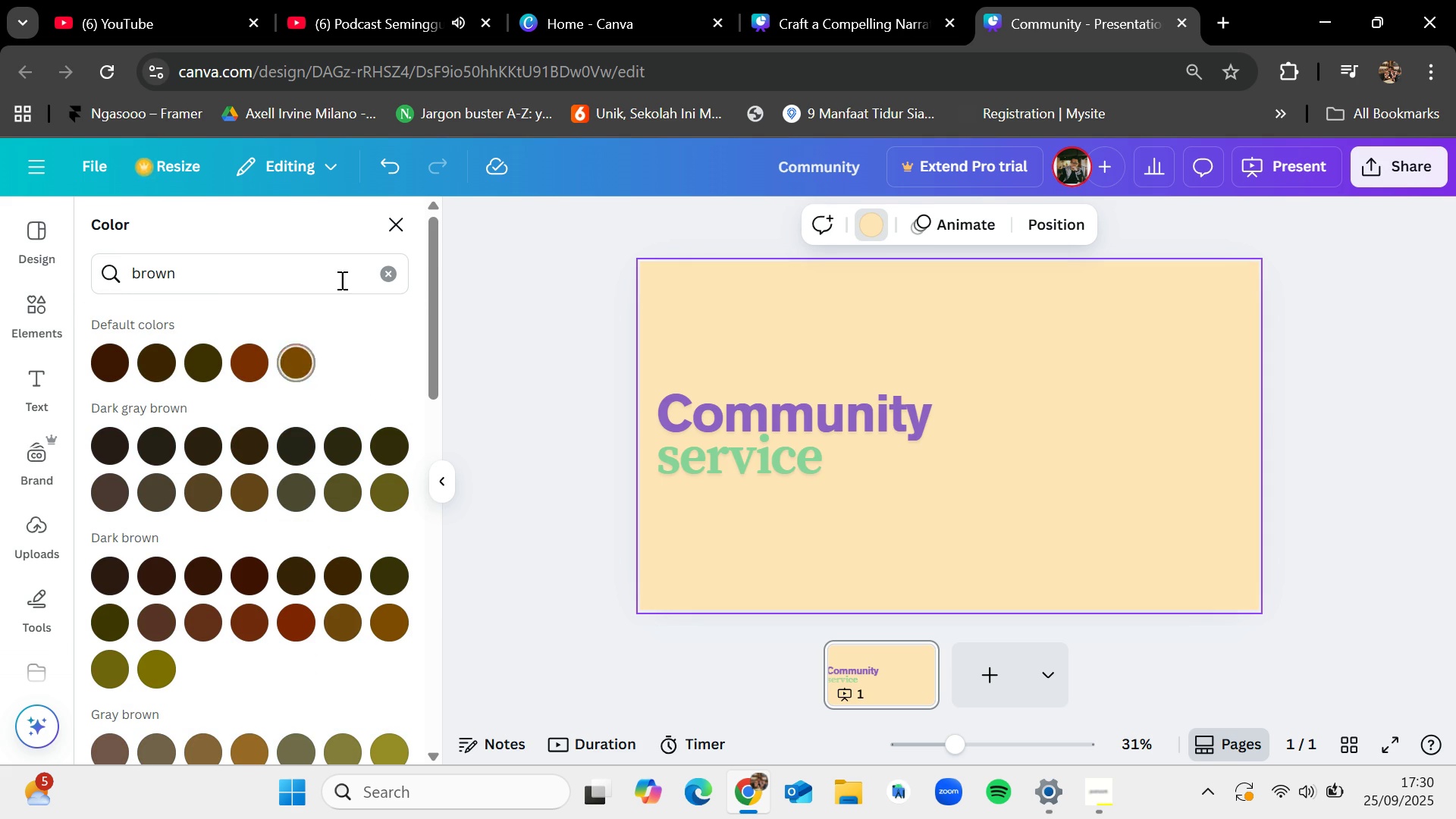 
left_click([391, 278])
 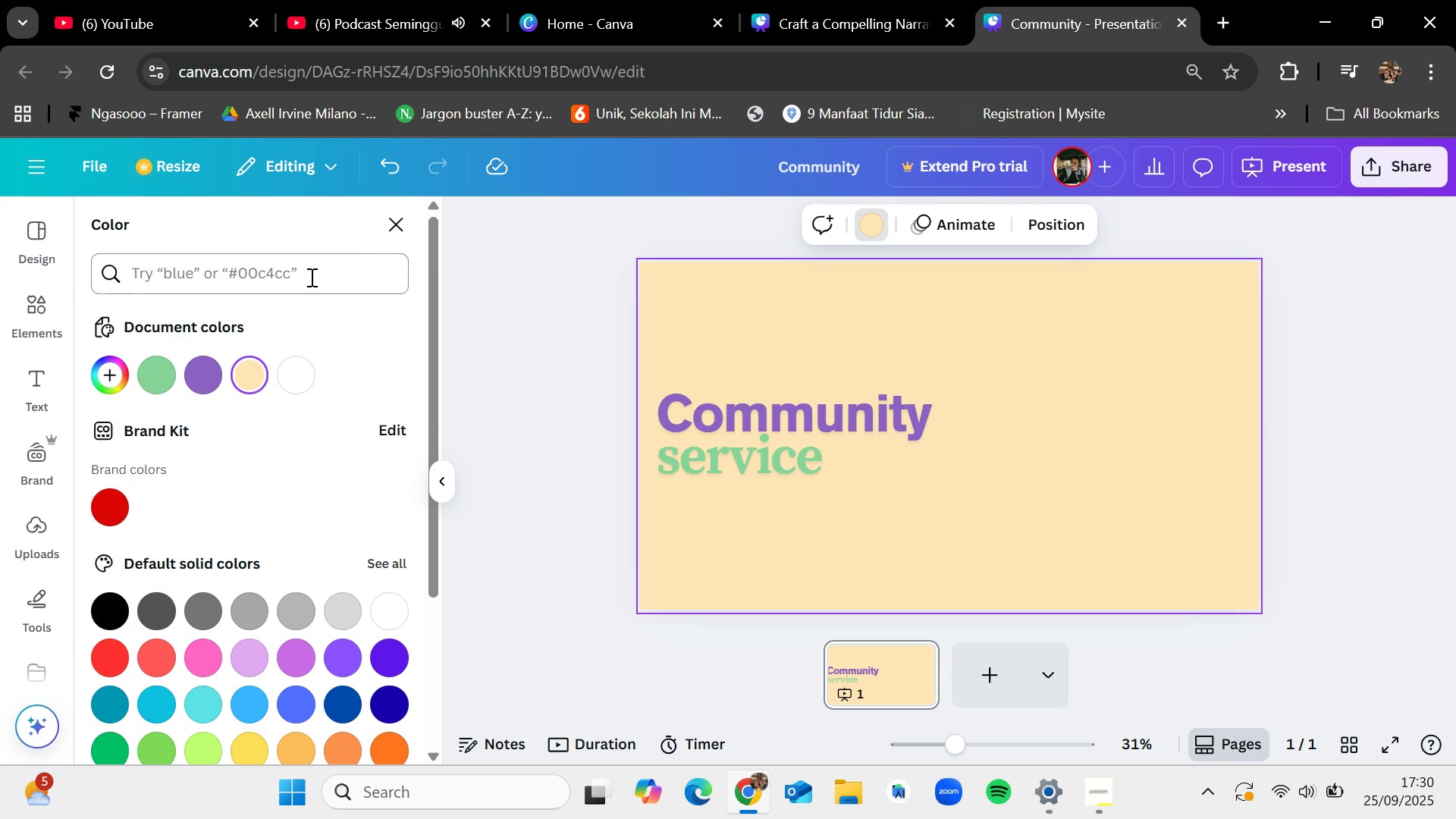 
left_click([310, 277])
 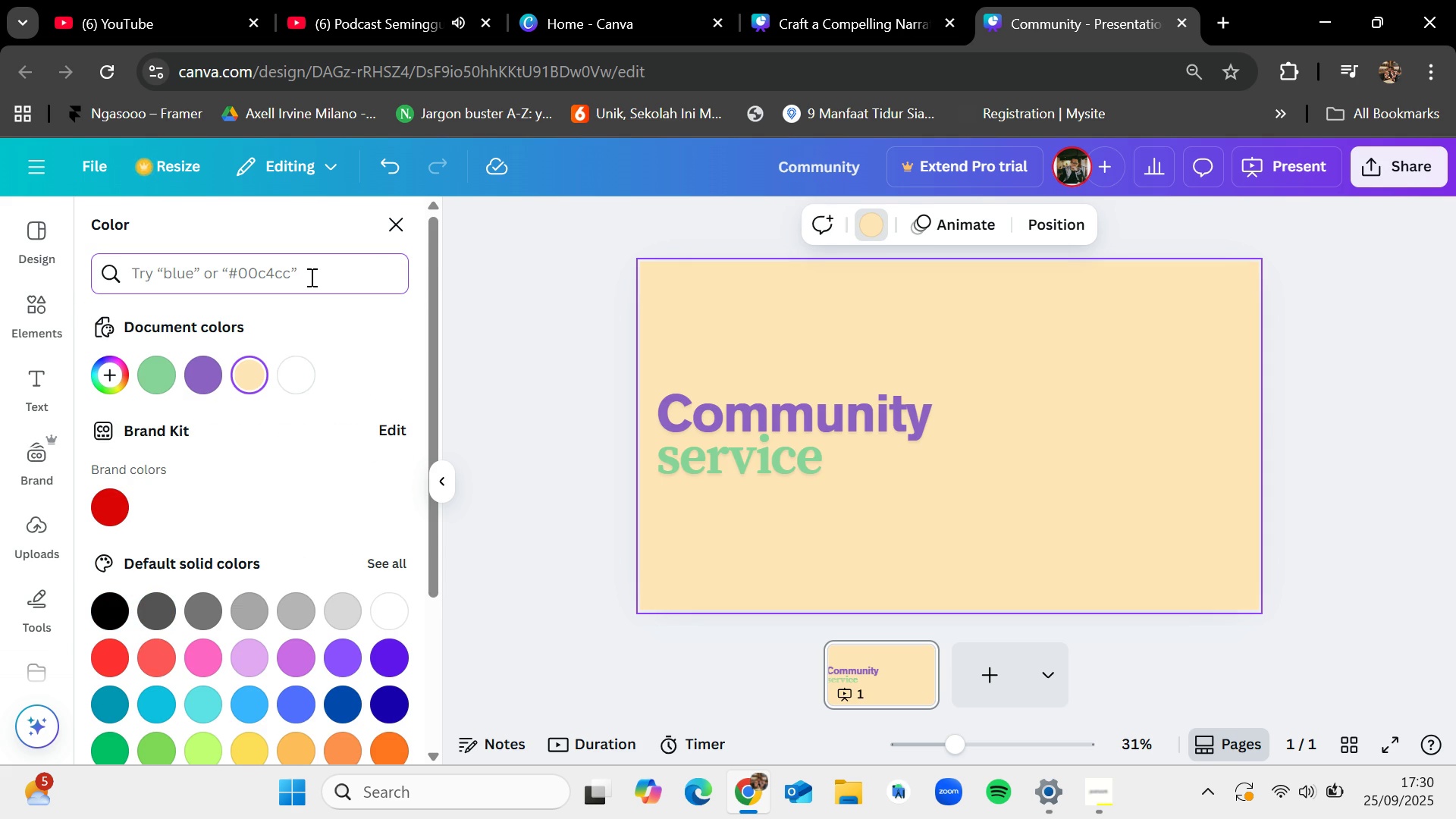 
type(yellow)
 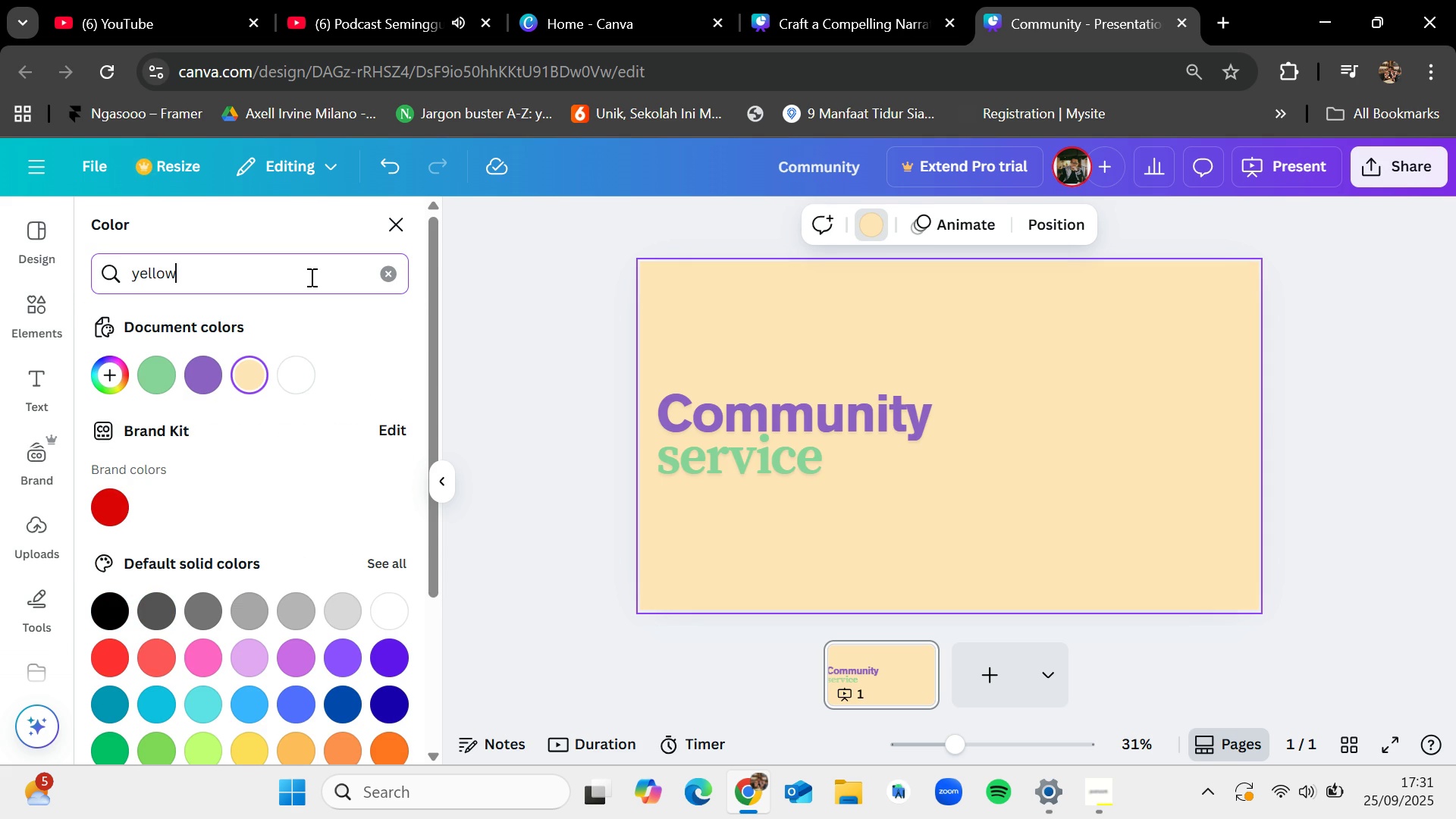 
key(Enter)
 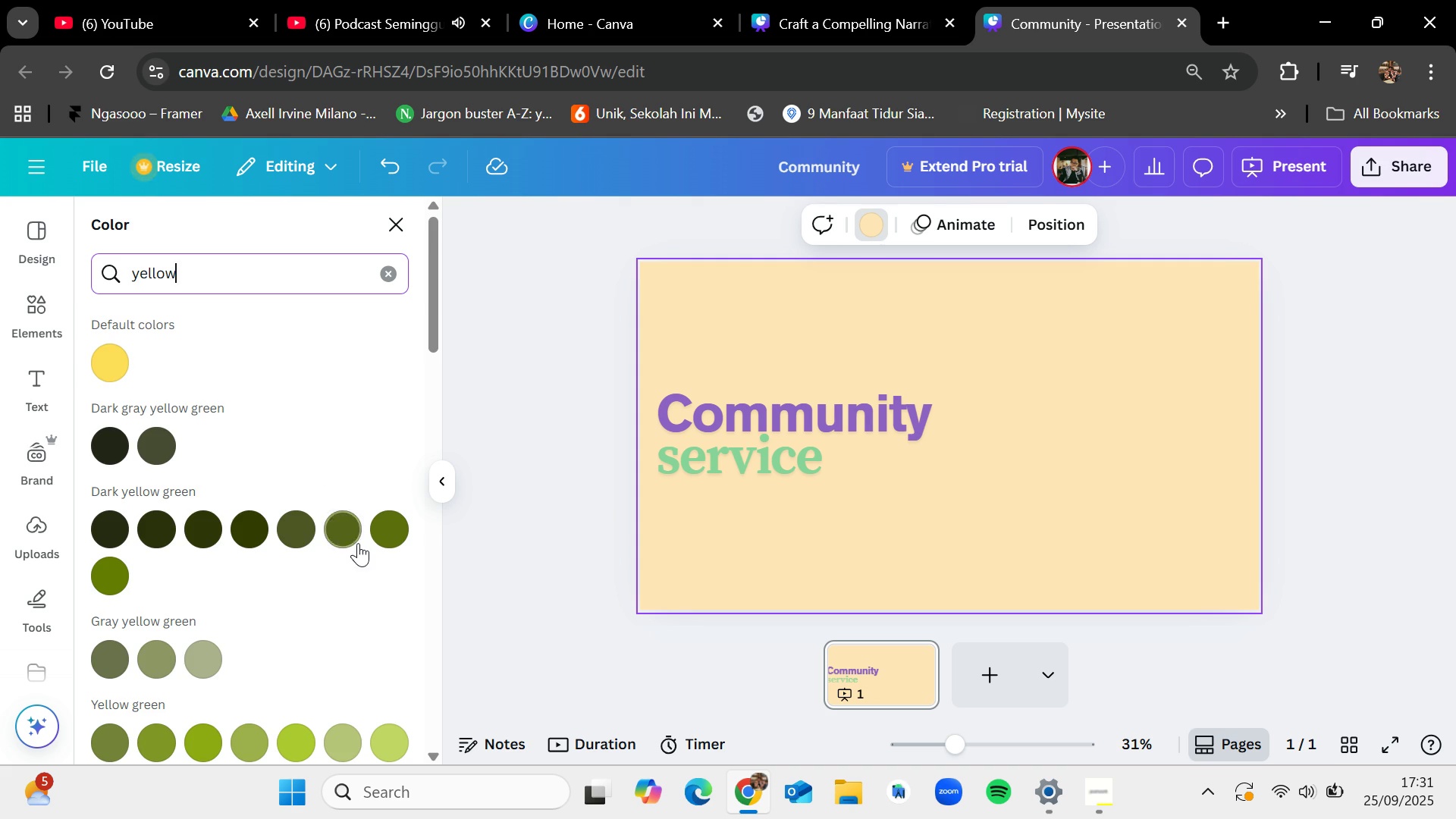 
scroll: coordinate [199, 566], scroll_direction: down, amount: 4.0
 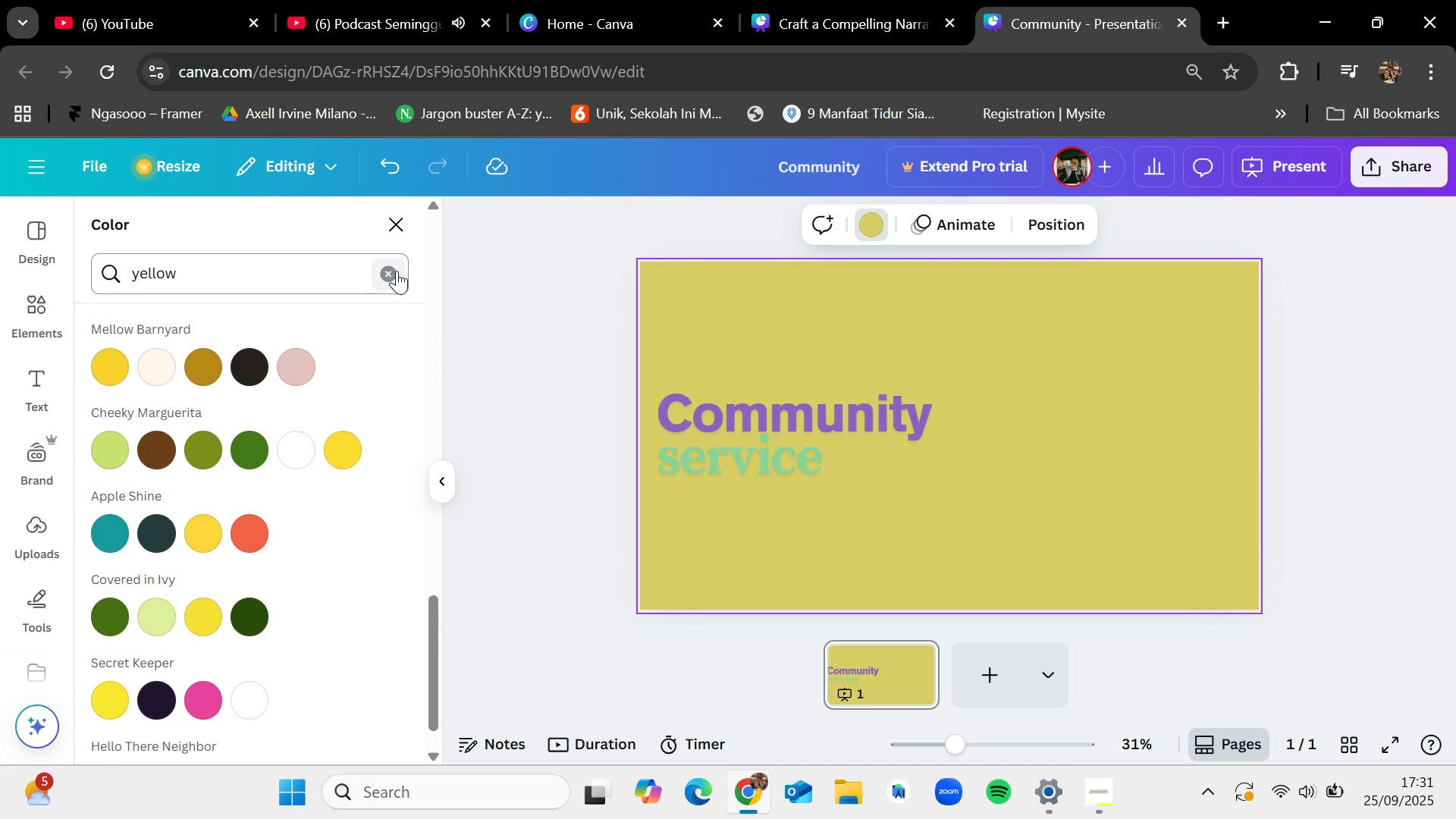 
type(green)
 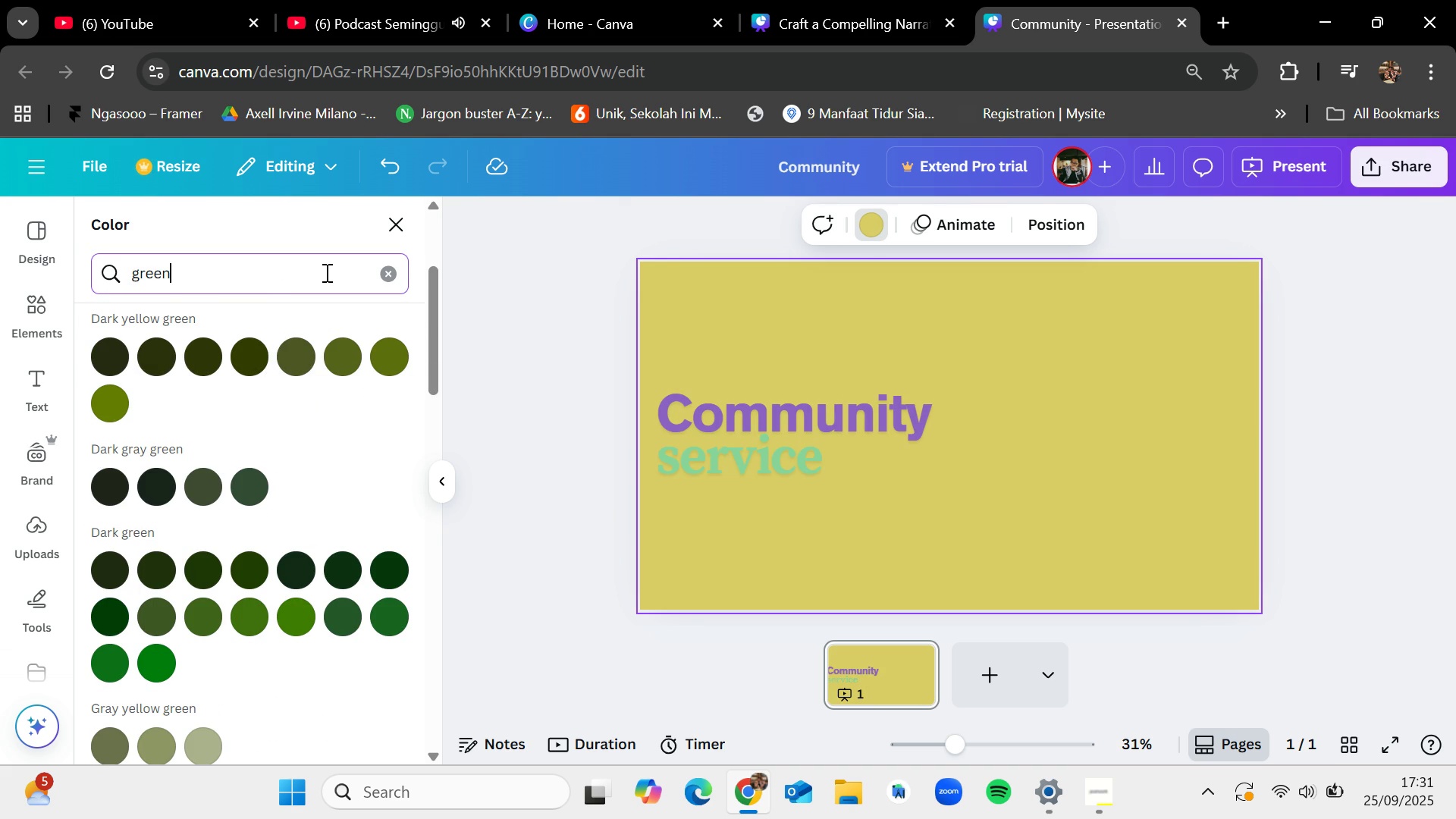 
key(Enter)
 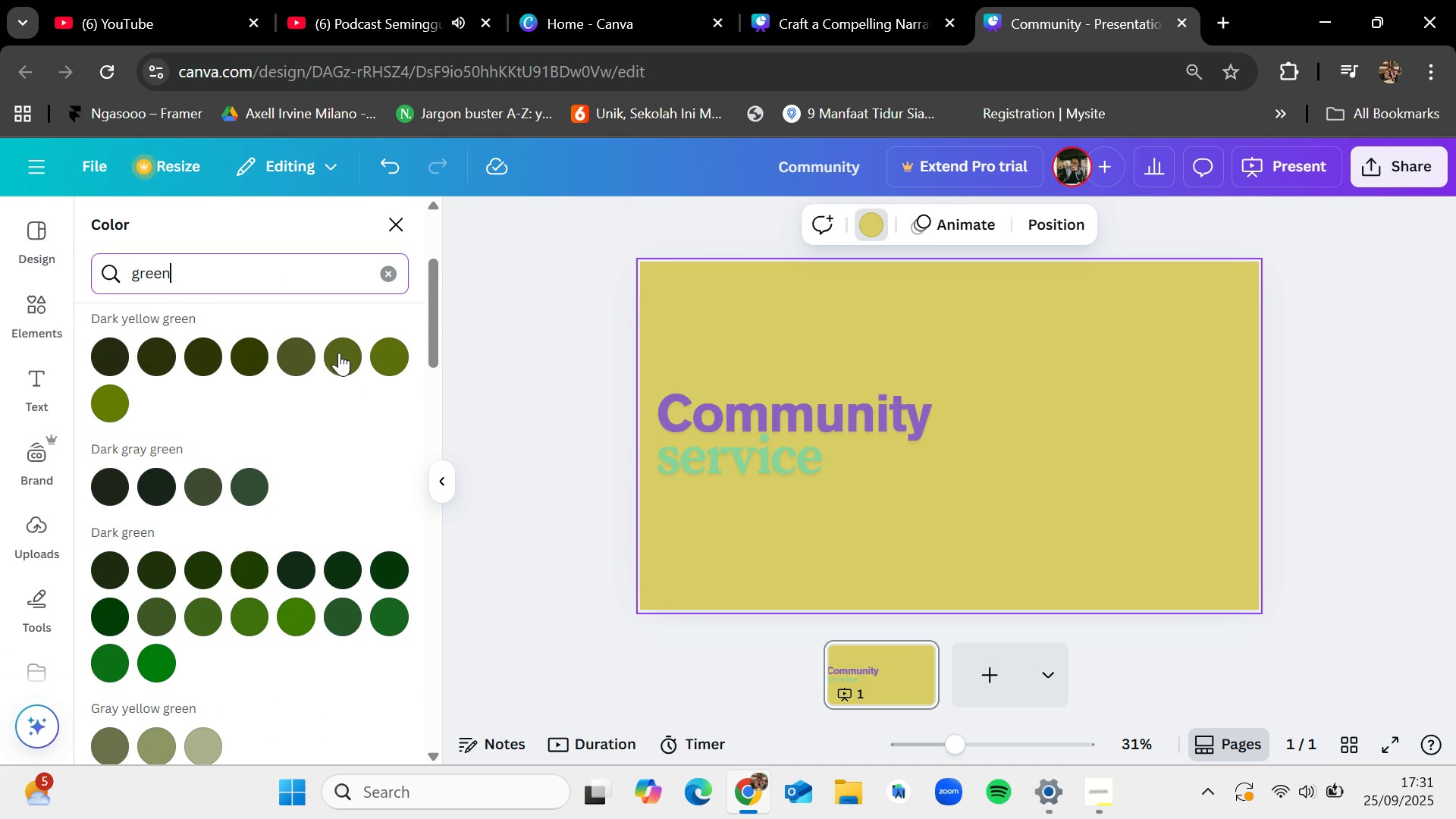 
left_click([339, 353])
 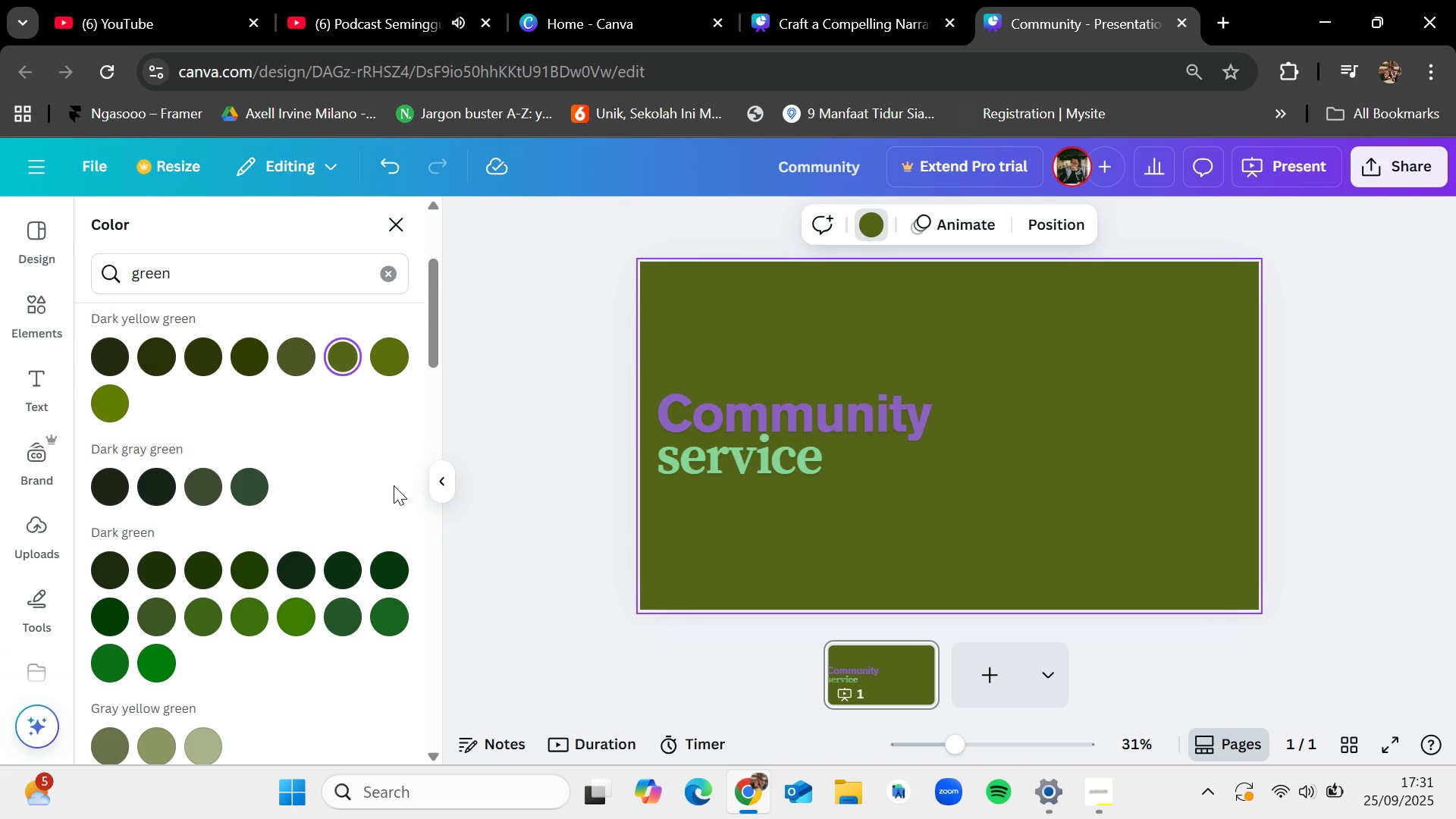 
scroll: coordinate [301, 587], scroll_direction: down, amount: 3.0
 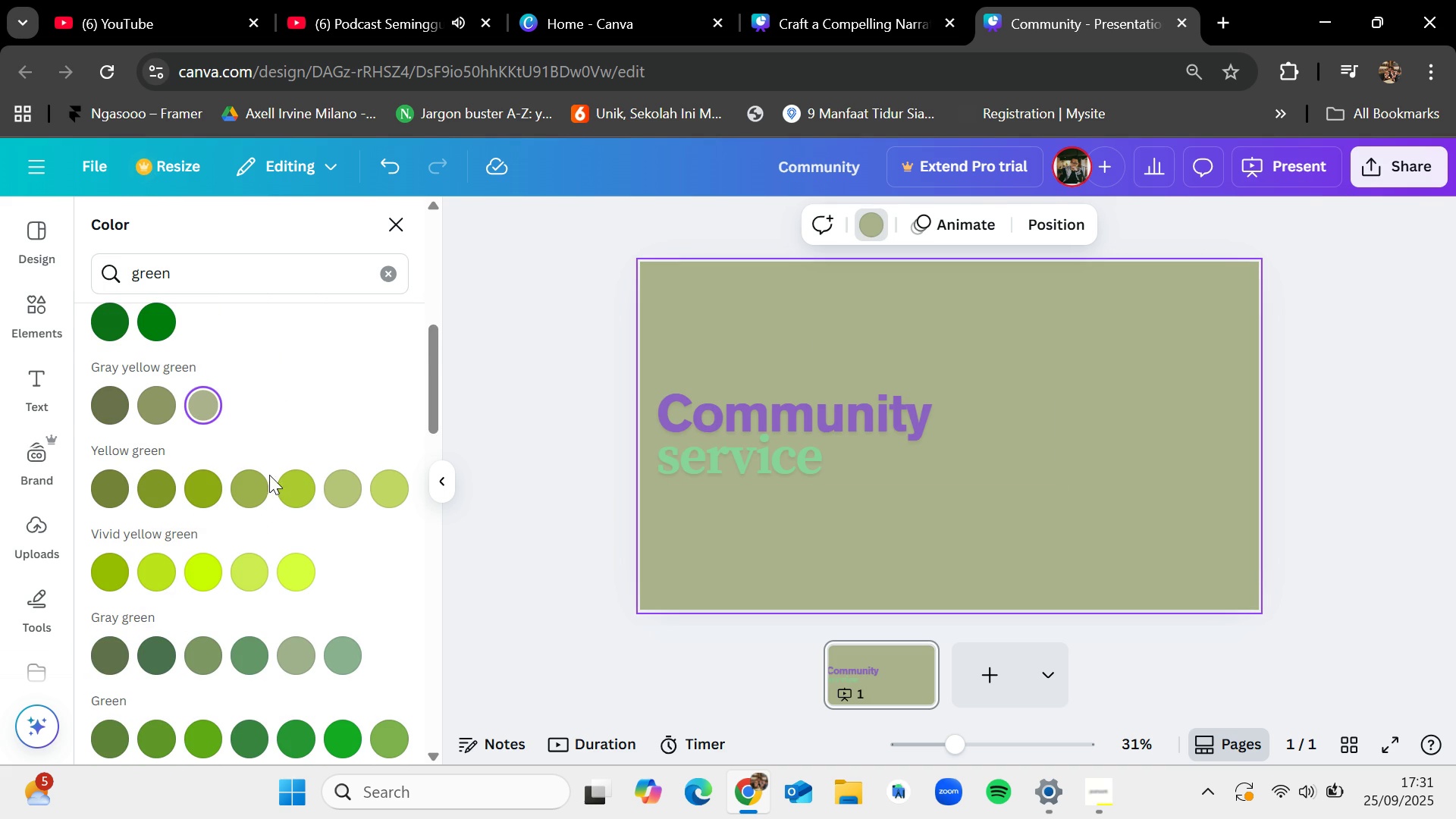 
left_click([155, 492])
 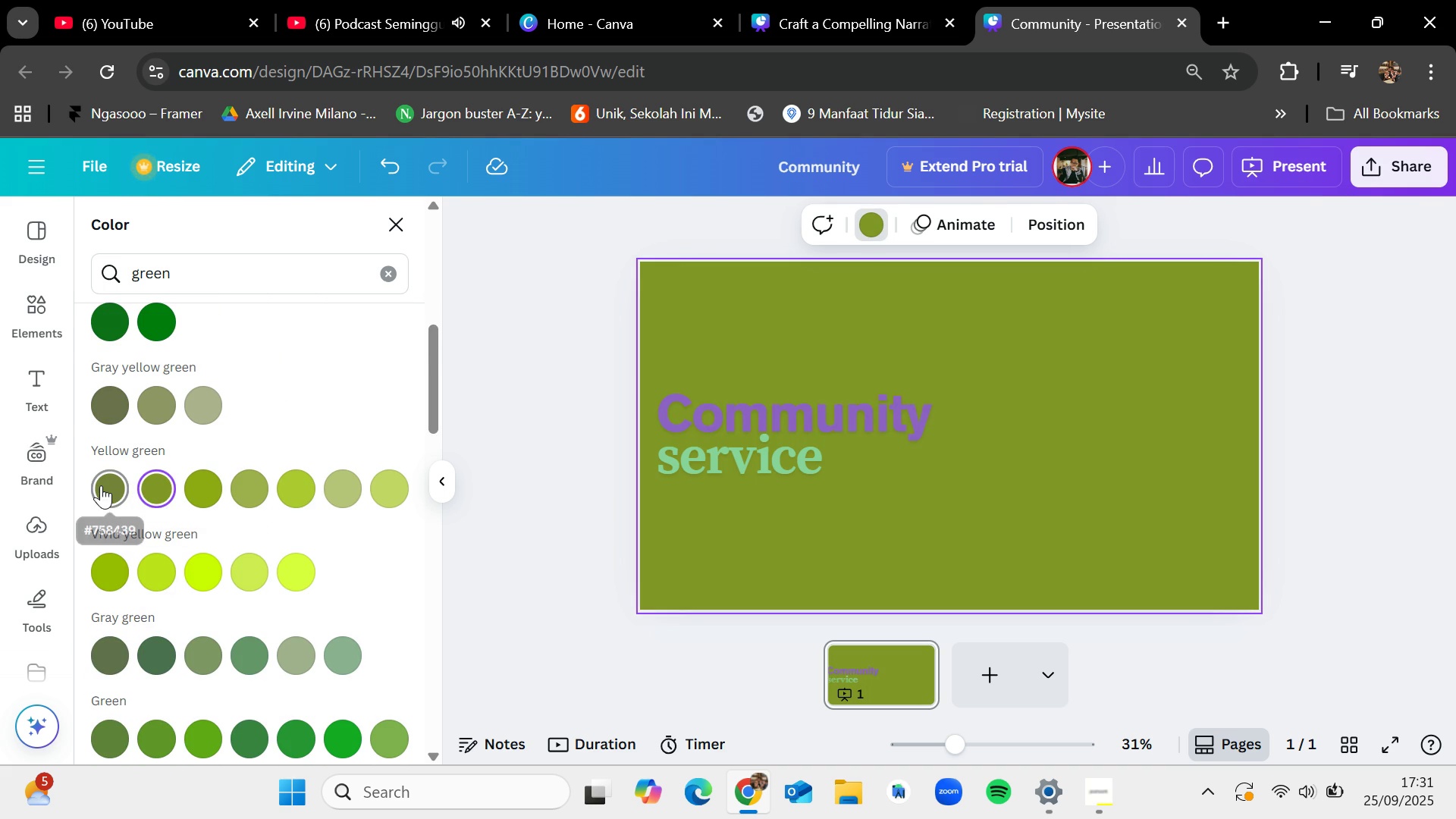 
left_click([101, 485])
 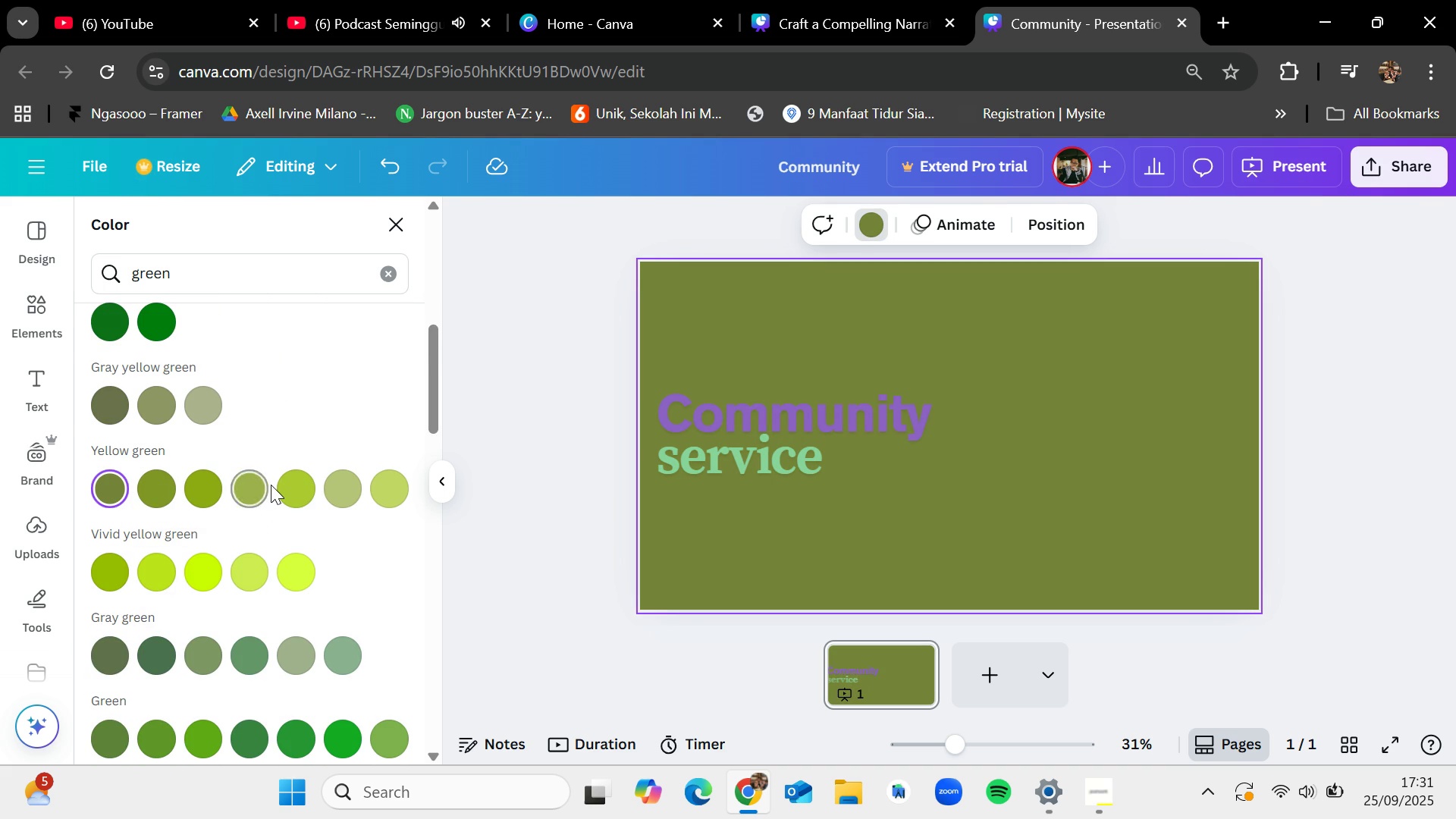 
left_click([271, 485])
 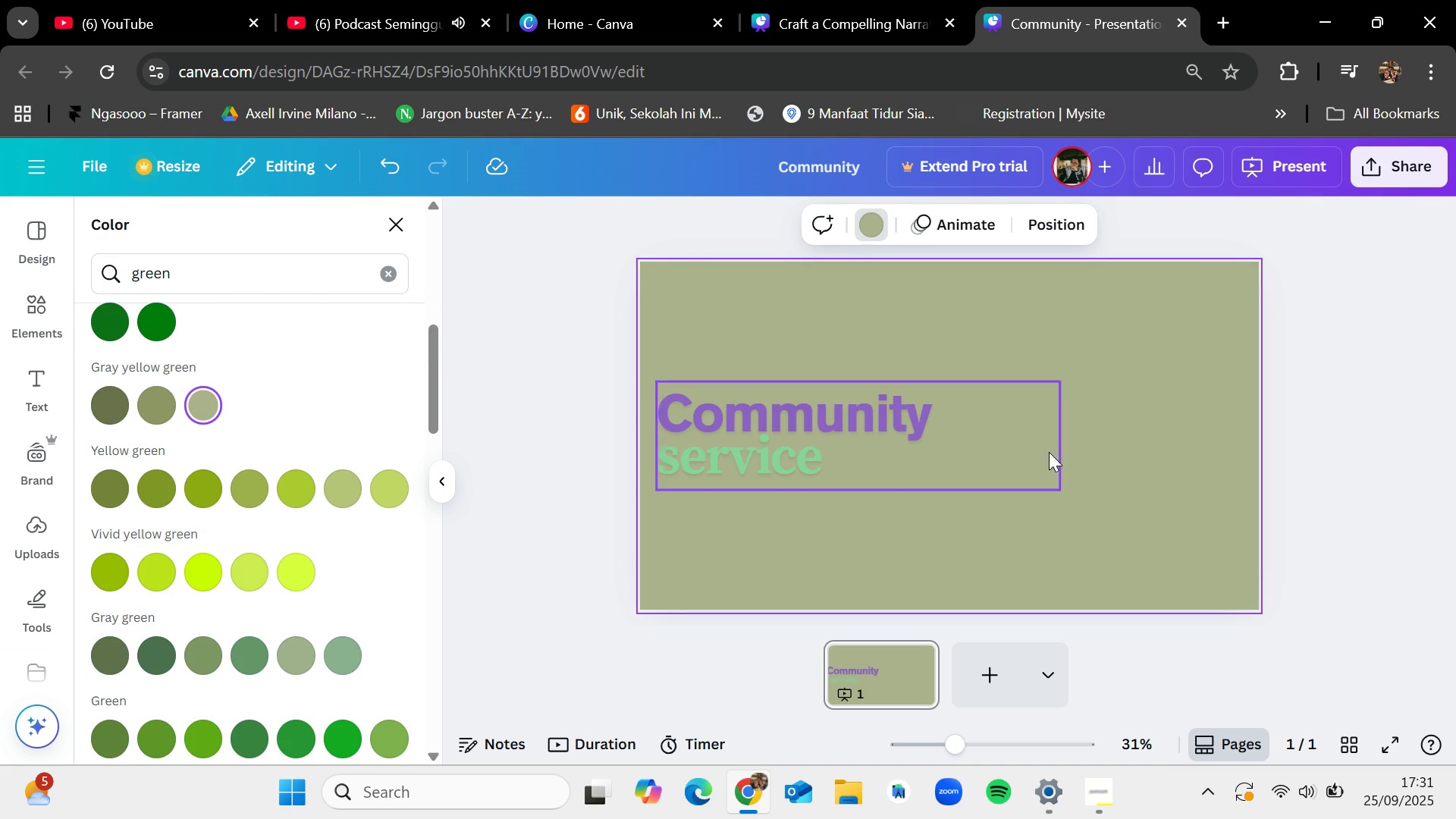 
left_click([1132, 454])
 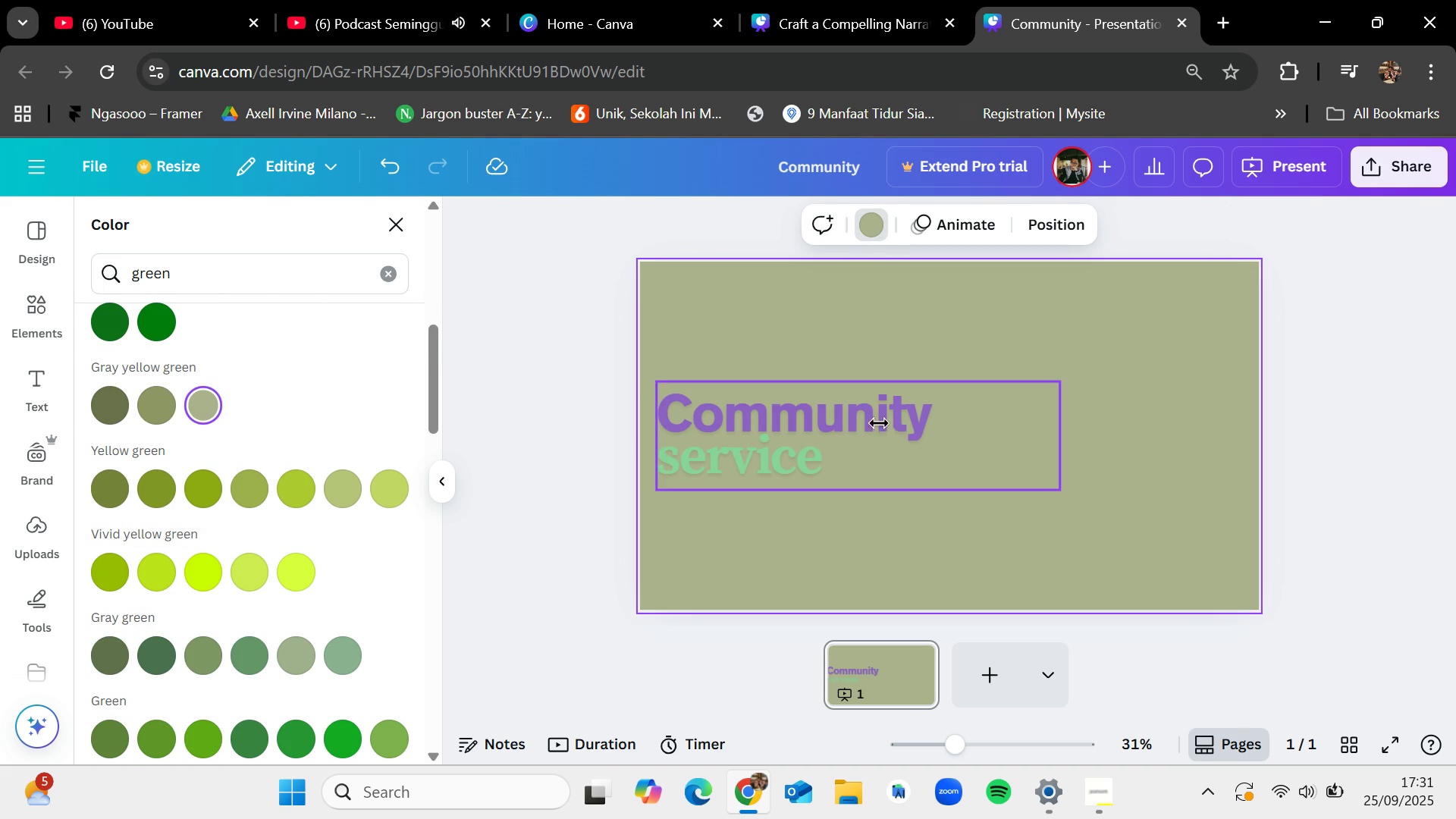 
double_click([879, 423])
 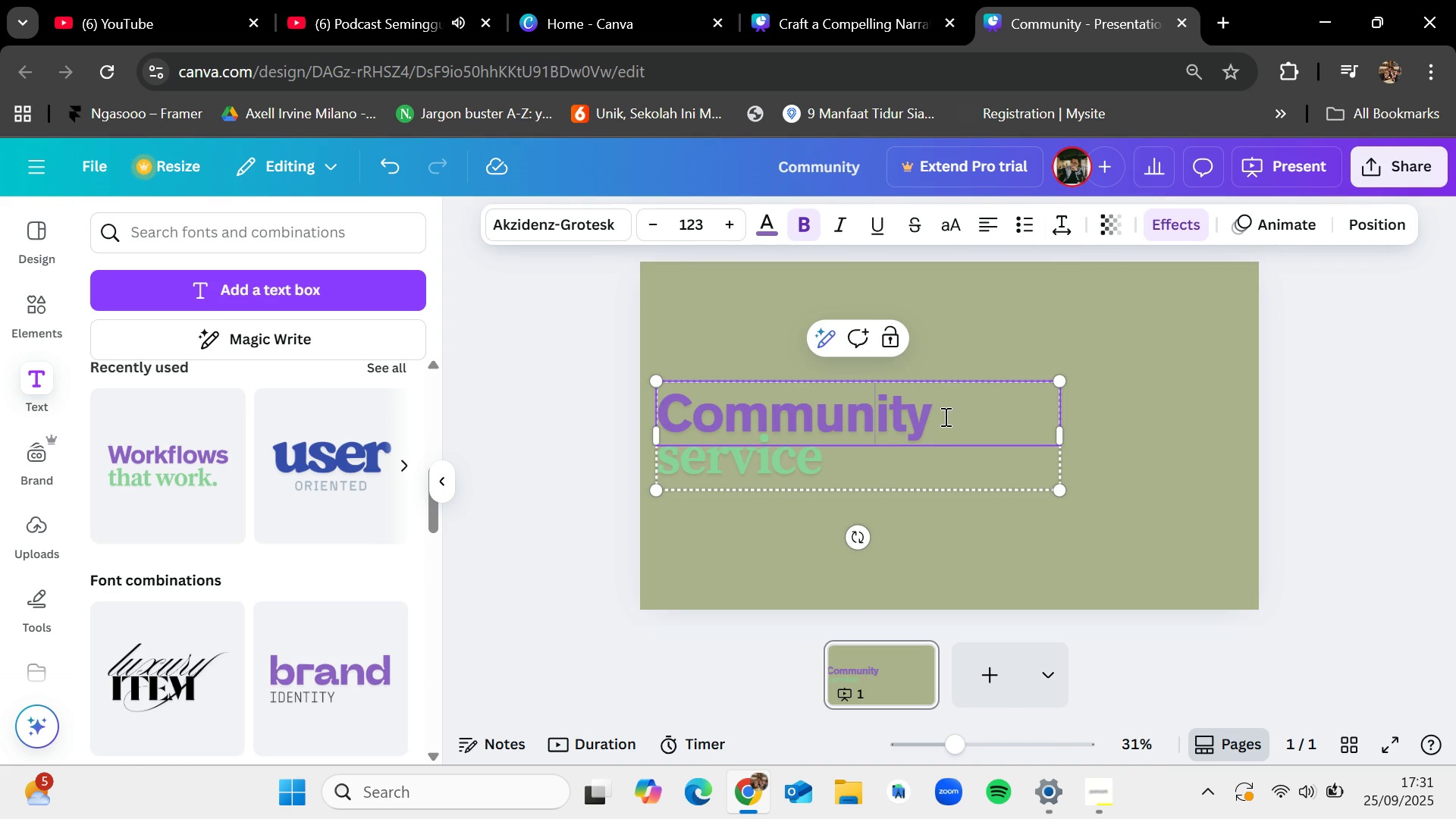 
left_click_drag(start_coordinate=[943, 416], to_coordinate=[661, 396])
 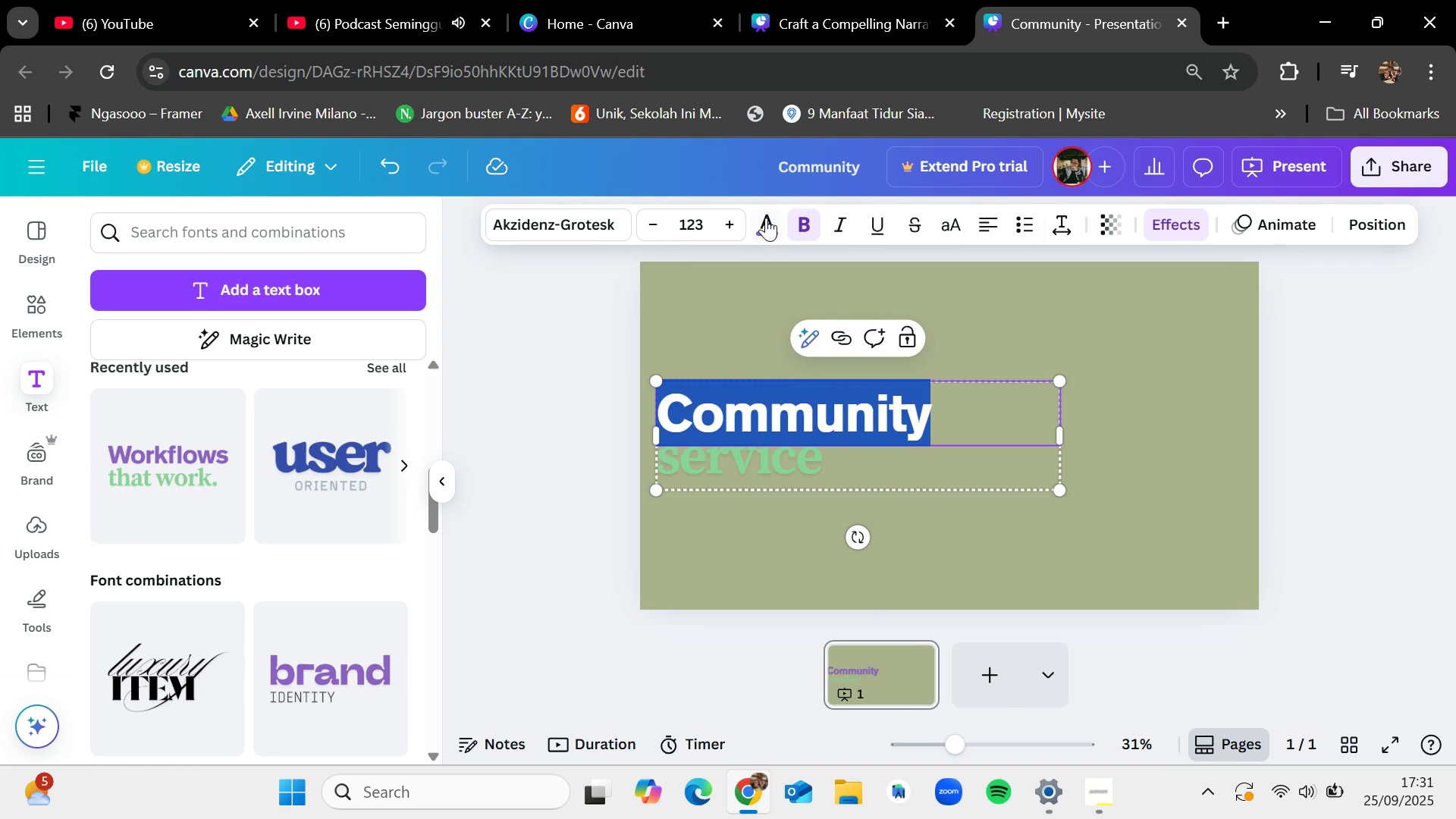 
left_click([766, 218])
 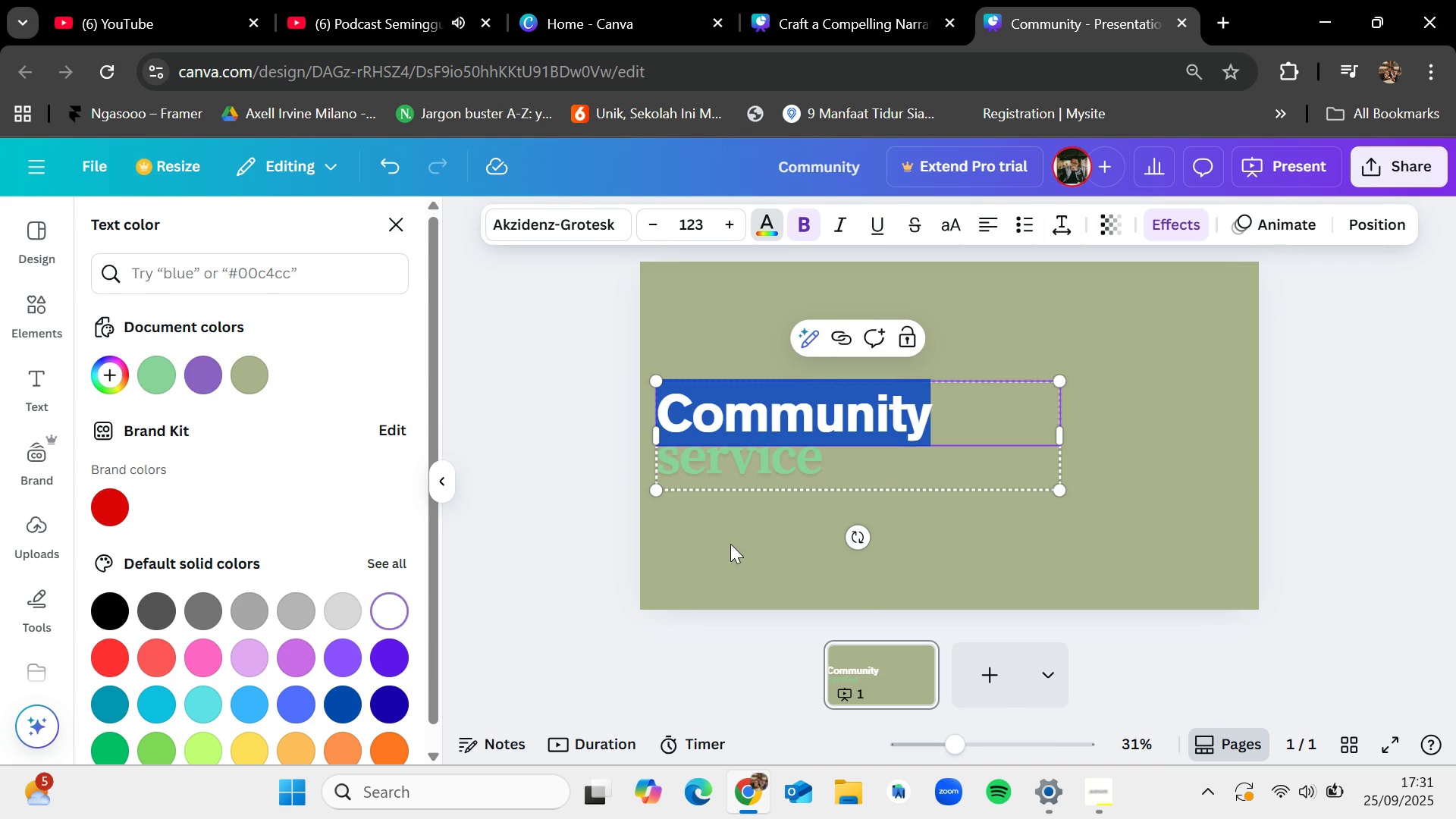 
left_click([1036, 541])
 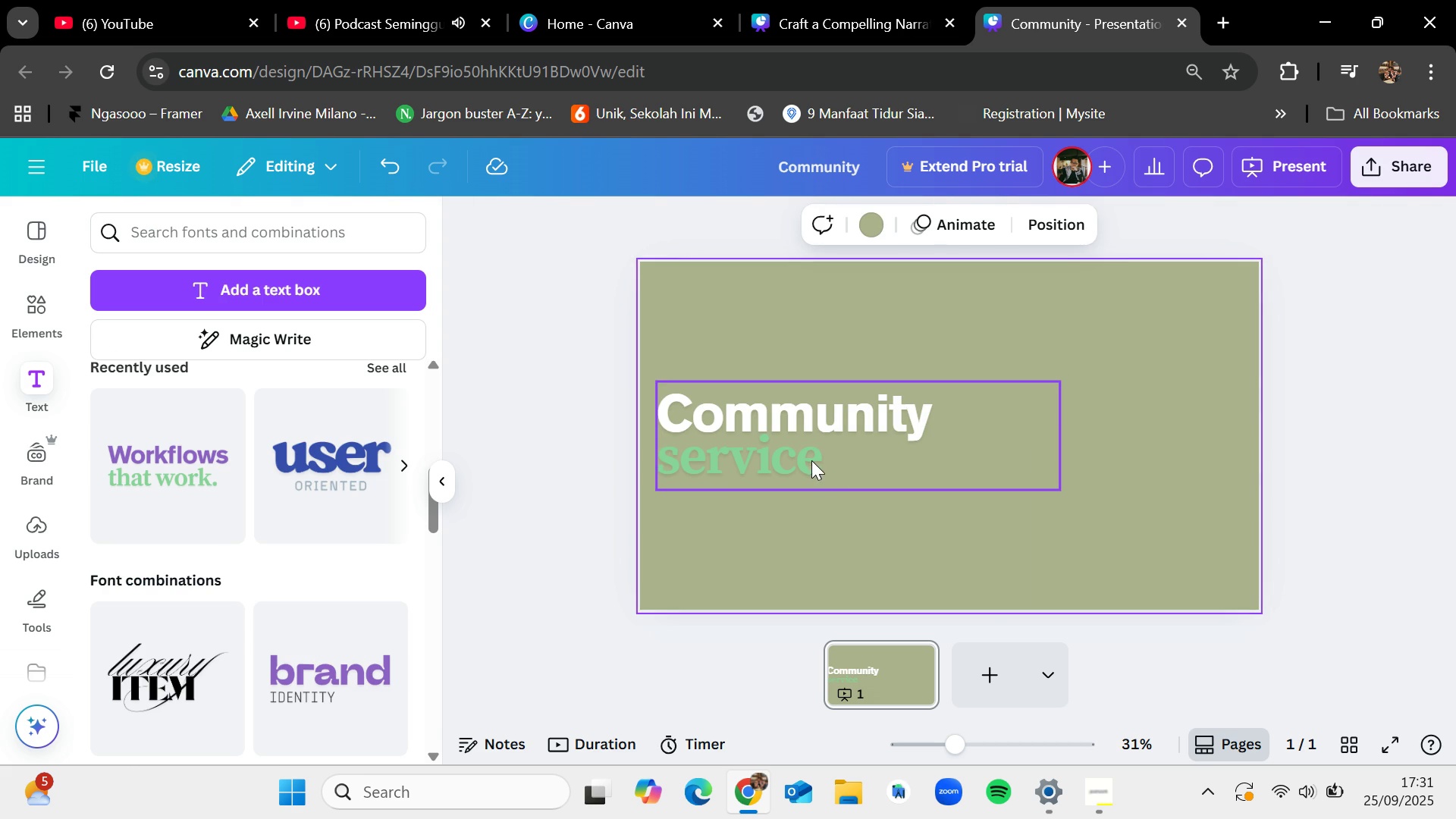 
double_click([810, 460])
 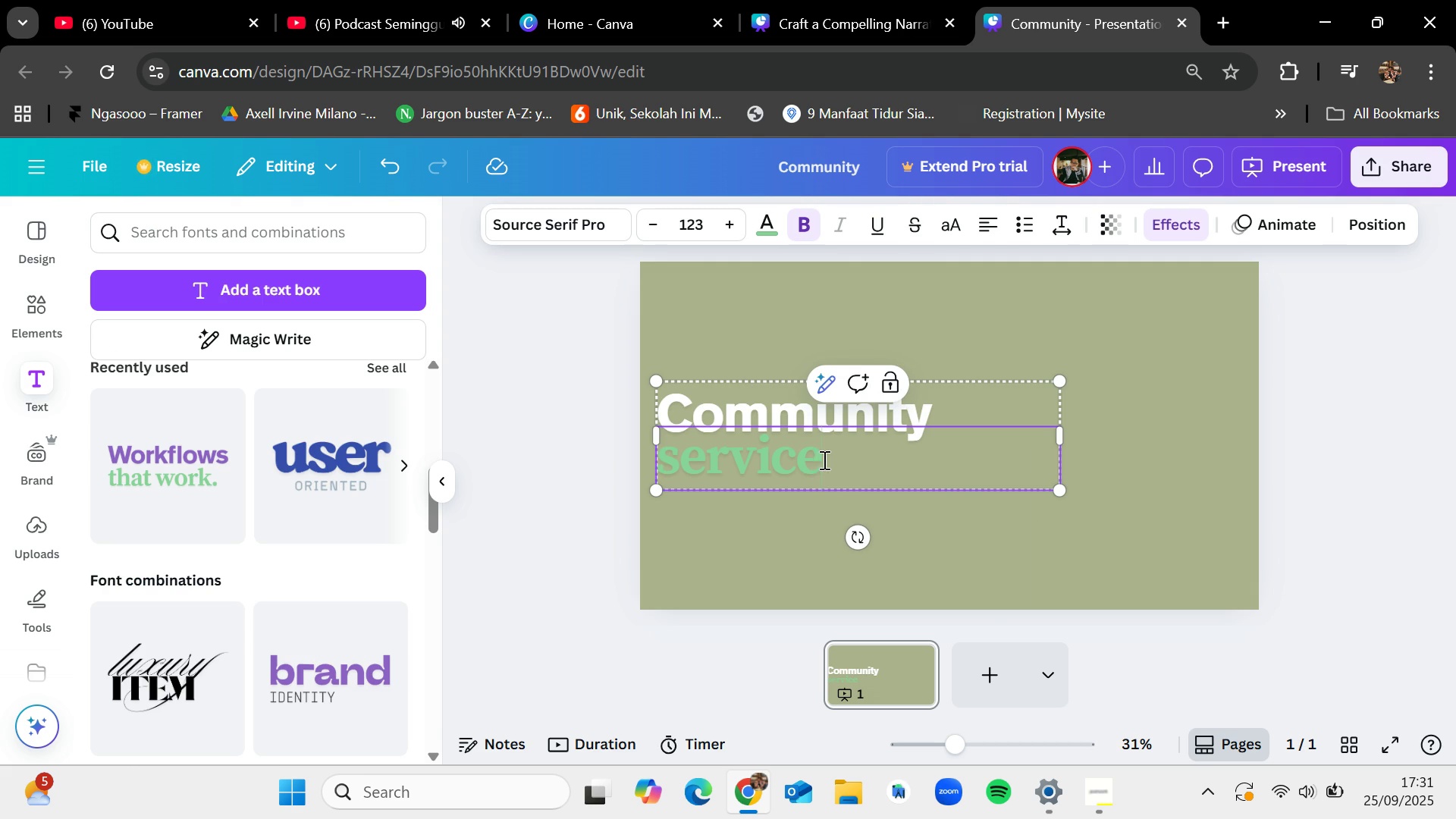 
left_click_drag(start_coordinate=[823, 460], to_coordinate=[650, 454])
 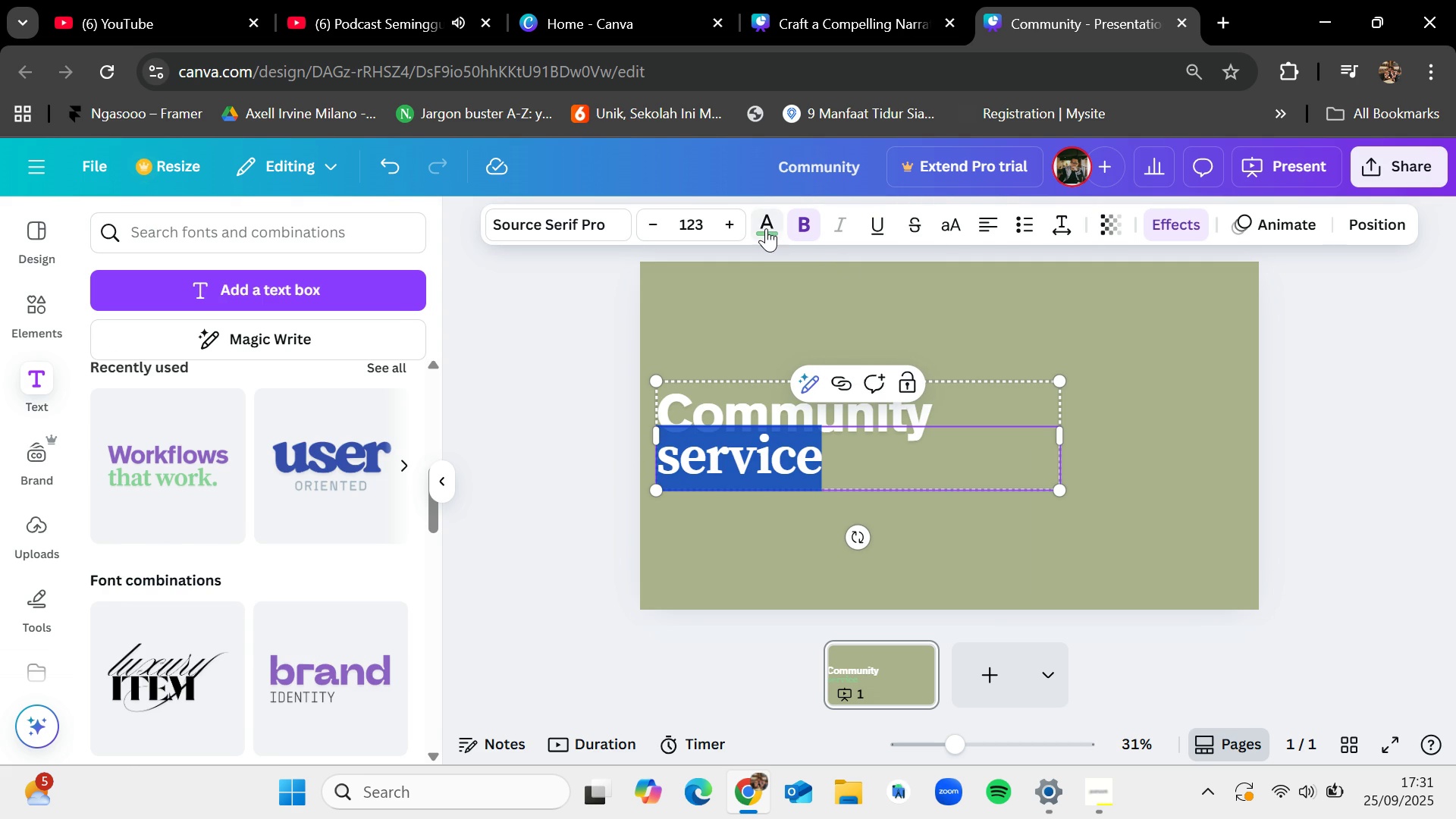 
left_click([766, 228])
 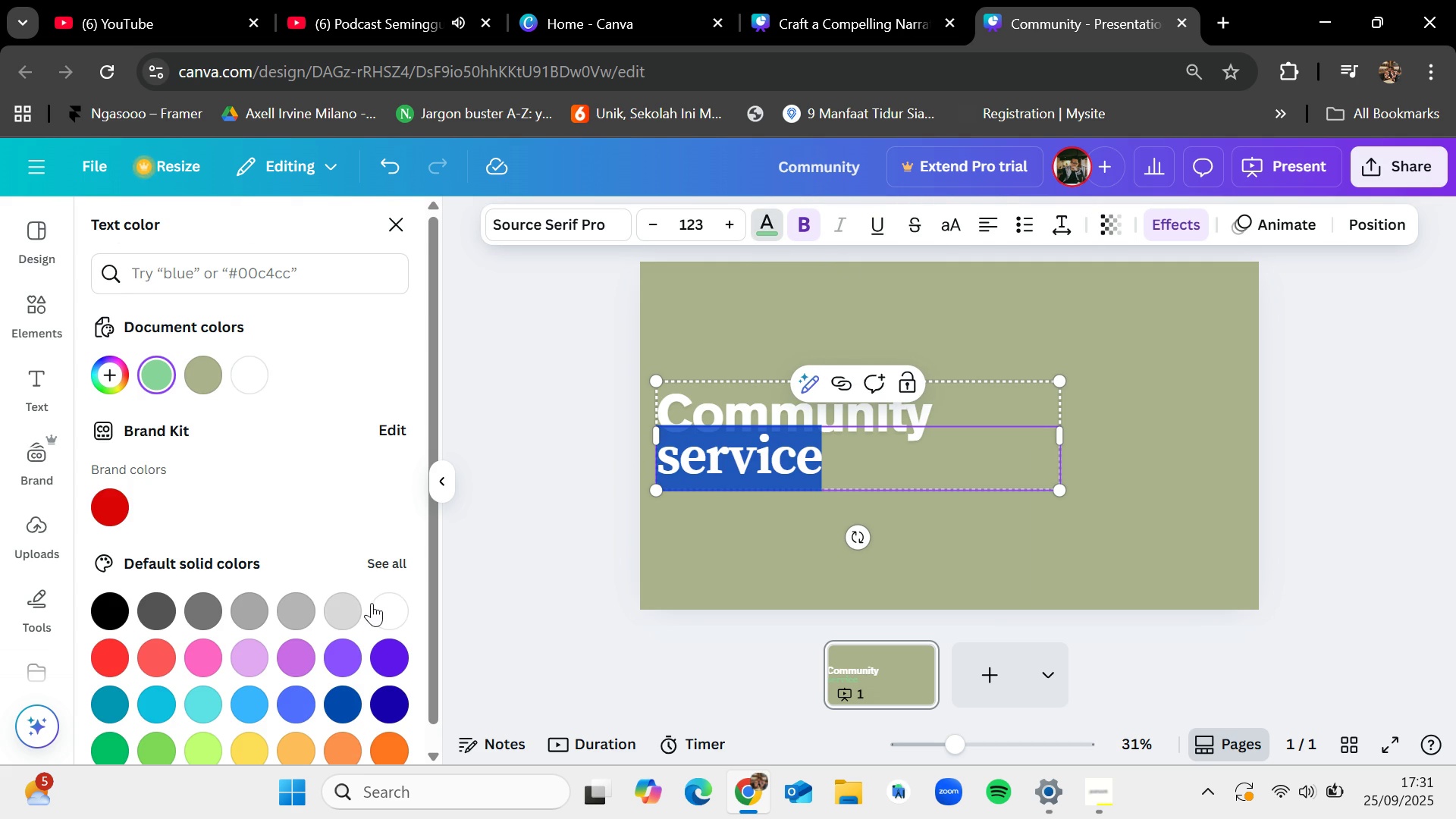 
left_click([378, 605])
 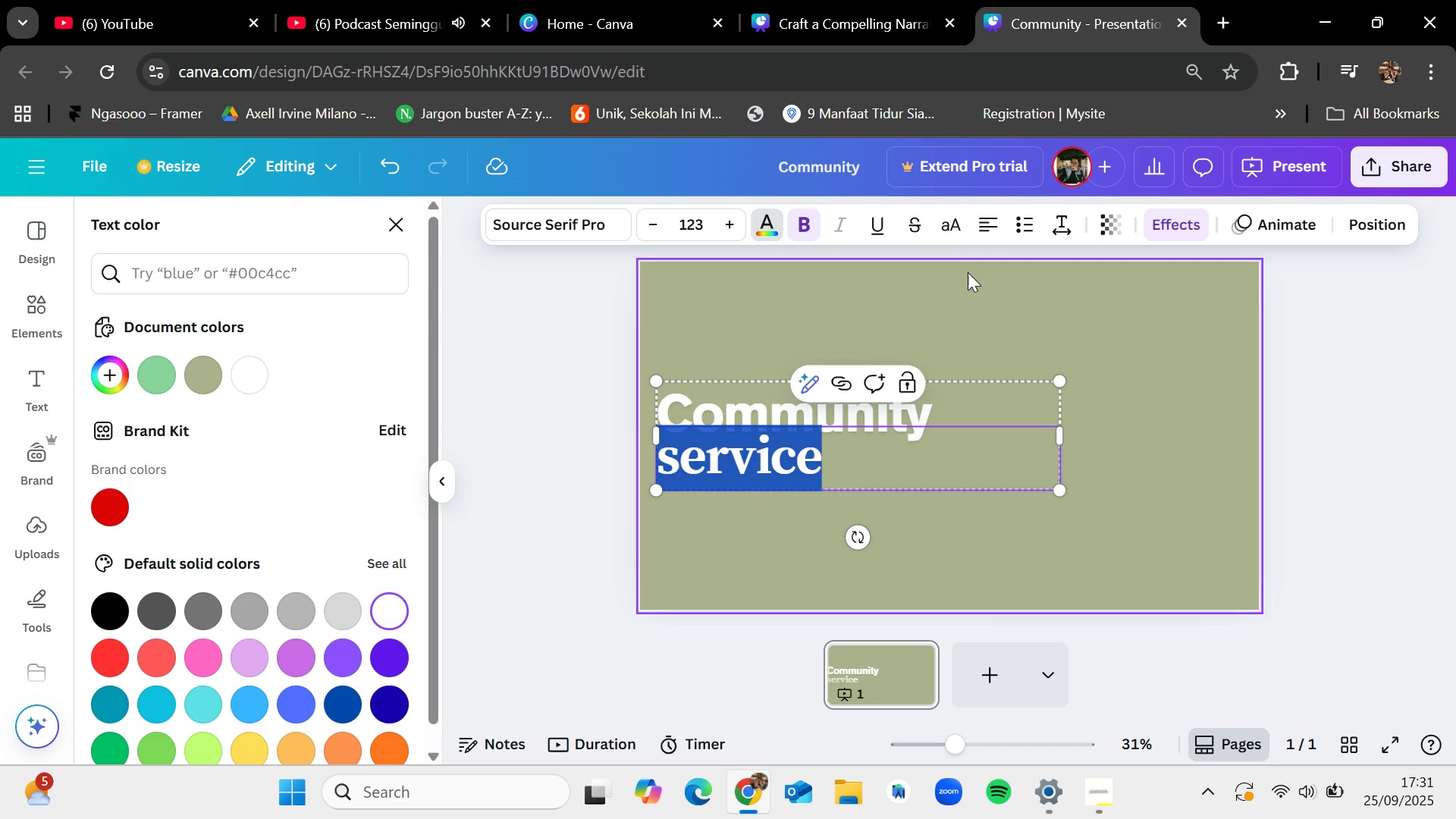 
left_click([968, 287])
 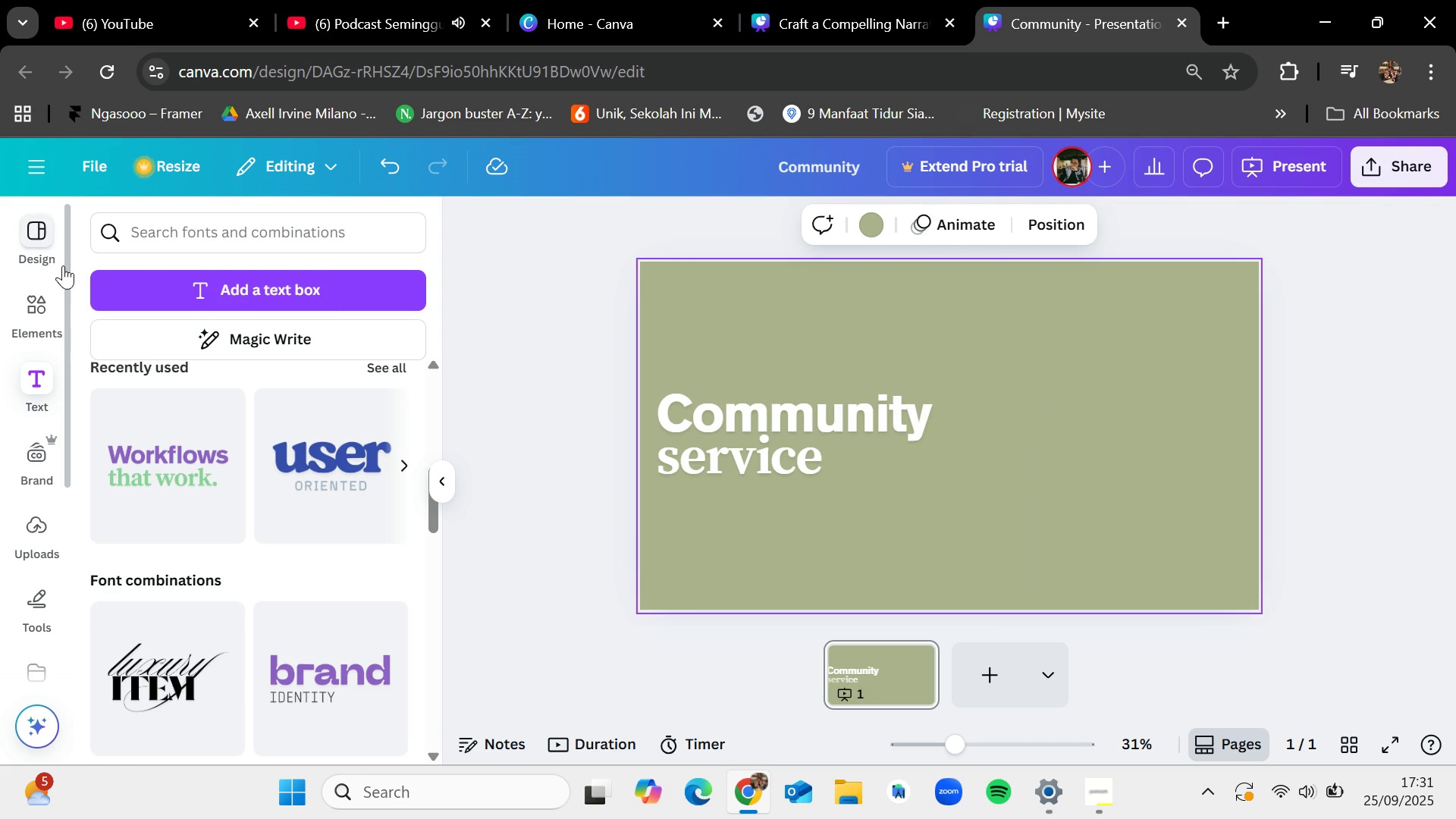 
left_click([50, 293])
 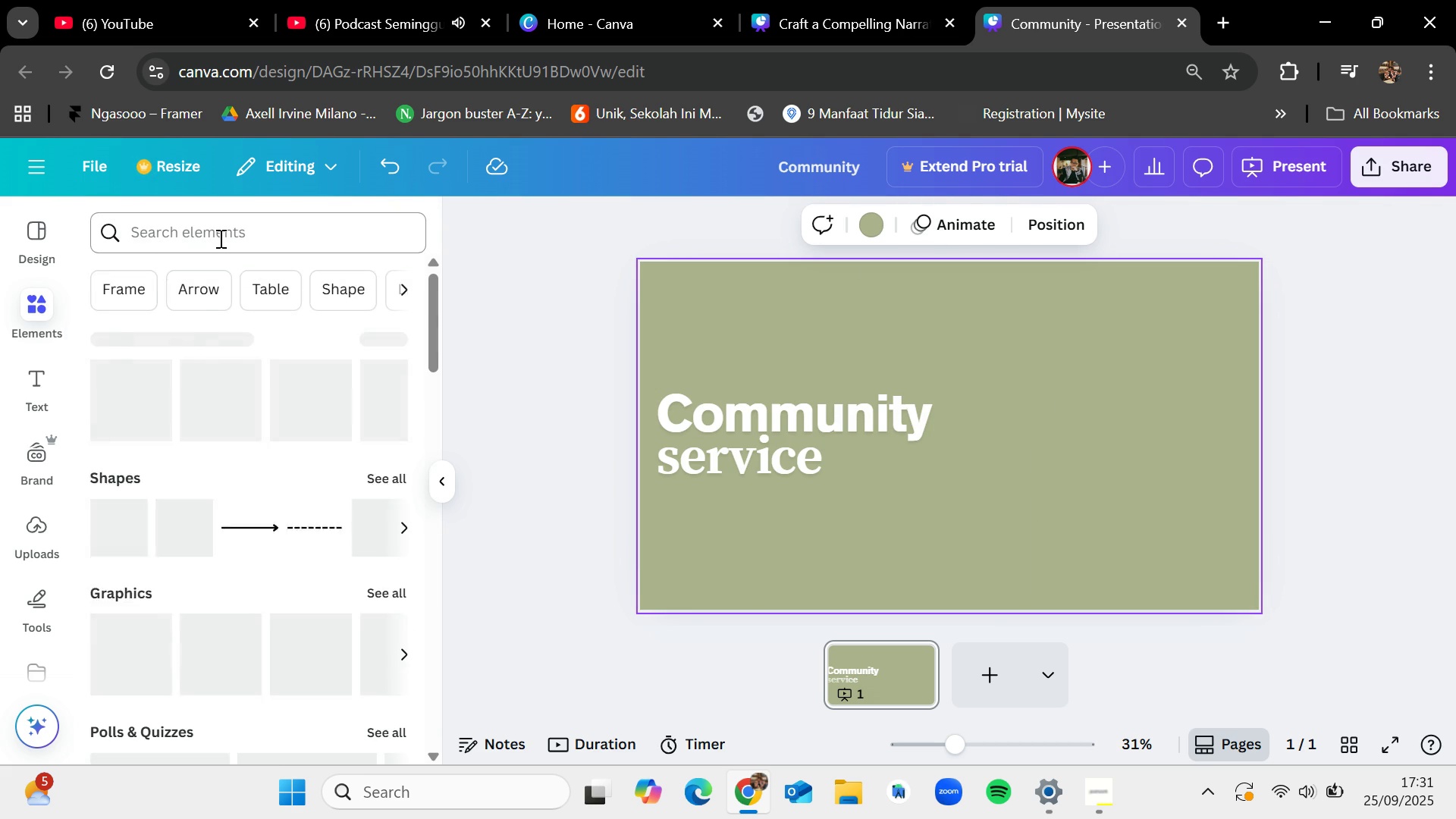 
left_click([219, 238])
 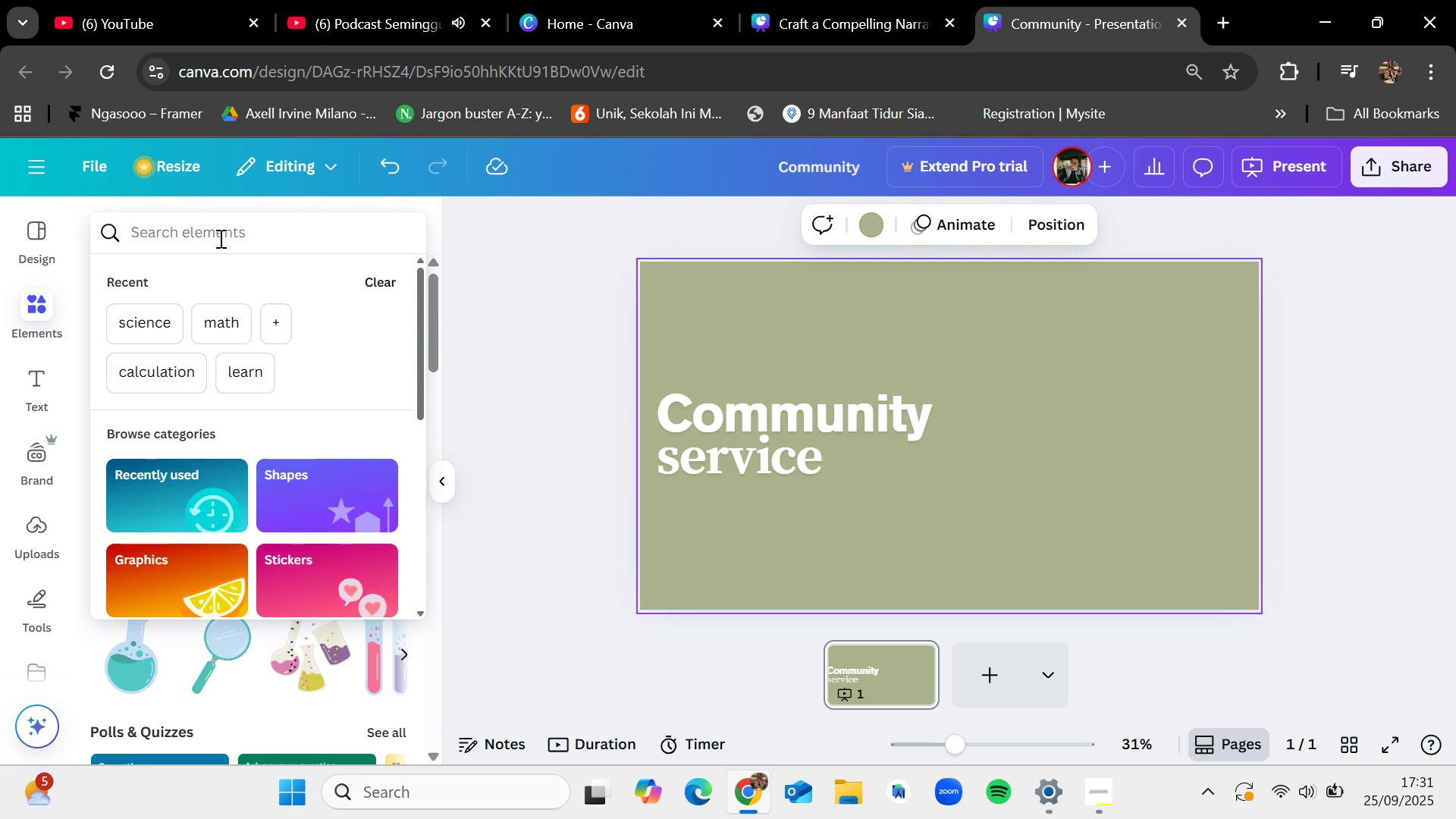 
type(community)
 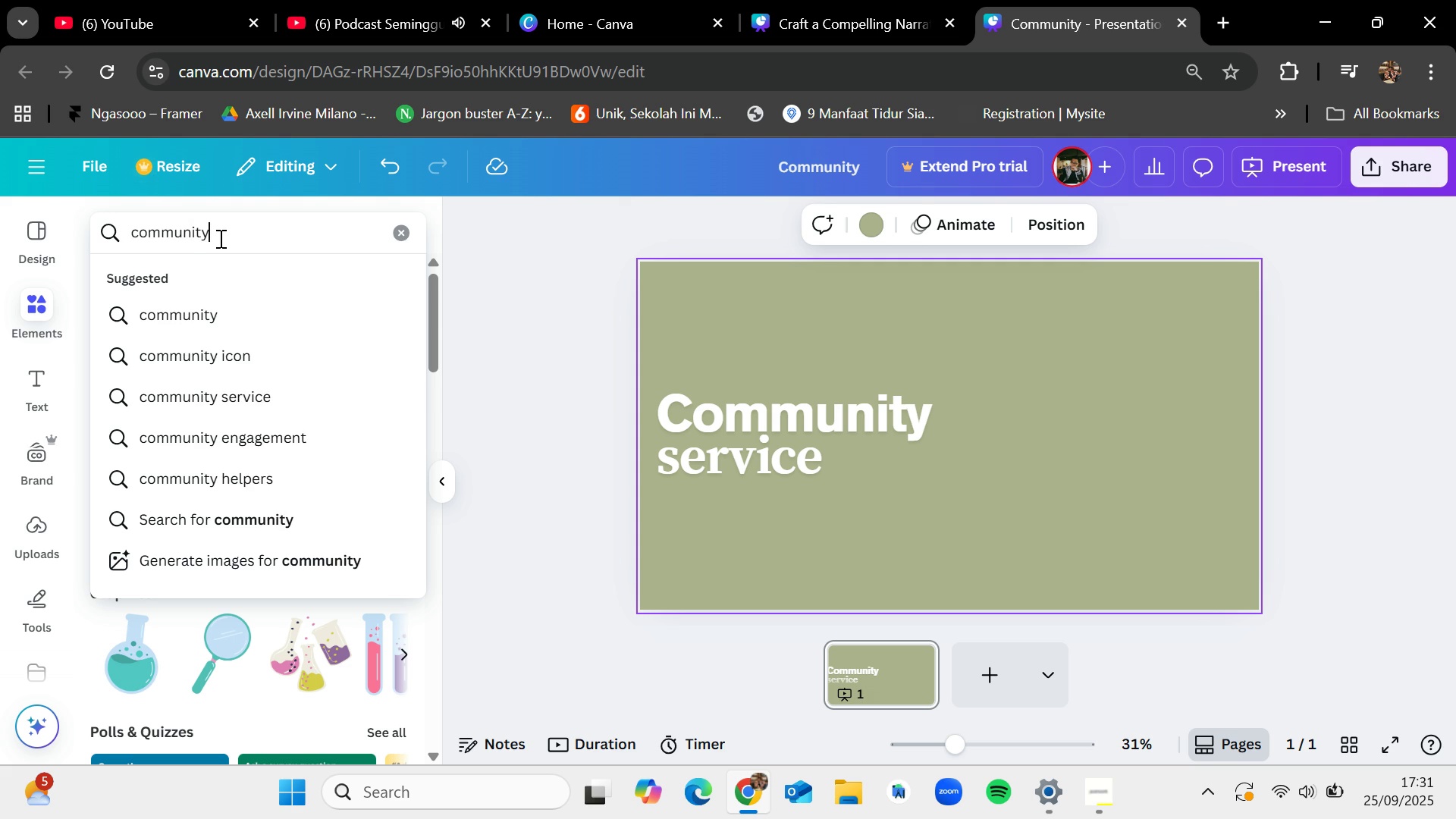 
key(Enter)
 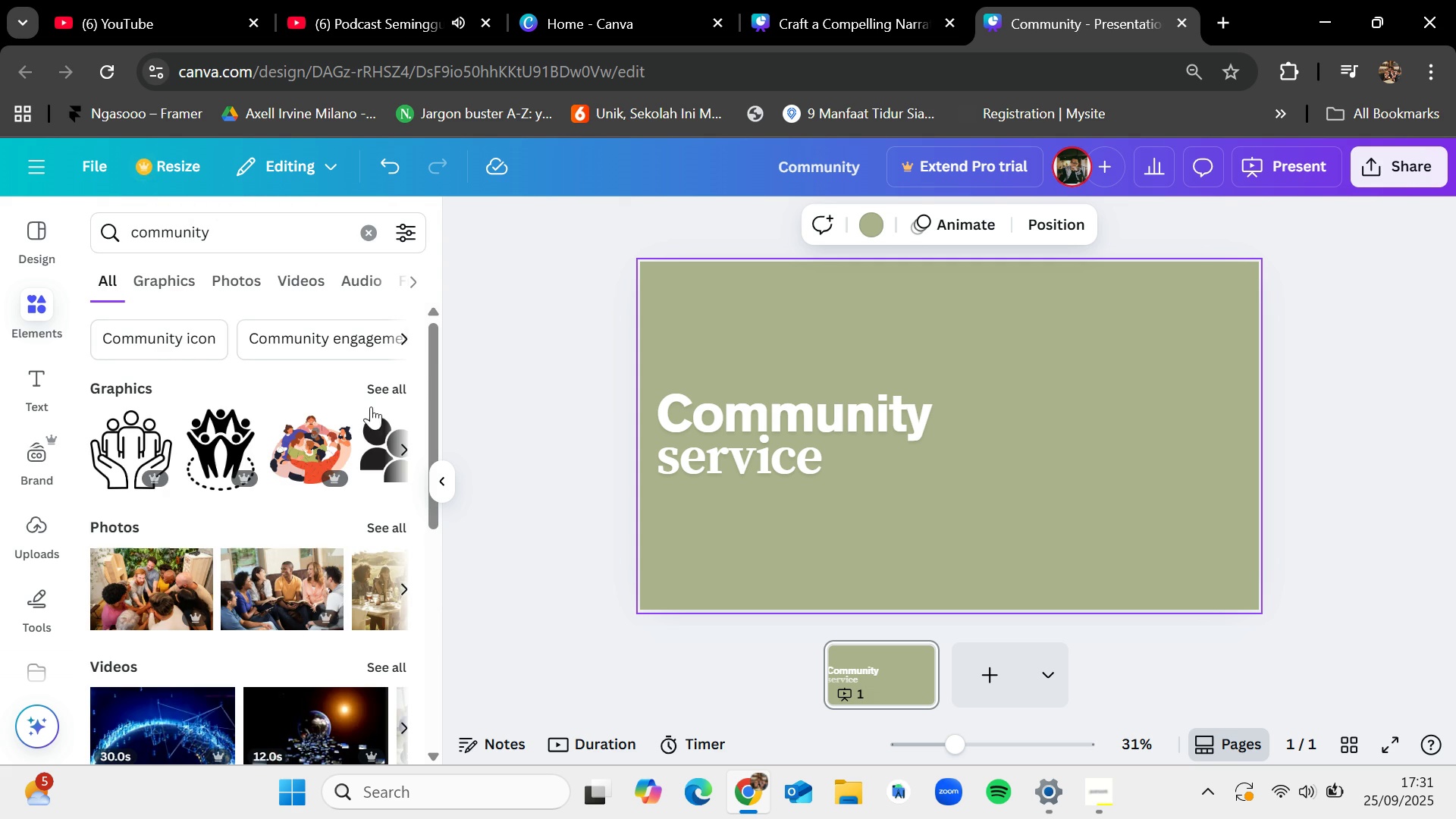 
left_click([384, 389])
 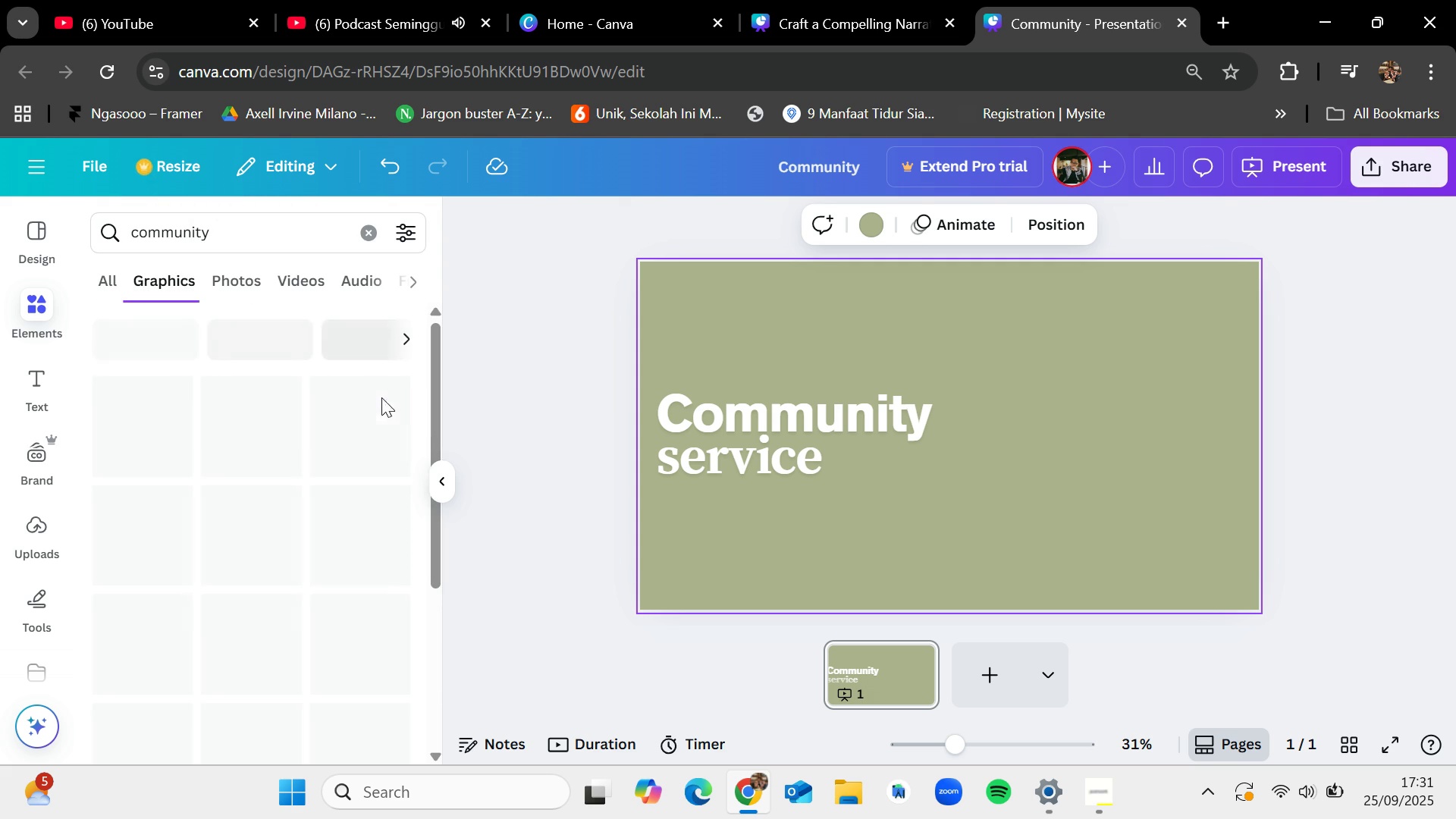 
mouse_move([370, 425])
 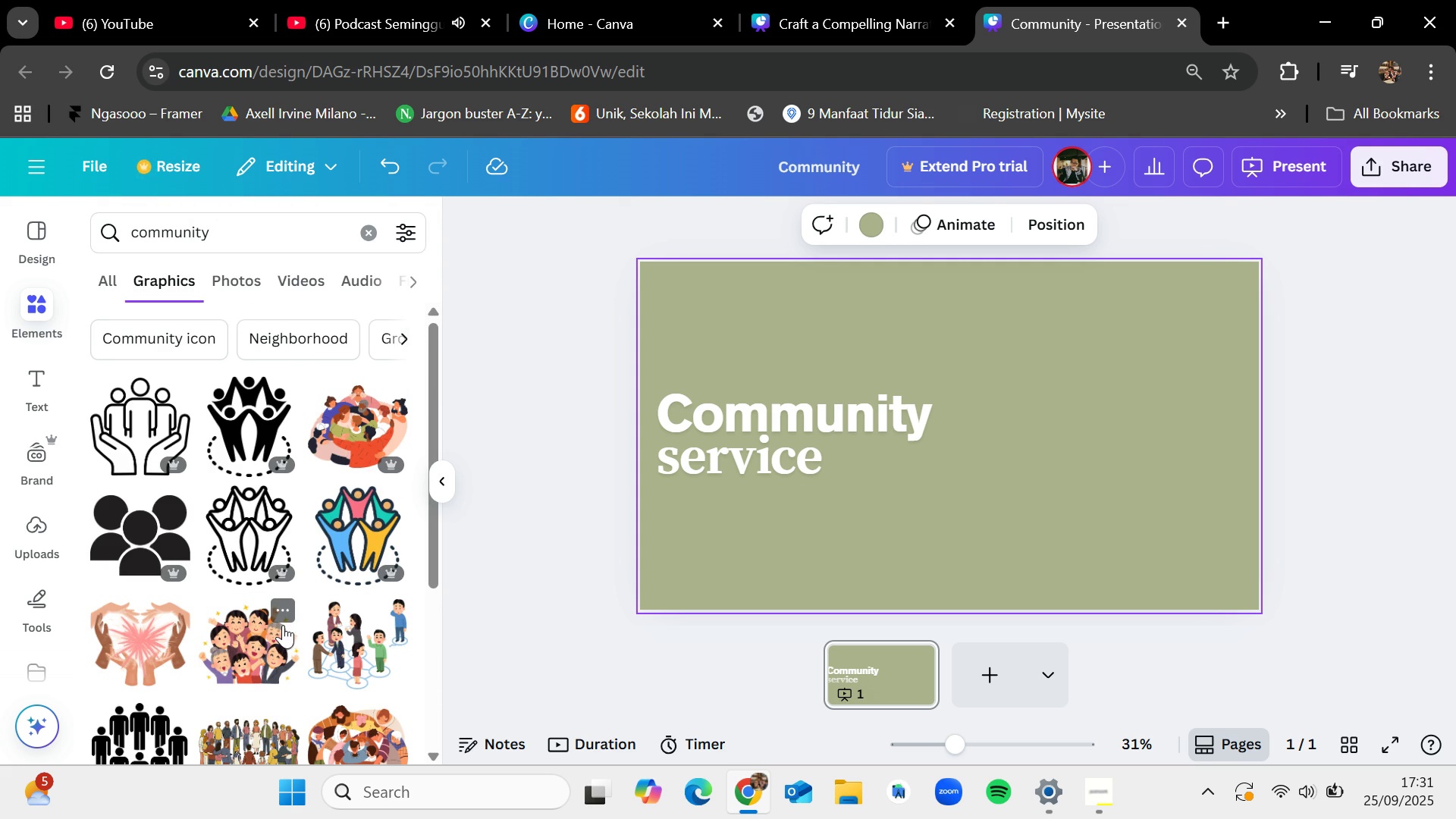 
scroll: coordinate [282, 625], scroll_direction: down, amount: 2.0
 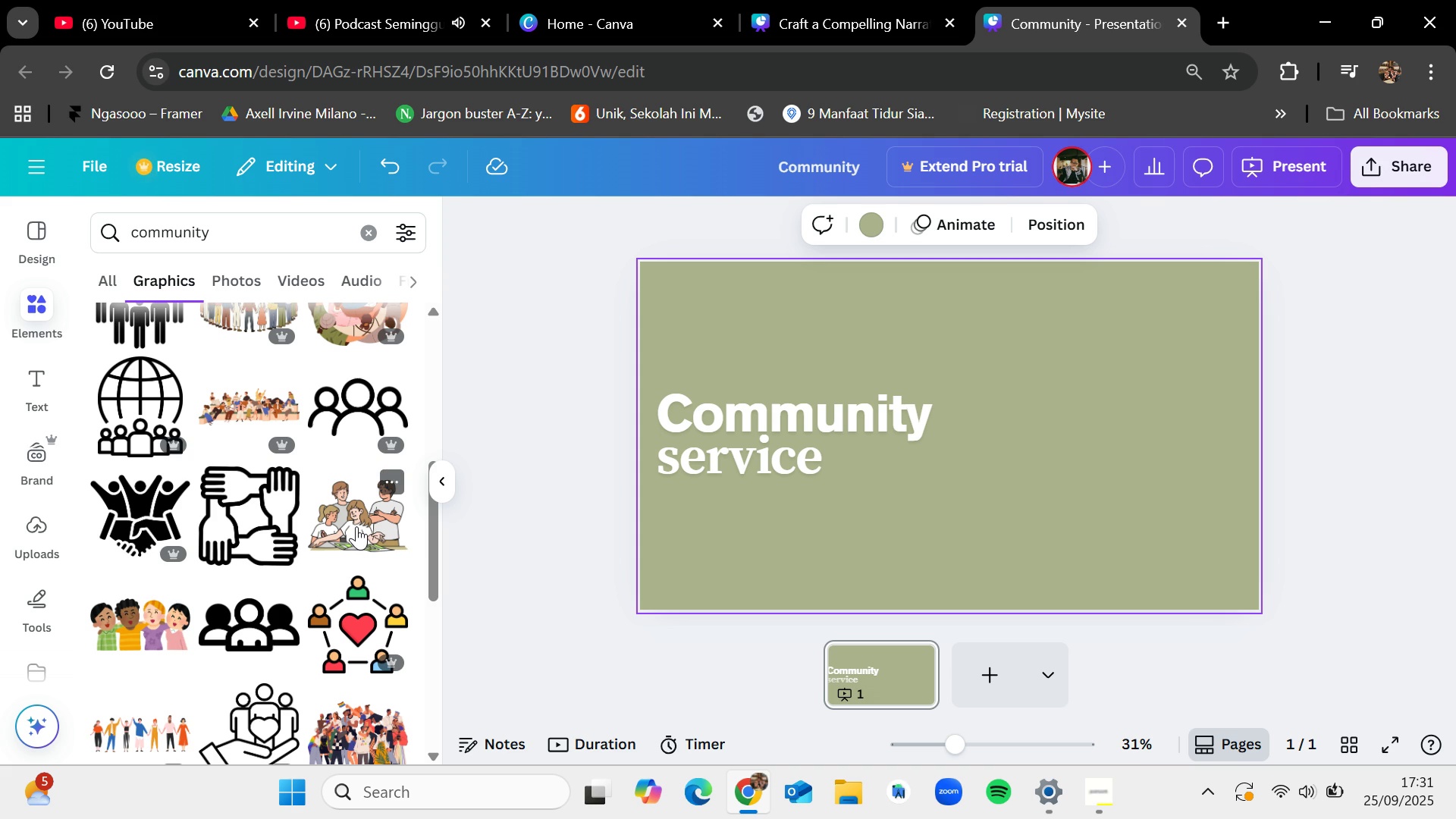 
wait(5.08)
 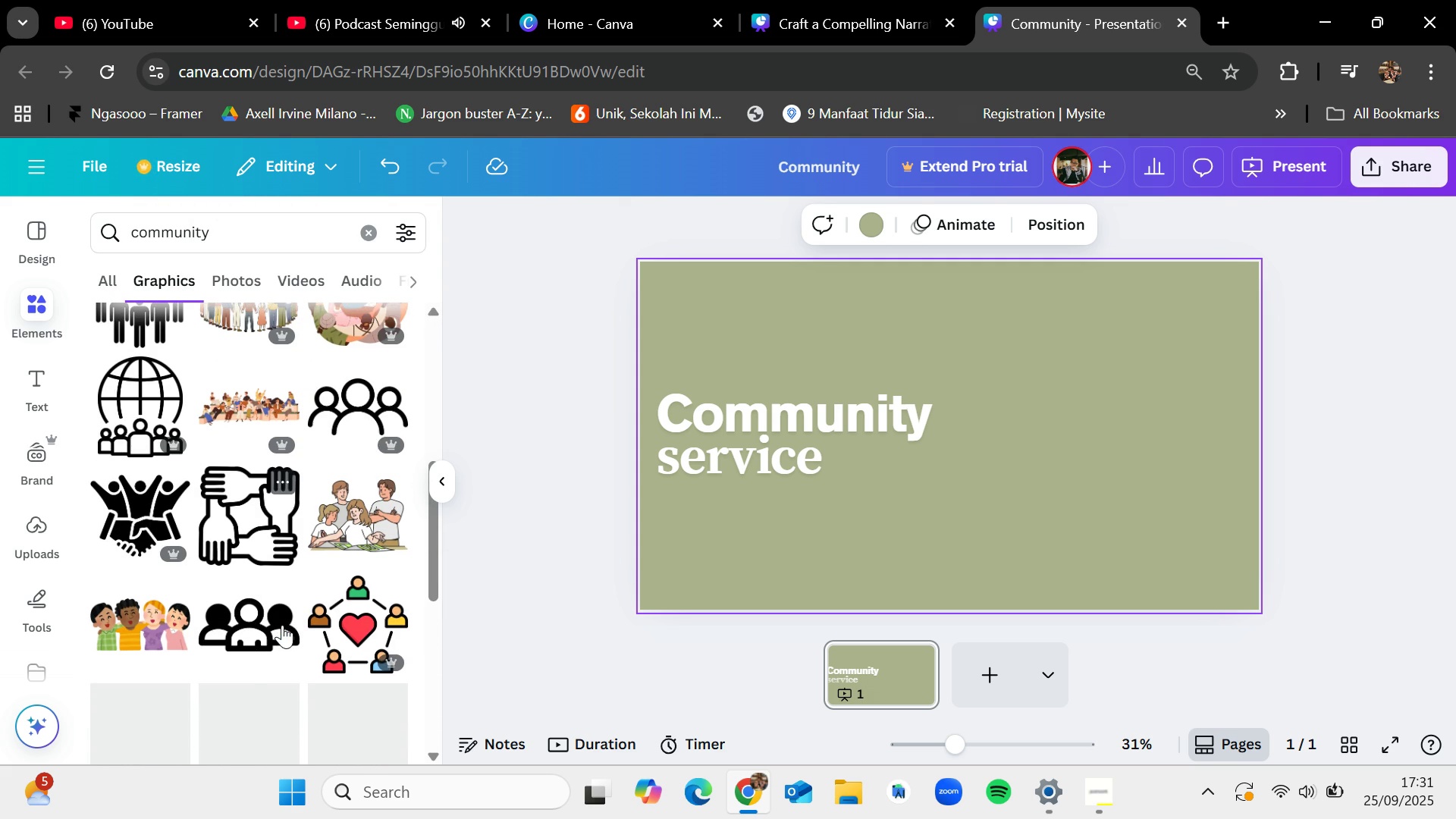 
left_click([249, 219])
 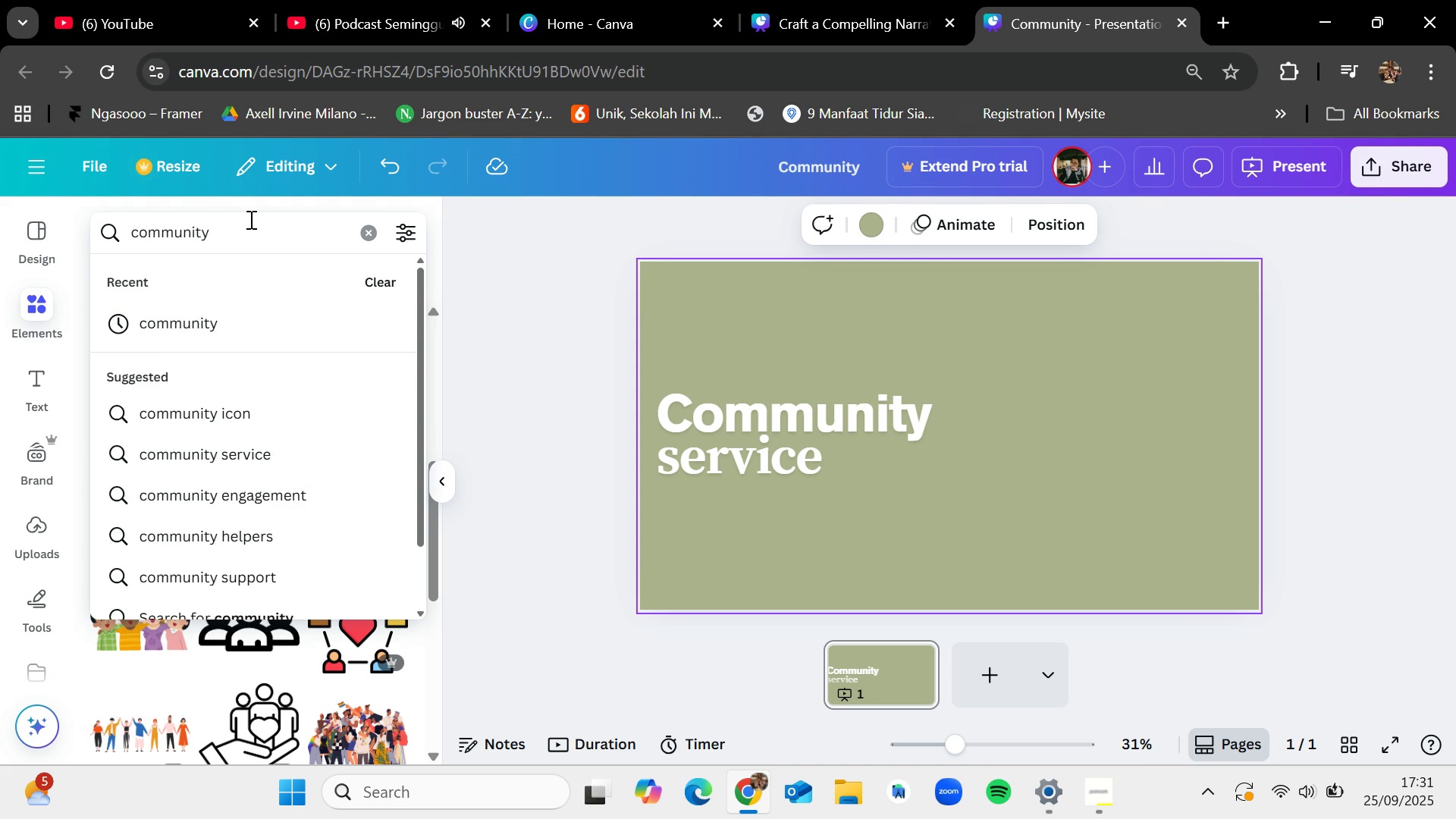 
type( service)
 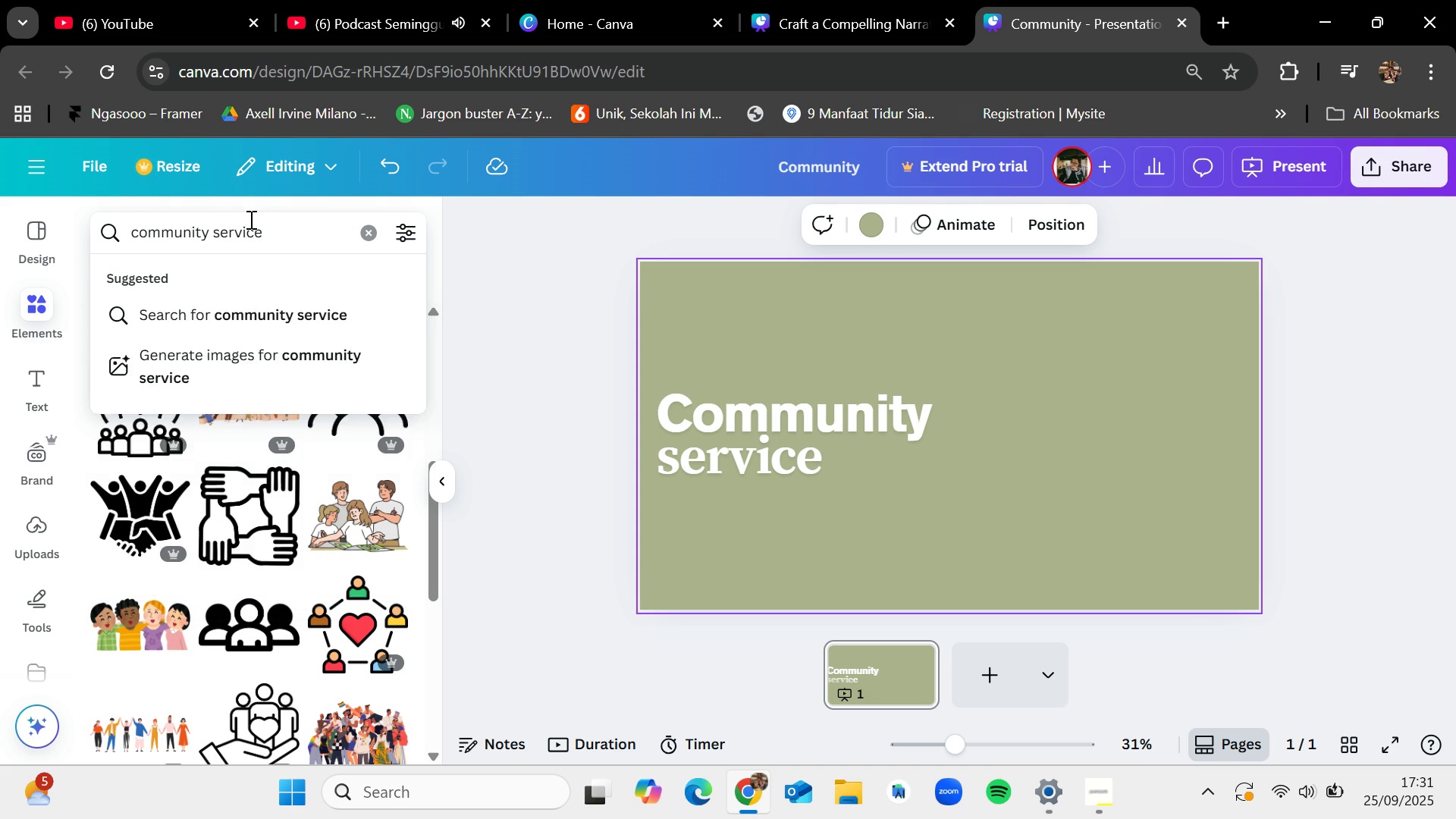 
key(Enter)
 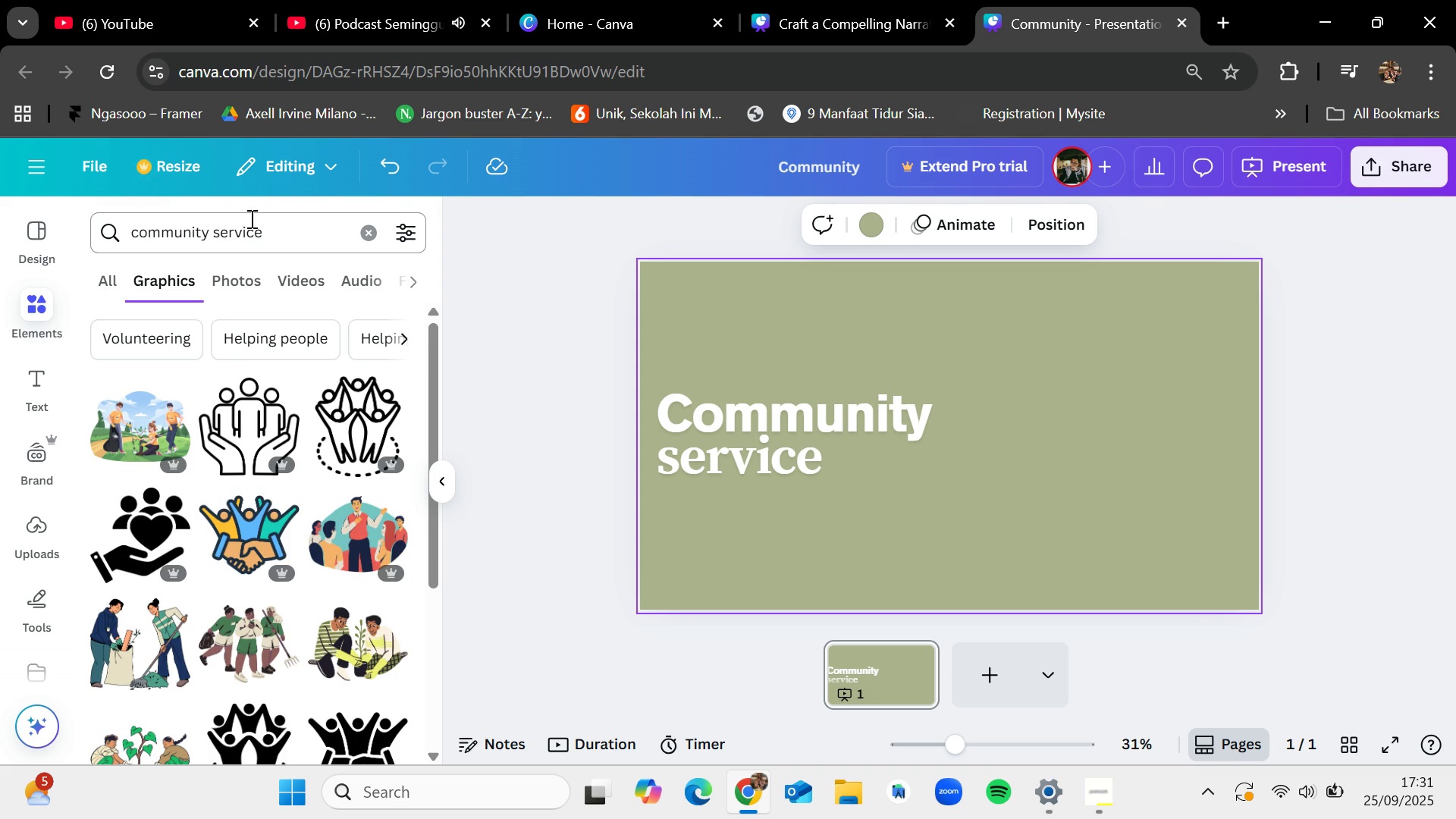 
wait(5.44)
 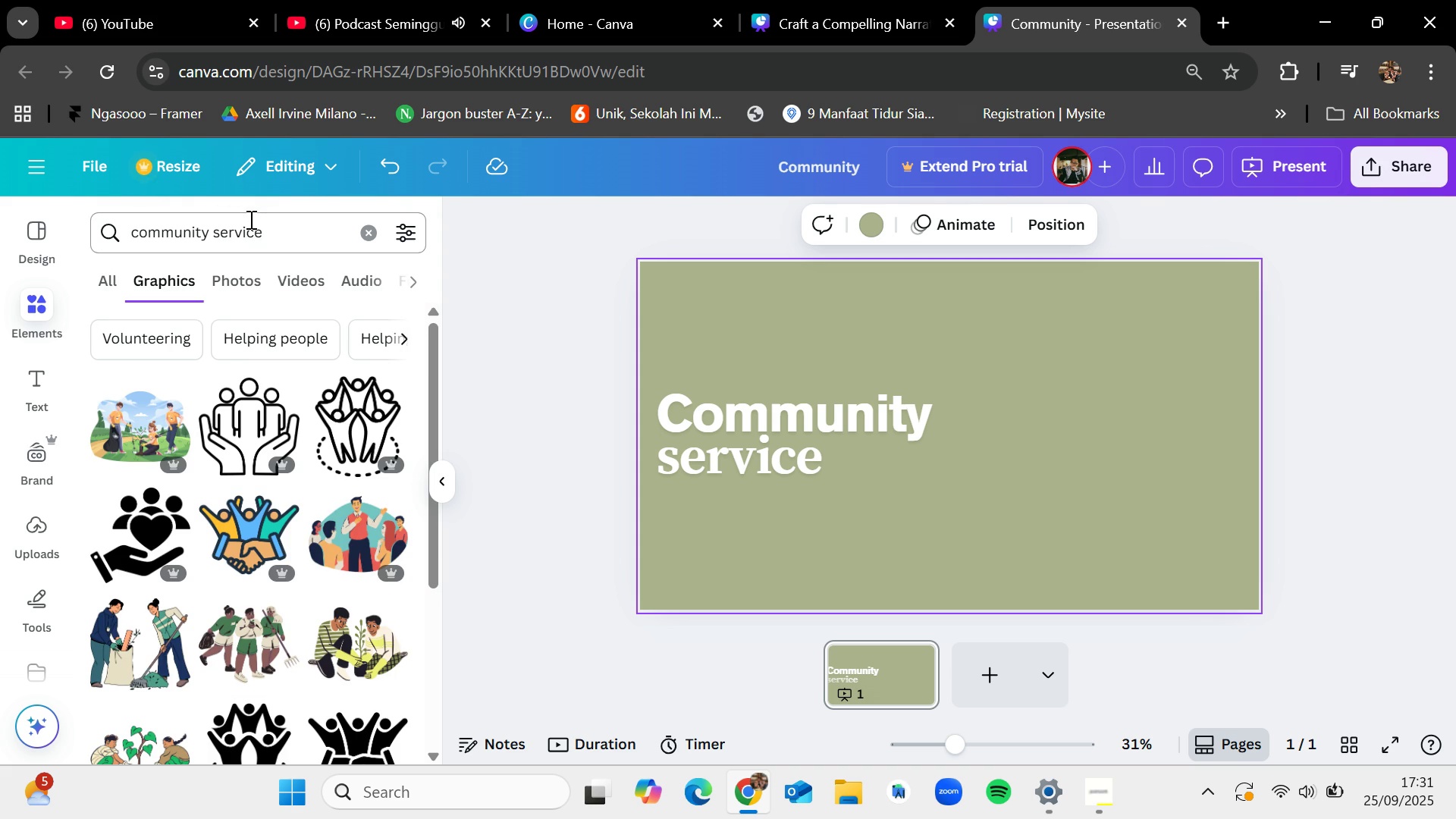 
scroll: coordinate [226, 641], scroll_direction: down, amount: 1.0
 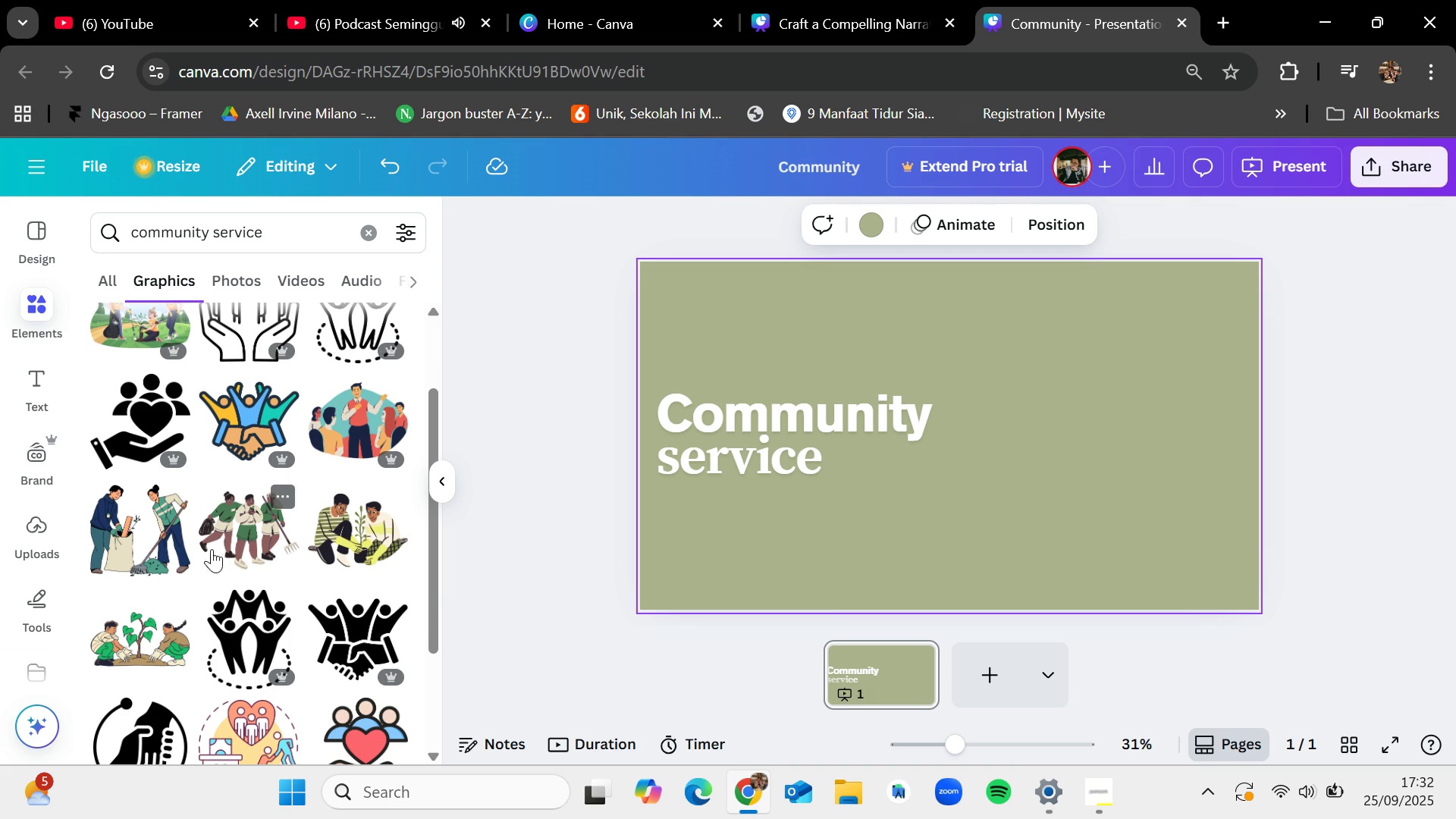 
left_click_drag(start_coordinate=[145, 529], to_coordinate=[1041, 424])
 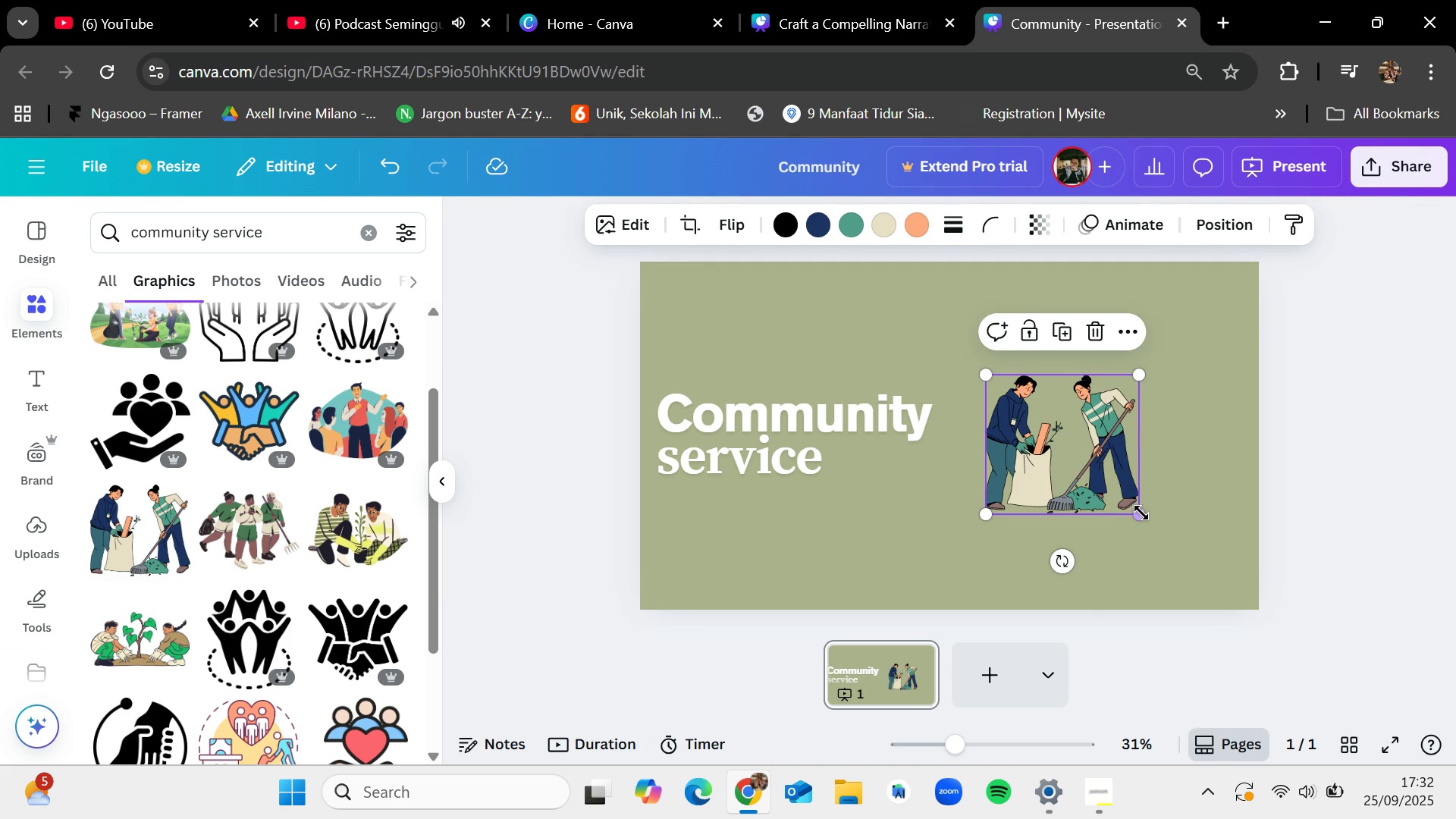 
left_click_drag(start_coordinate=[1141, 510], to_coordinate=[1178, 561])
 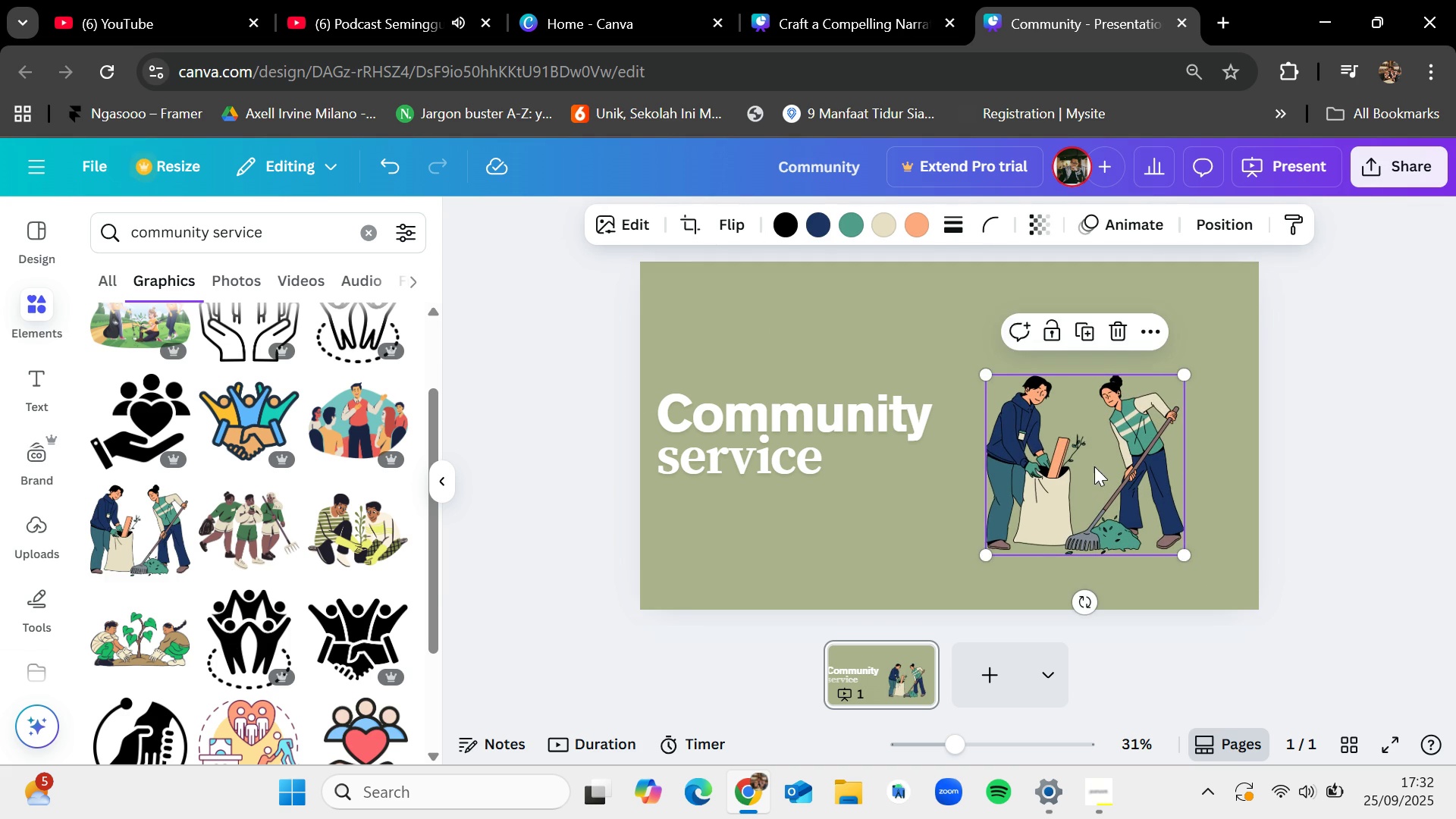 
left_click_drag(start_coordinate=[1094, 466], to_coordinate=[1068, 401])
 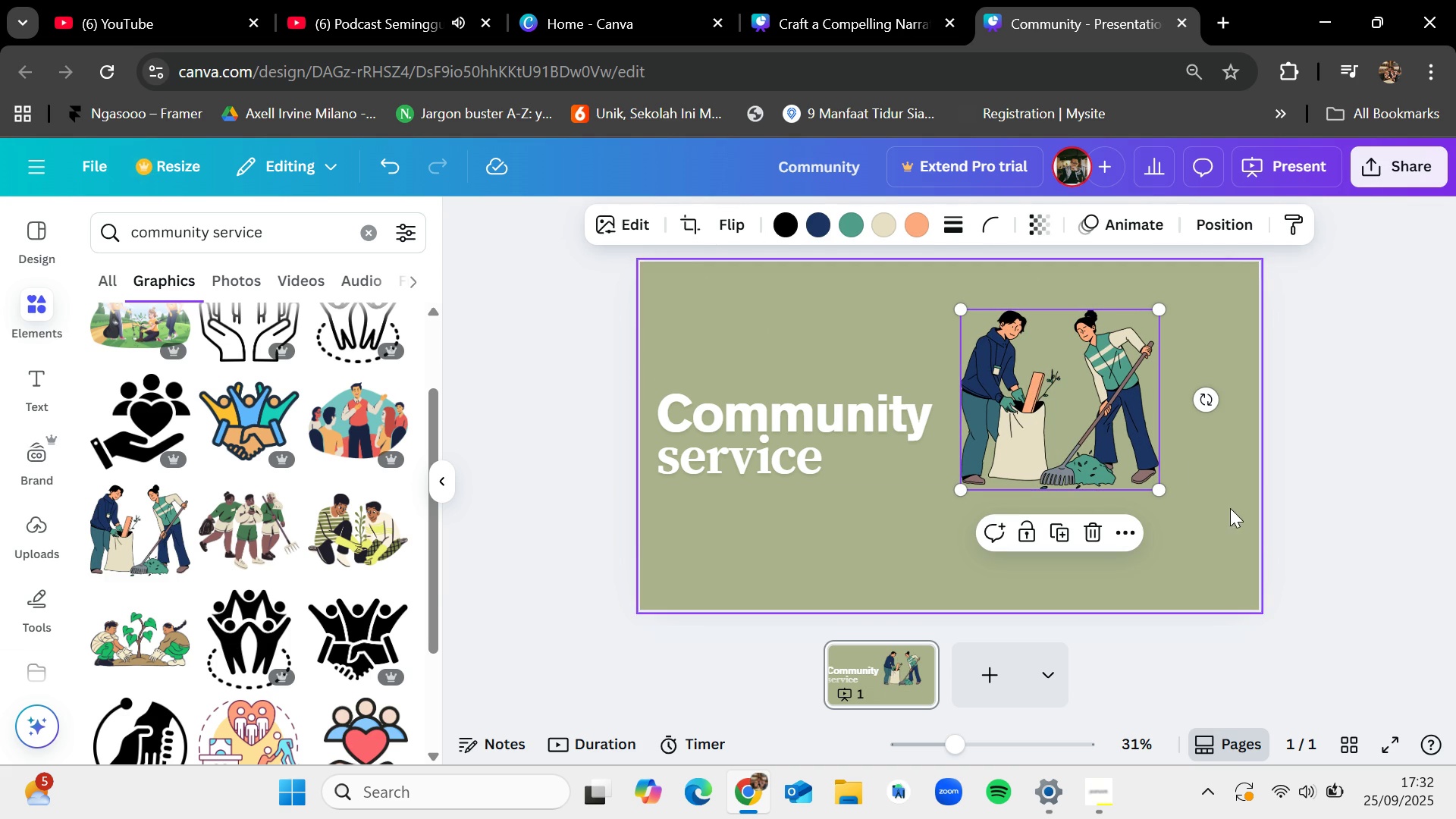 
left_click_drag(start_coordinate=[1070, 396], to_coordinate=[1054, 366])
 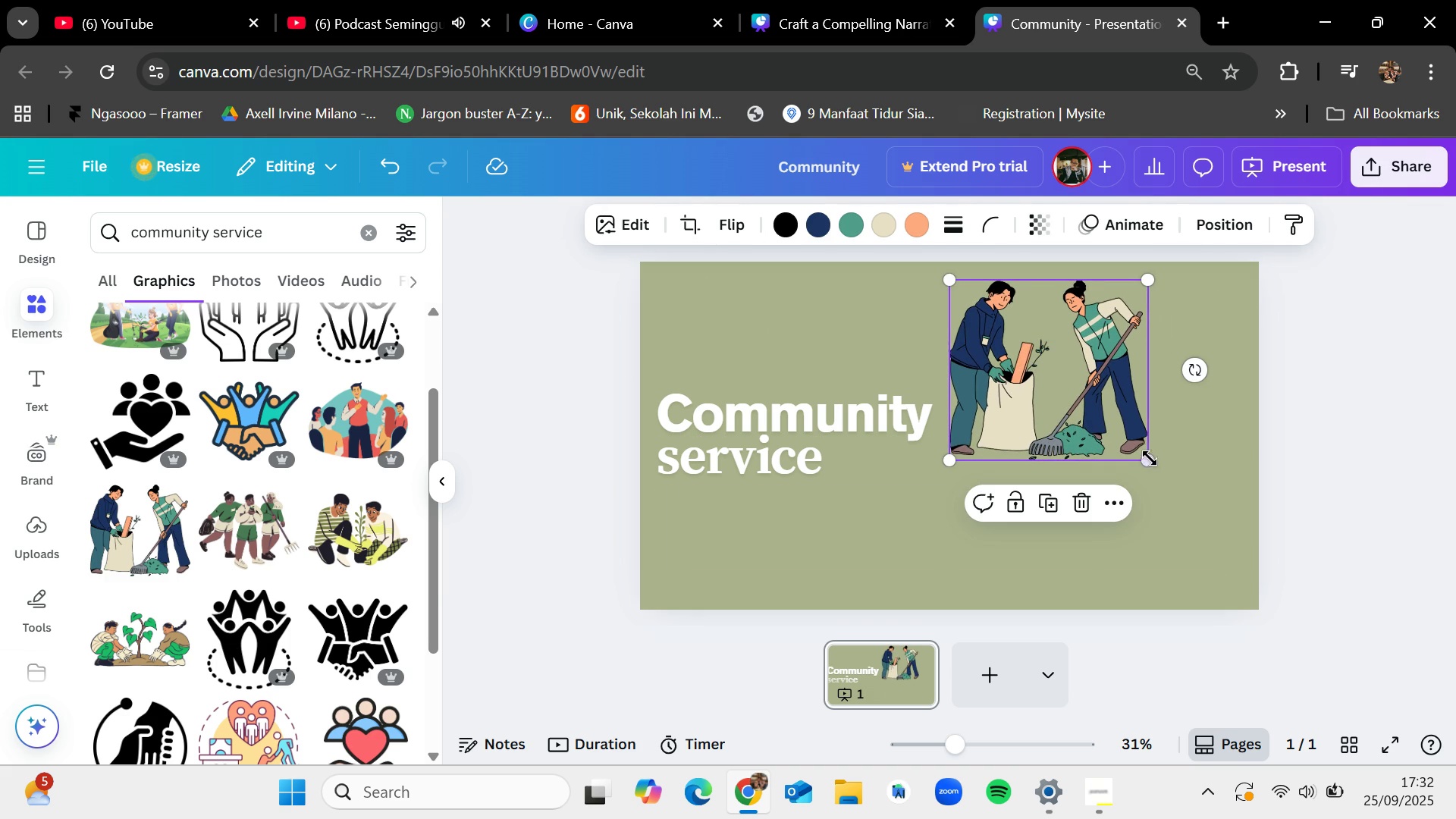 
left_click_drag(start_coordinate=[1150, 458], to_coordinate=[1087, 423])
 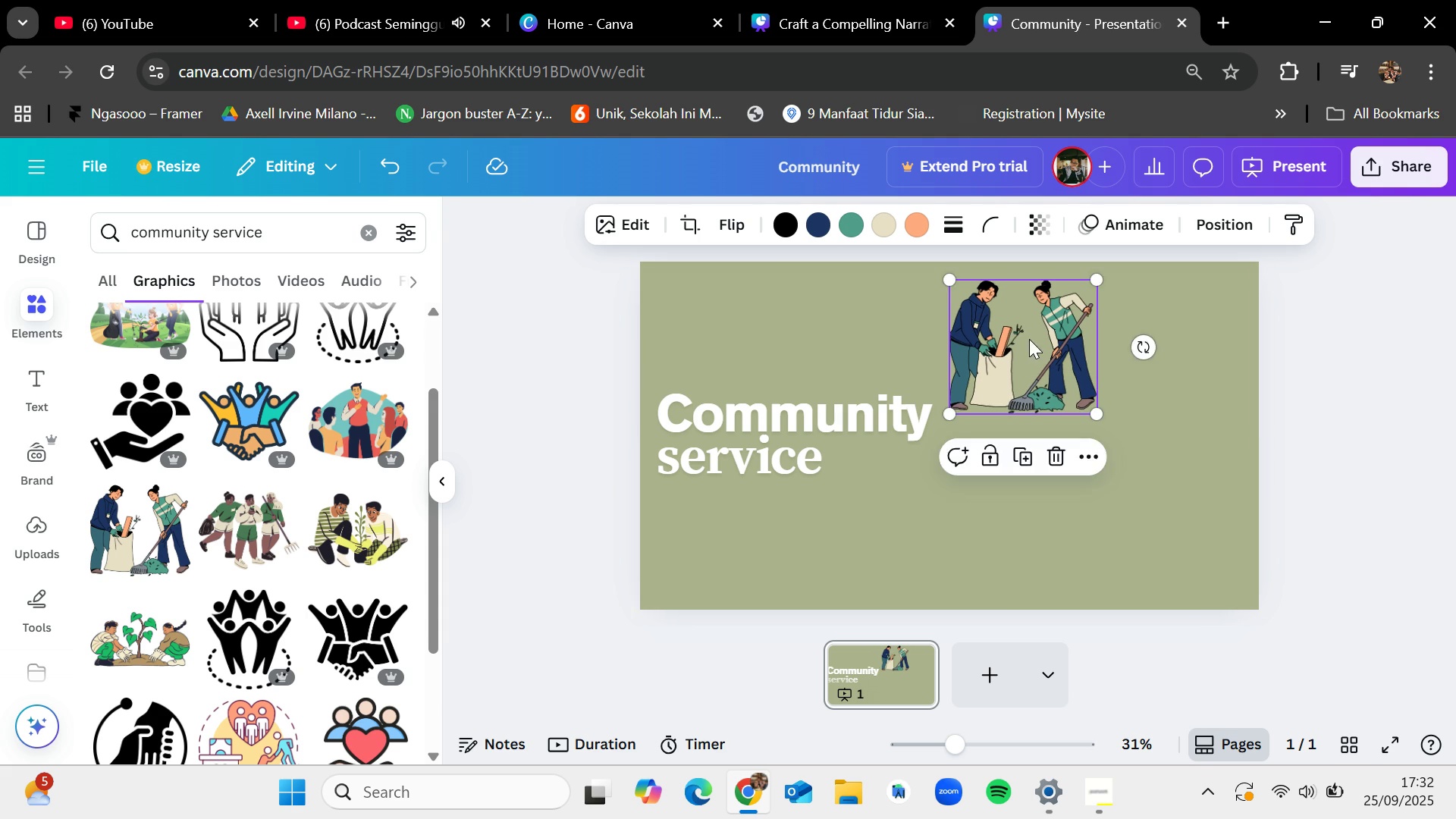 
left_click_drag(start_coordinate=[1028, 337], to_coordinate=[1028, 361])
 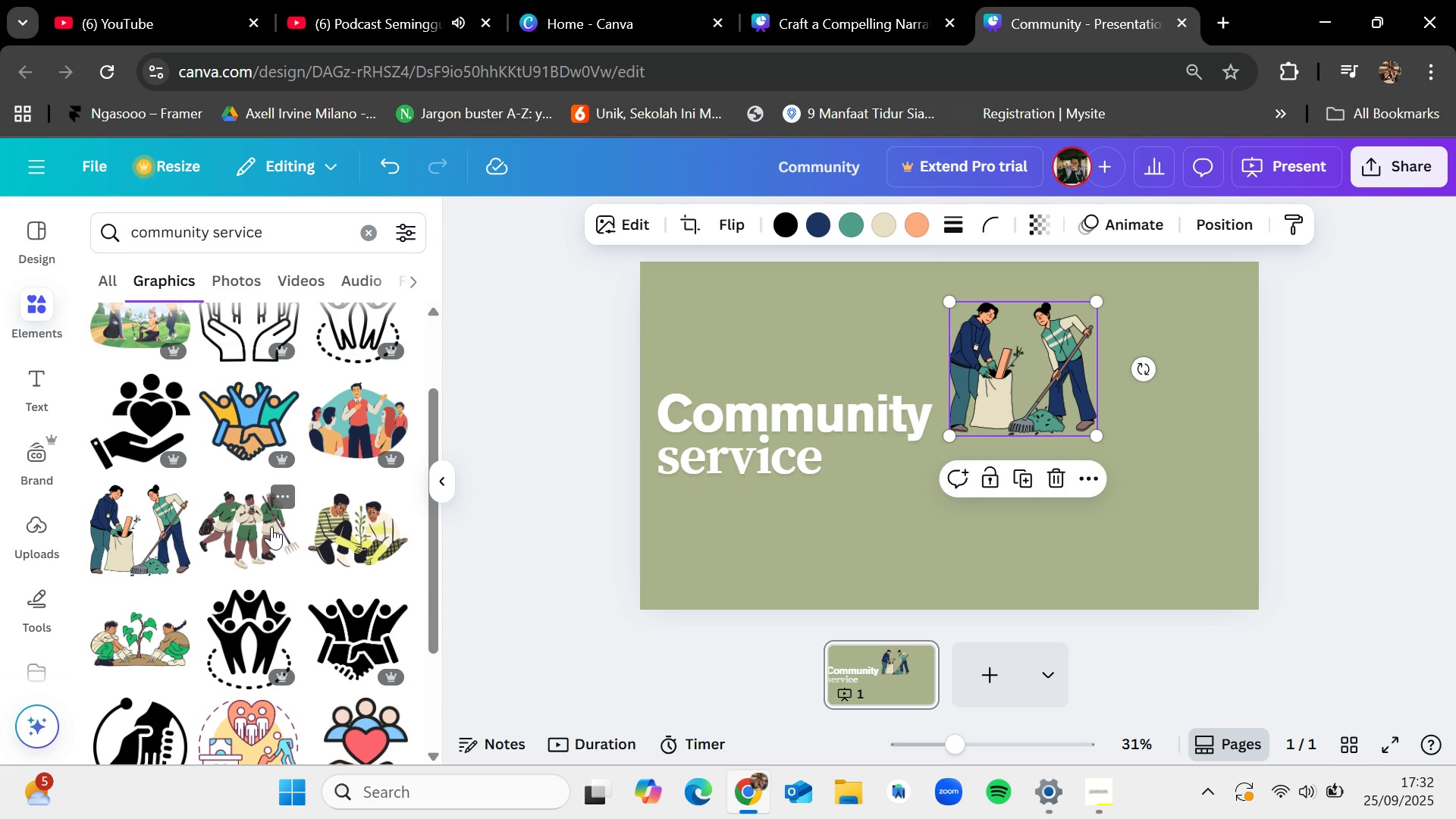 
left_click_drag(start_coordinate=[367, 539], to_coordinate=[1118, 503])
 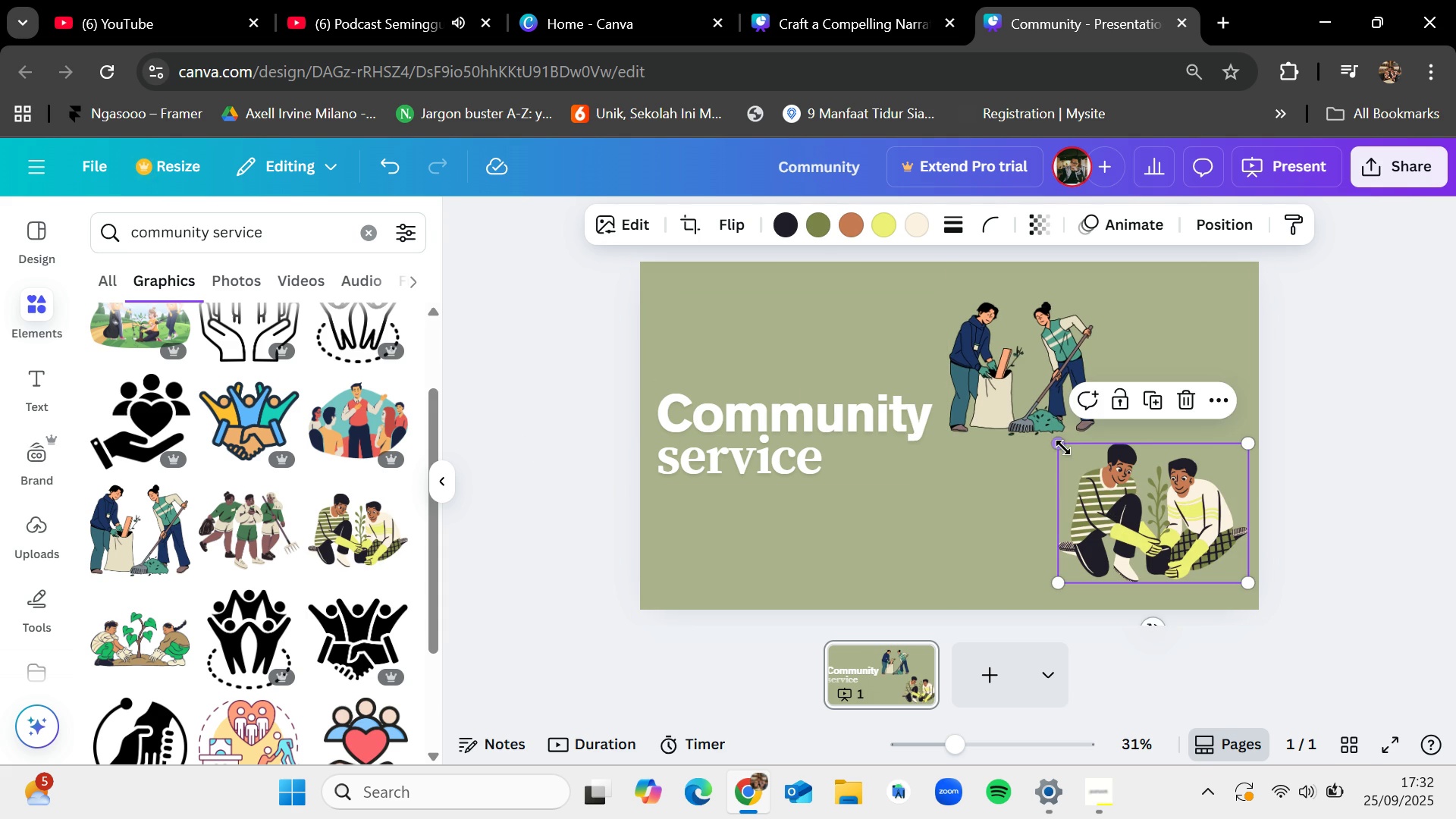 
left_click_drag(start_coordinate=[1062, 447], to_coordinate=[1040, 448])
 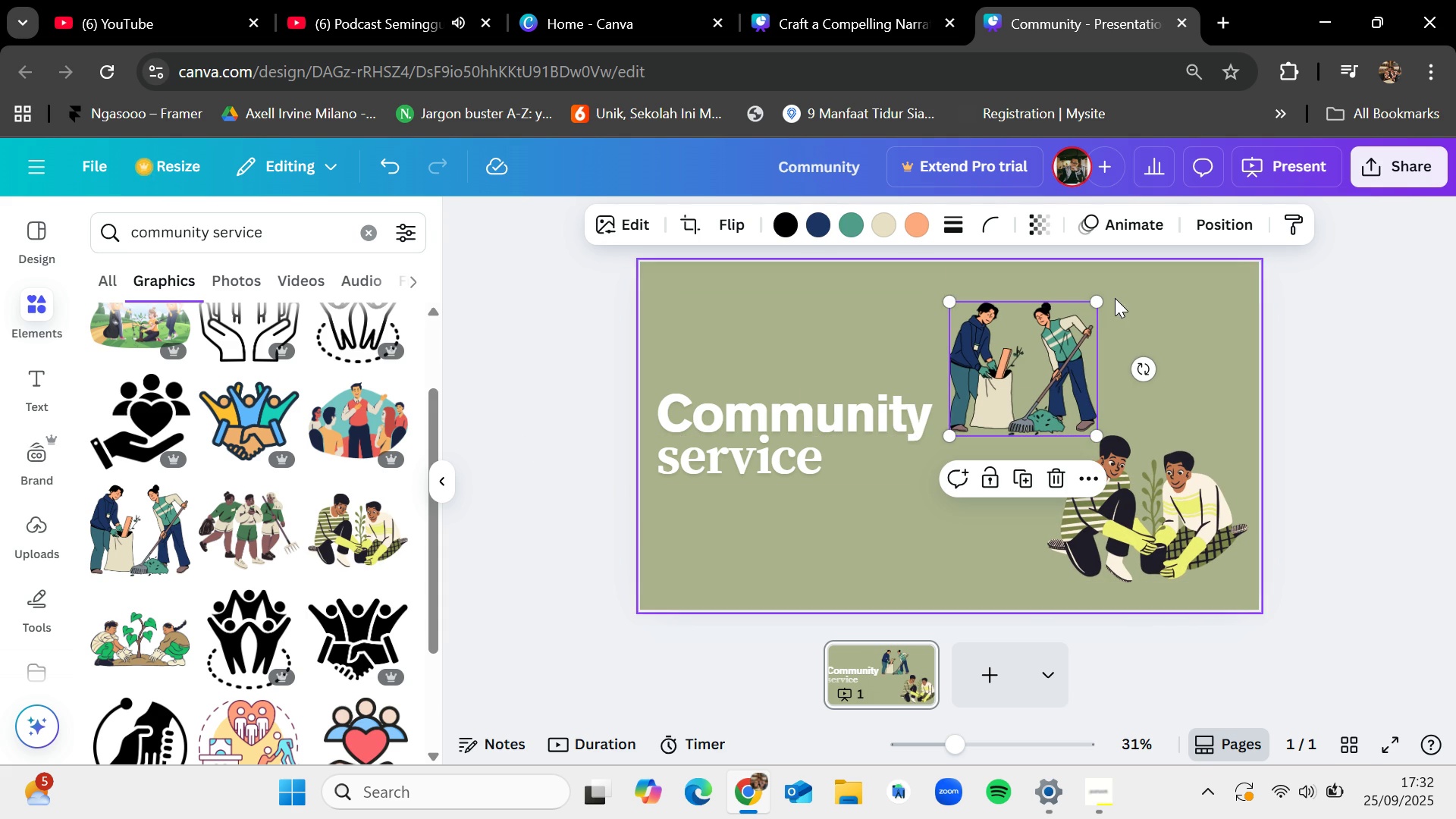 
left_click_drag(start_coordinate=[1094, 300], to_coordinate=[1130, 294])
 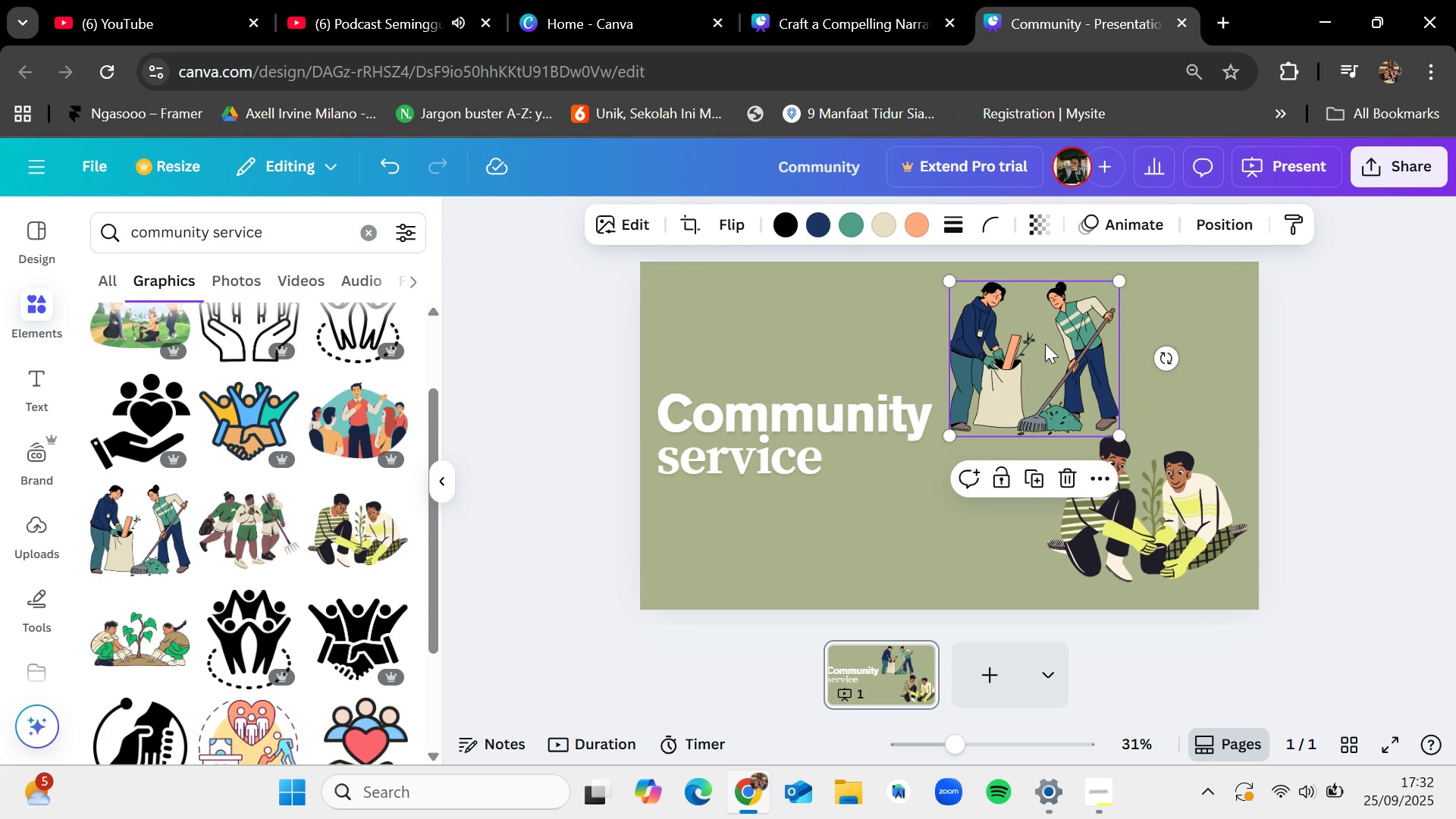 
left_click_drag(start_coordinate=[1045, 344], to_coordinate=[1059, 346])
 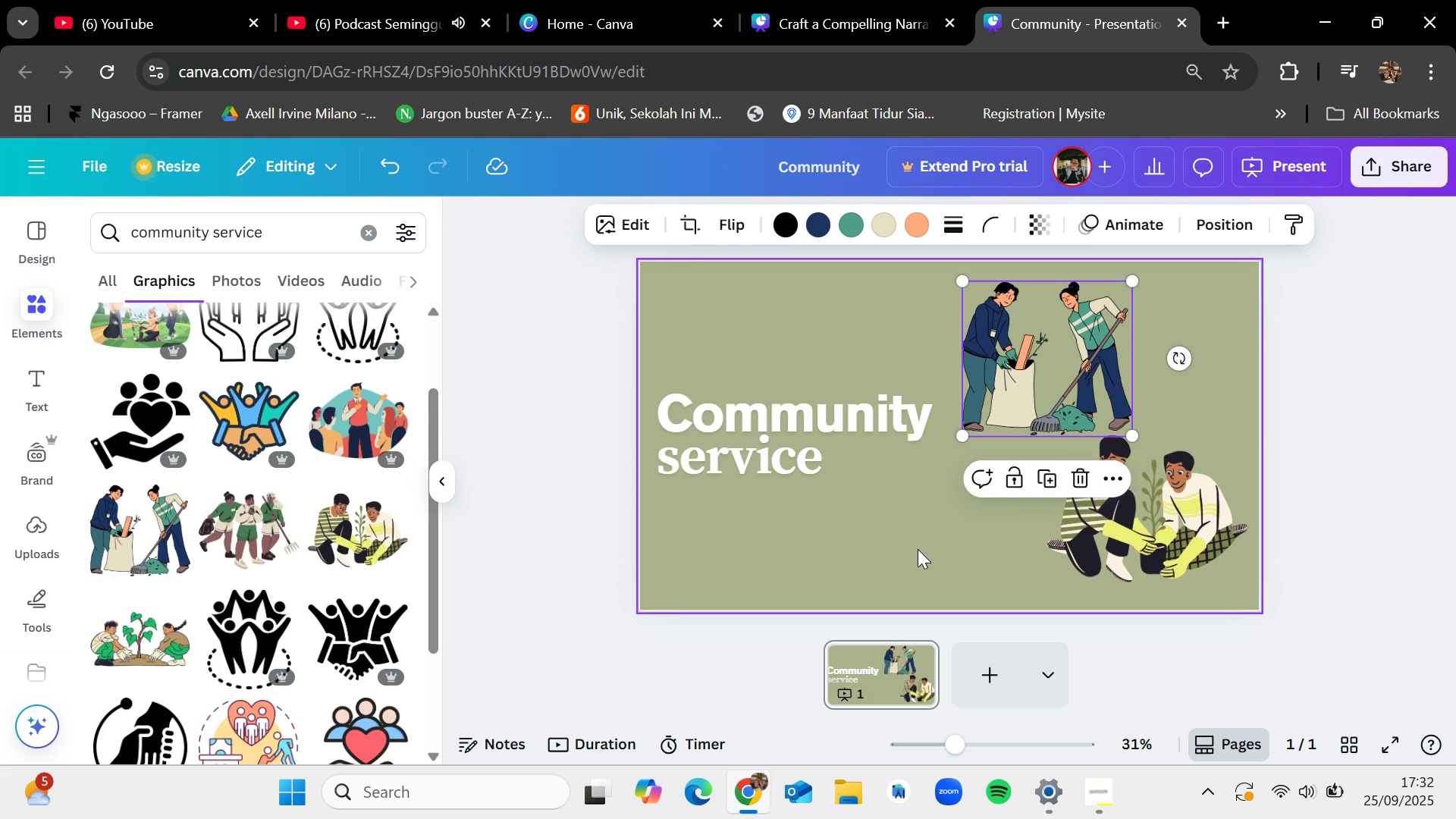 
left_click([918, 549])
 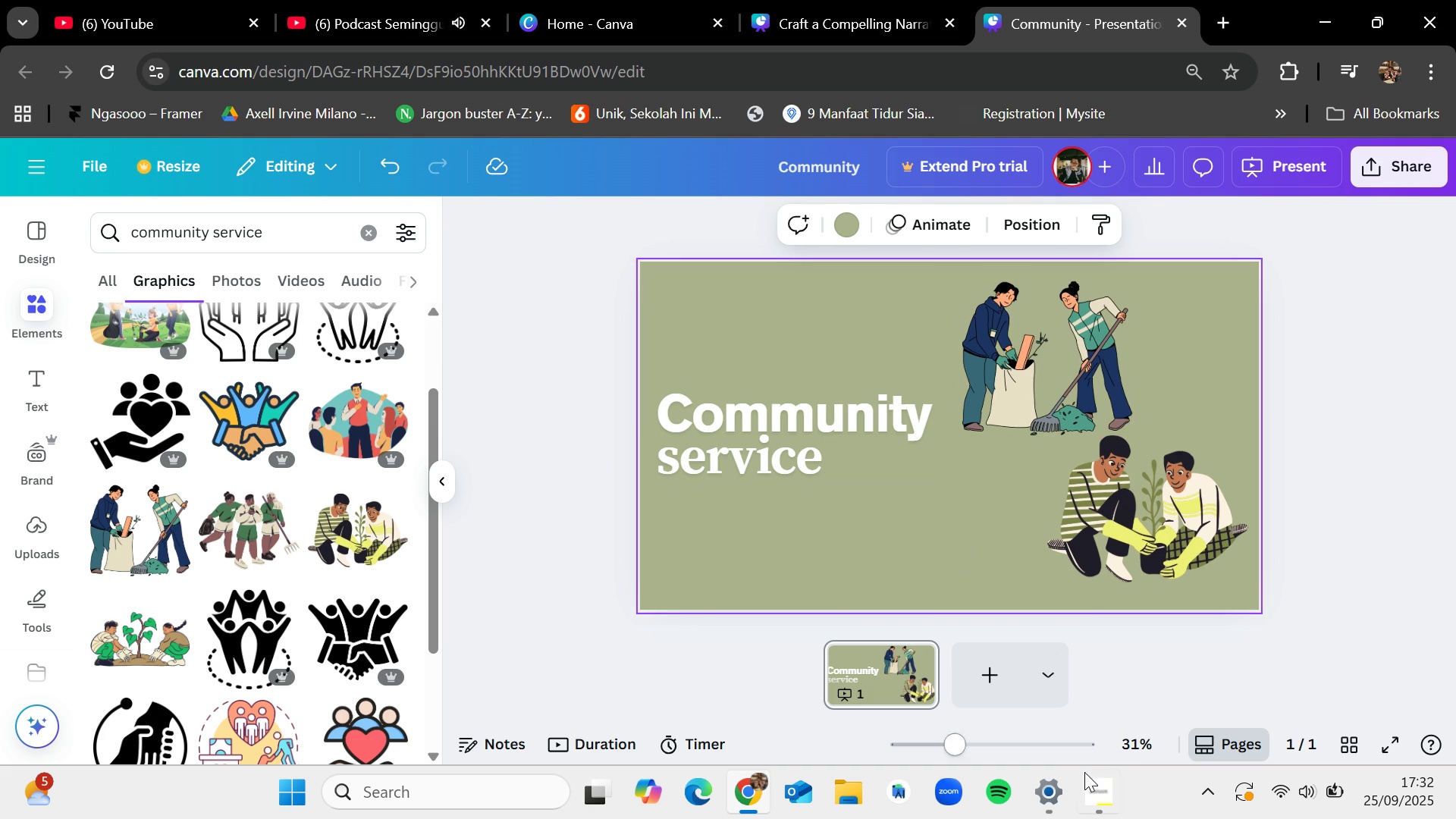 
left_click([1099, 804])
 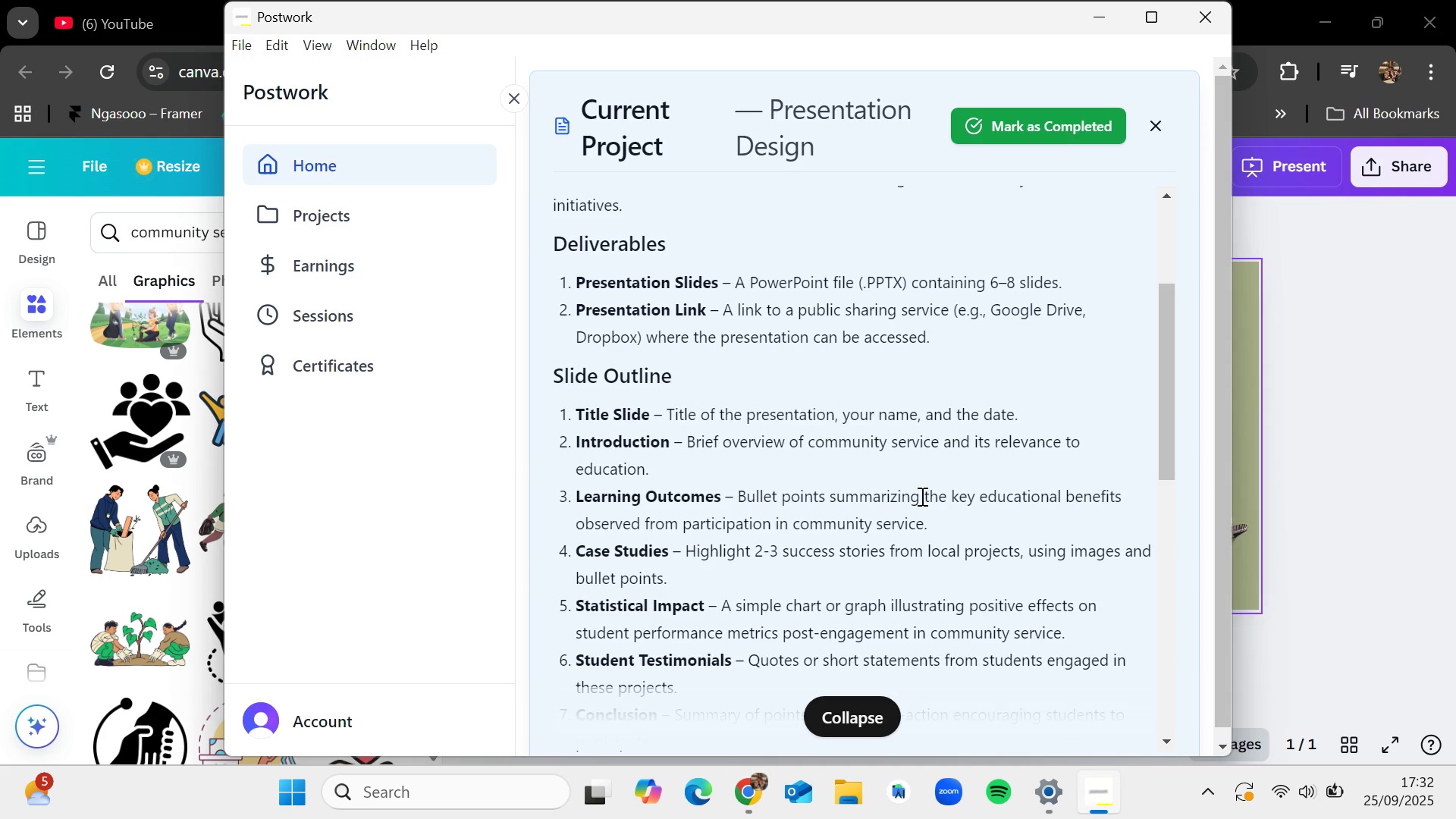 
scroll: coordinate [921, 496], scroll_direction: up, amount: 2.0
 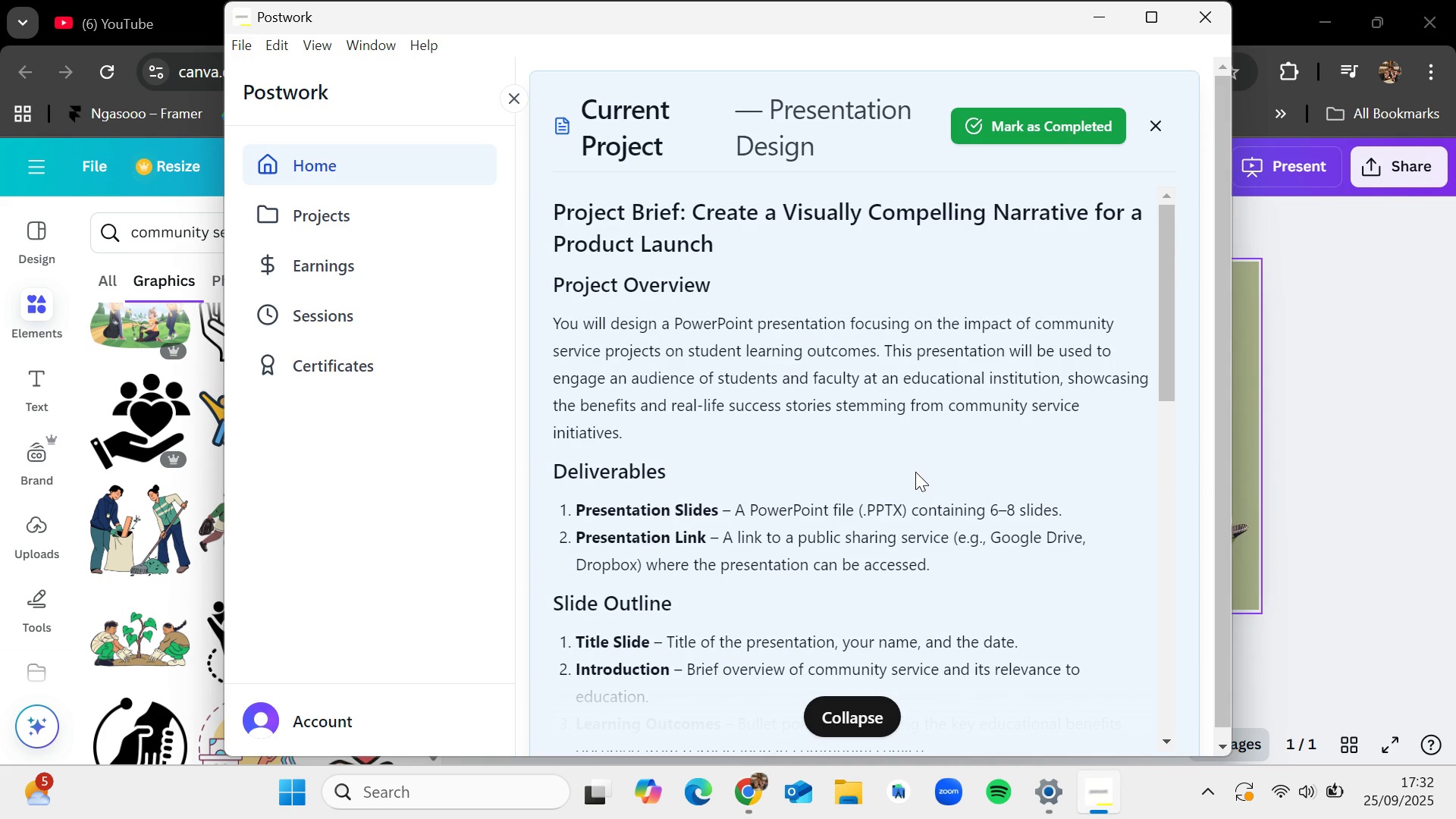 
wait(7.41)
 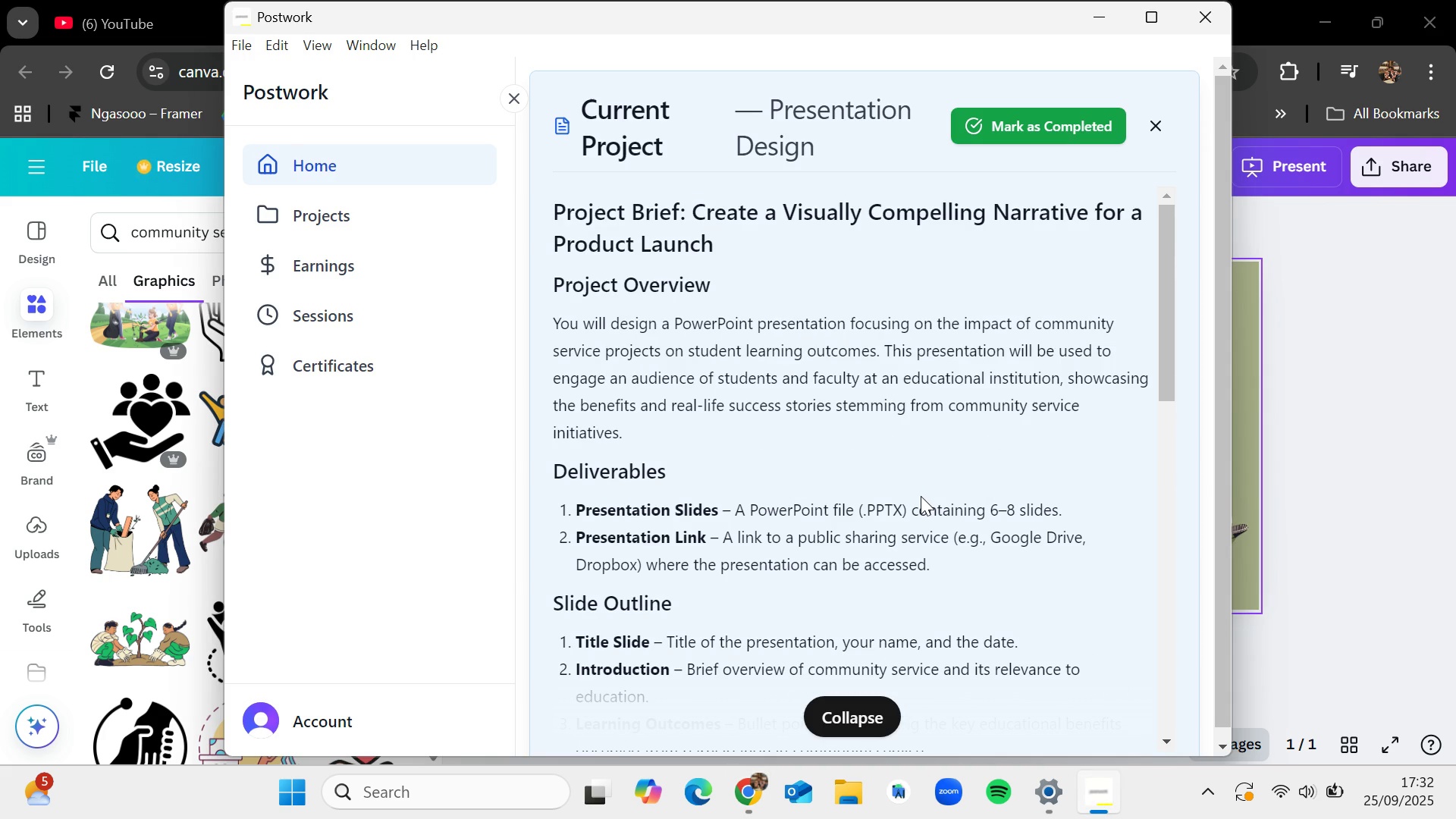 
scroll: coordinate [868, 494], scroll_direction: down, amount: 2.0
 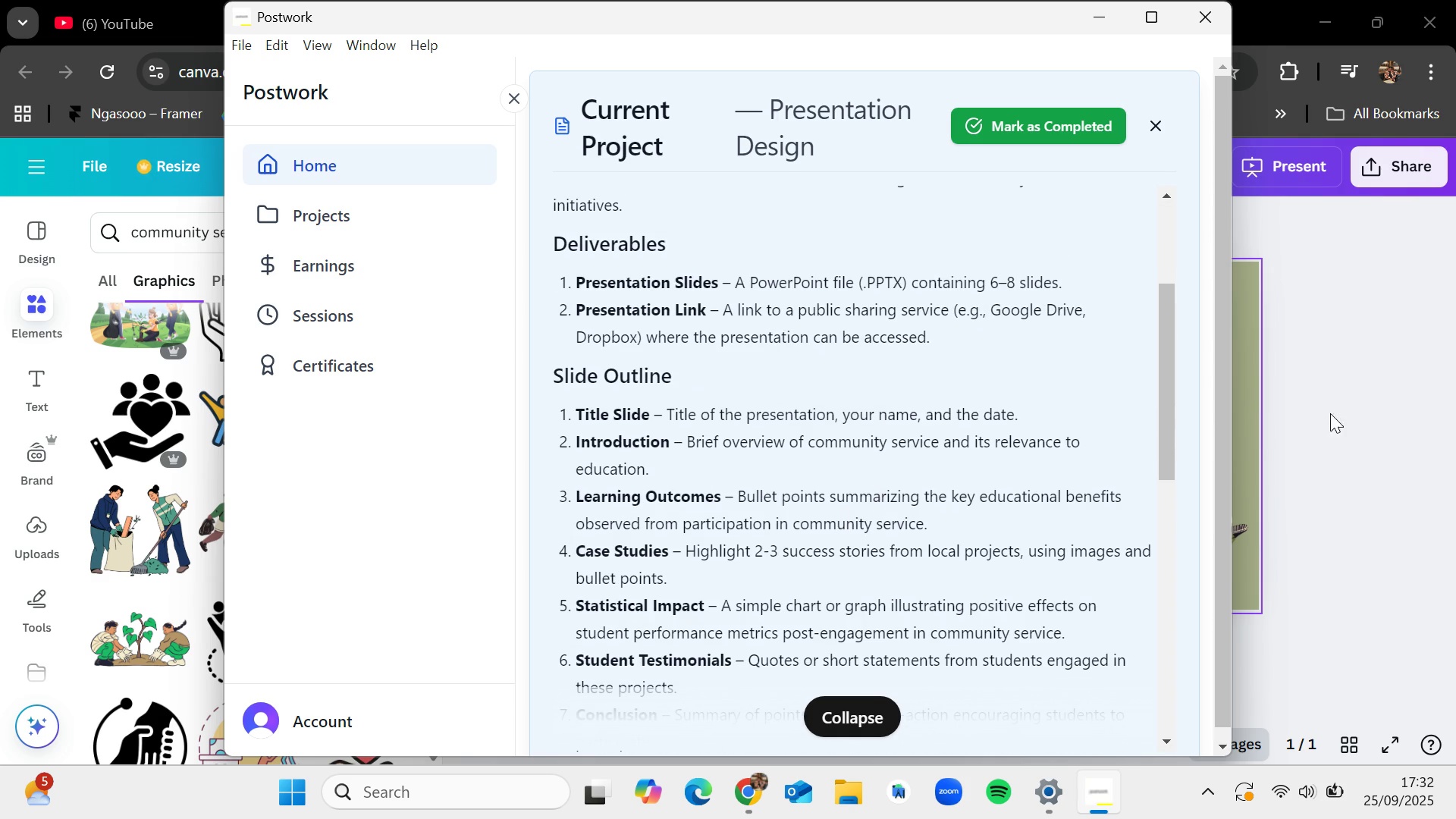 
left_click([1413, 403])
 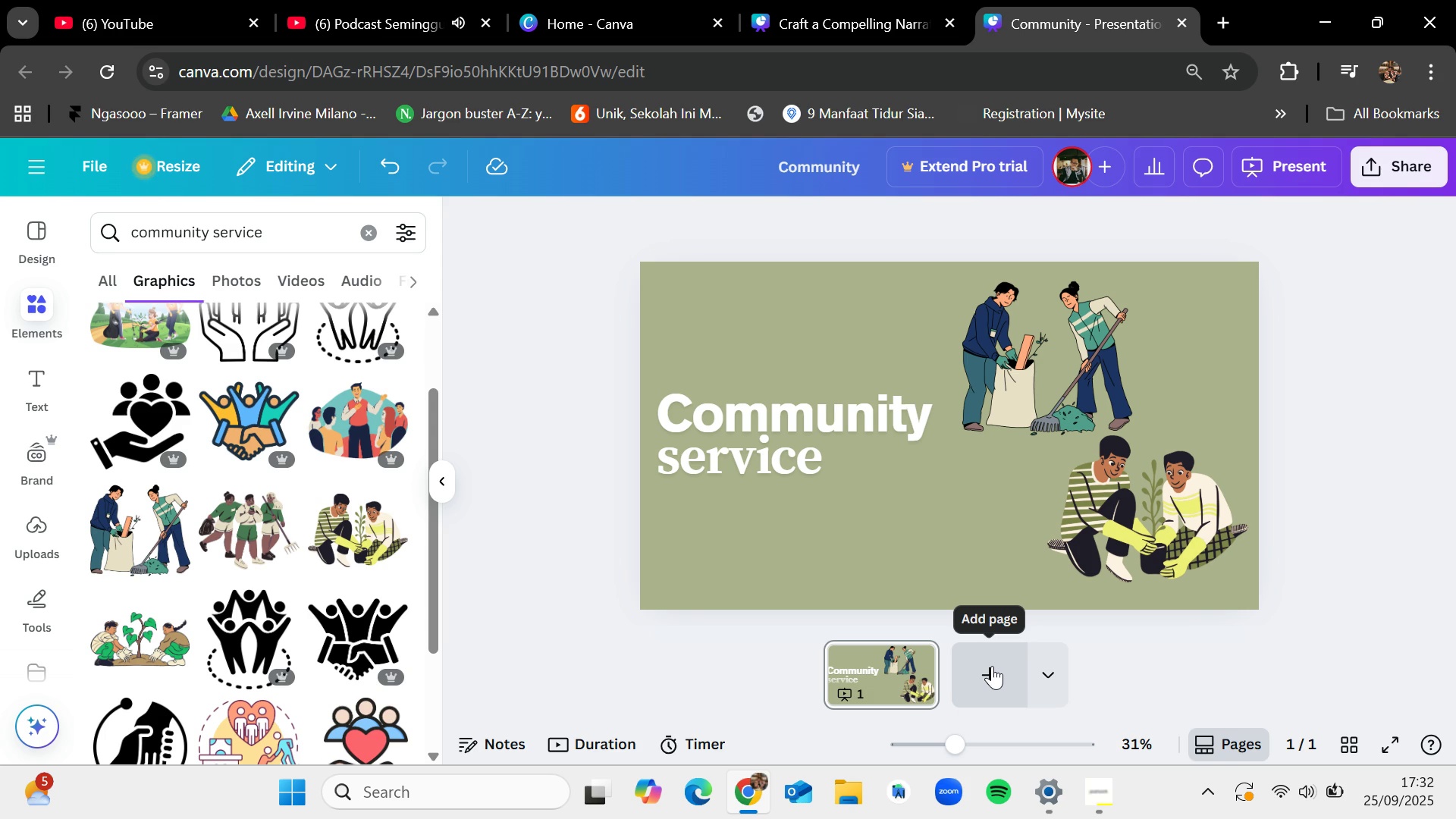 
wait(8.96)
 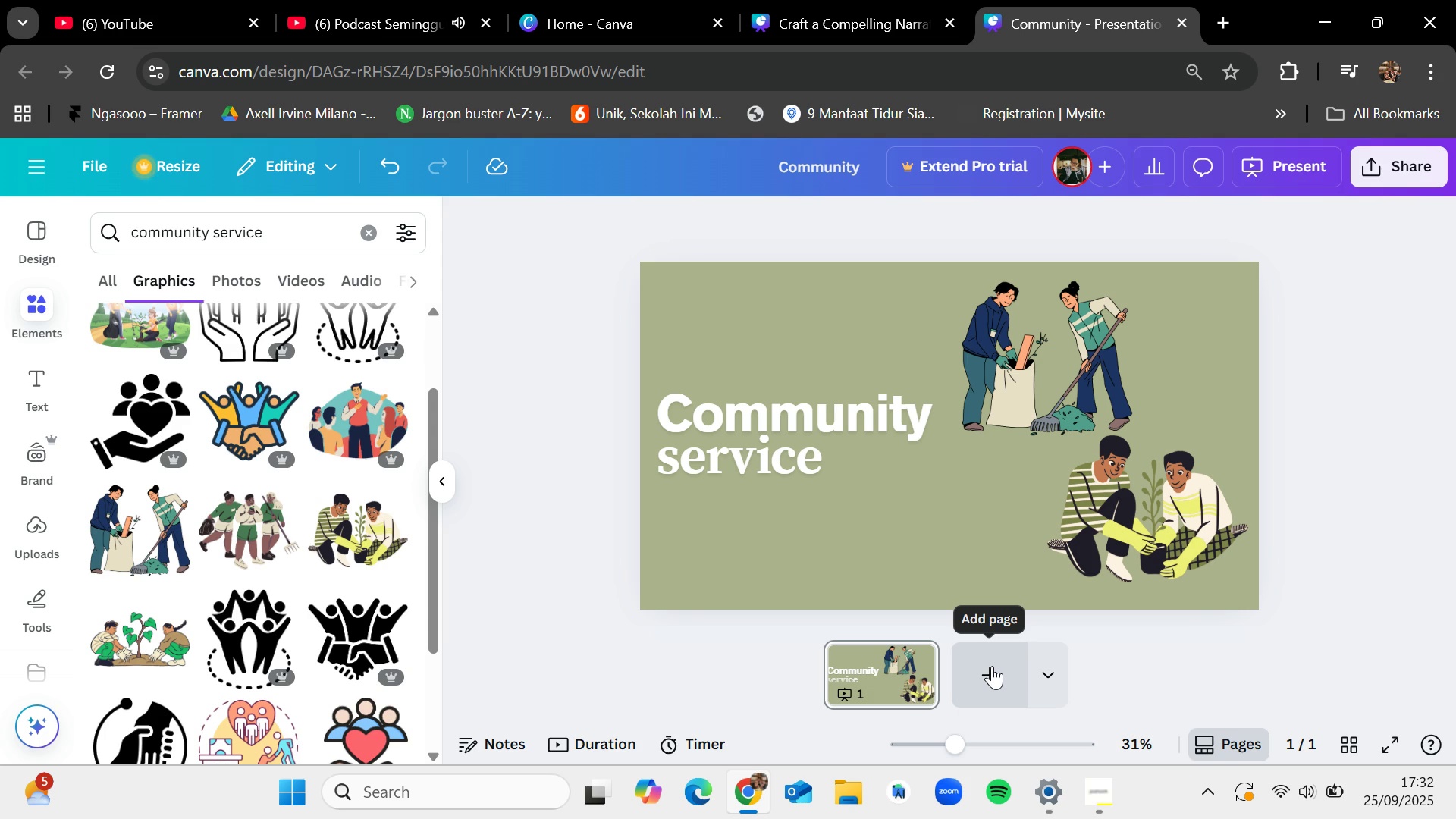 
left_click([992, 666])
 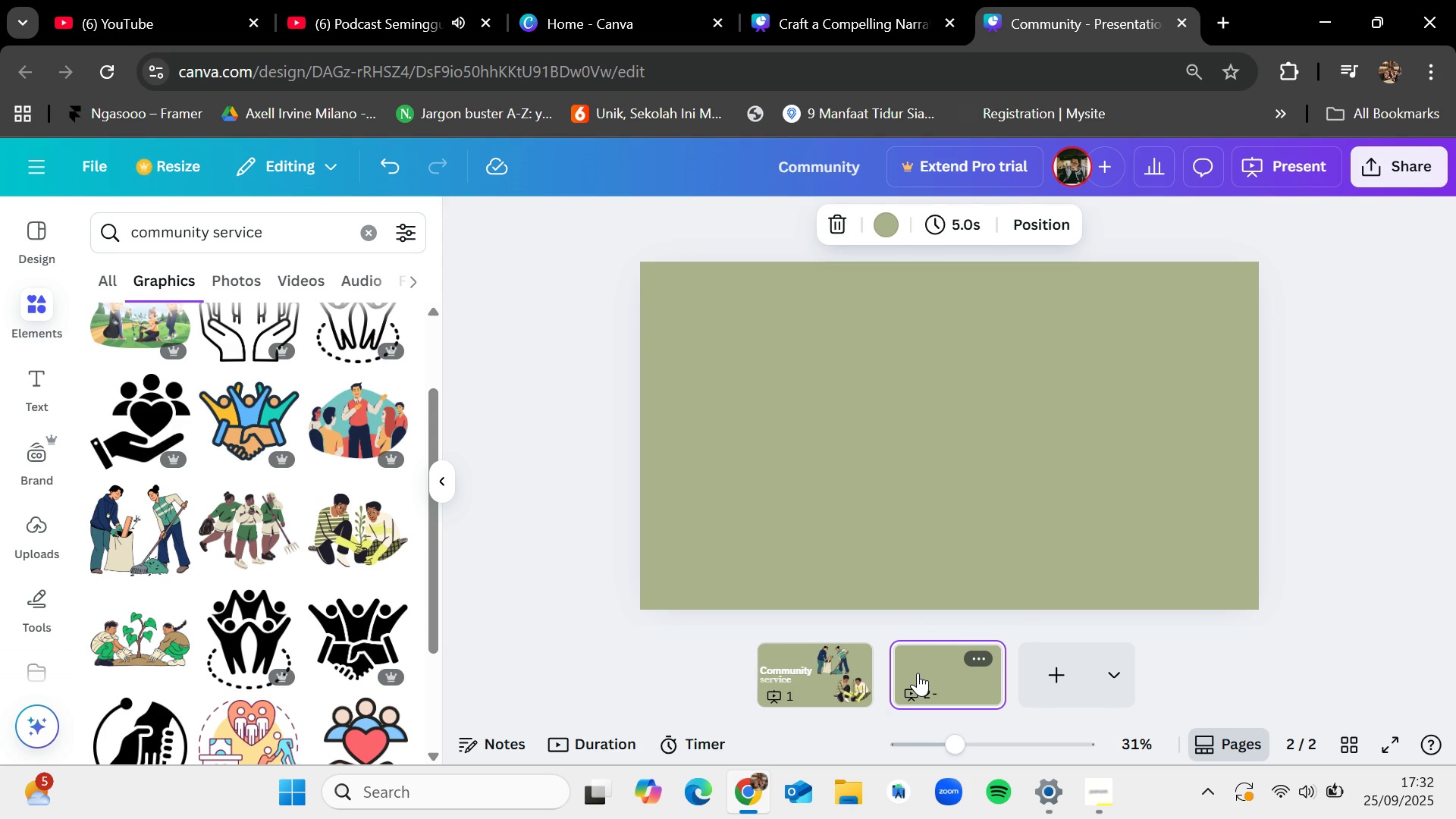 
wait(6.08)
 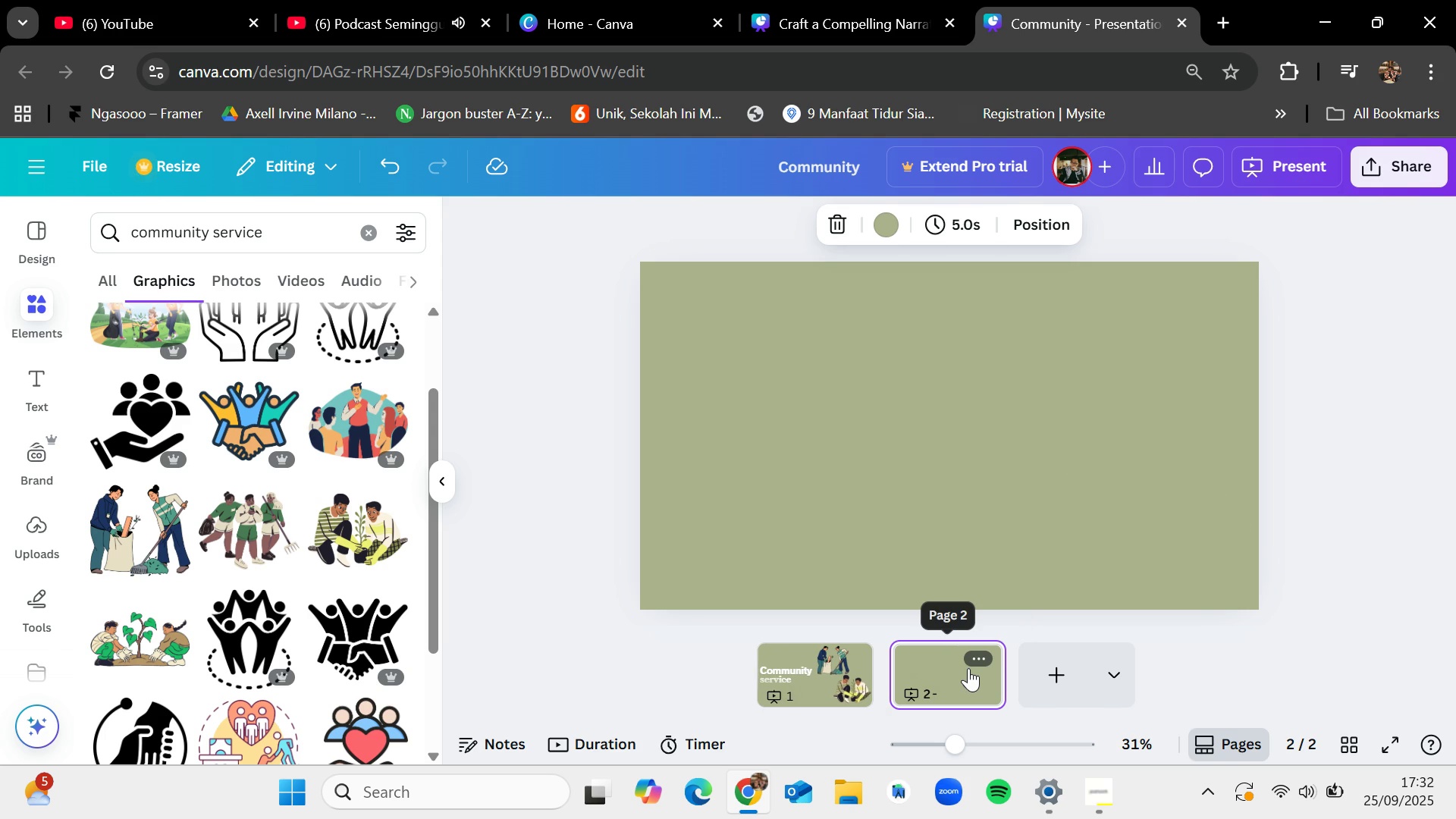 
mouse_move([813, 645])
 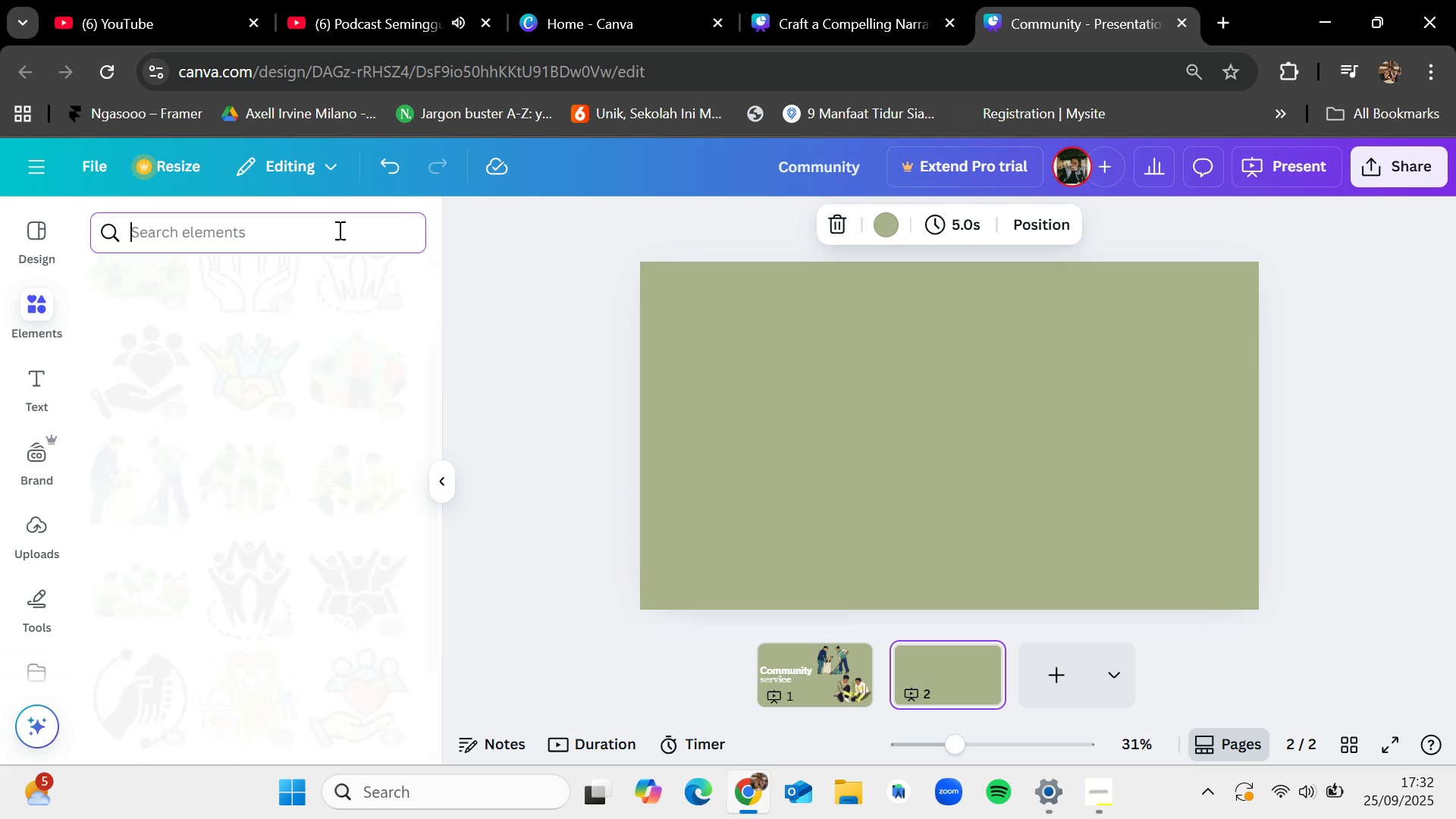 
left_click([338, 230])
 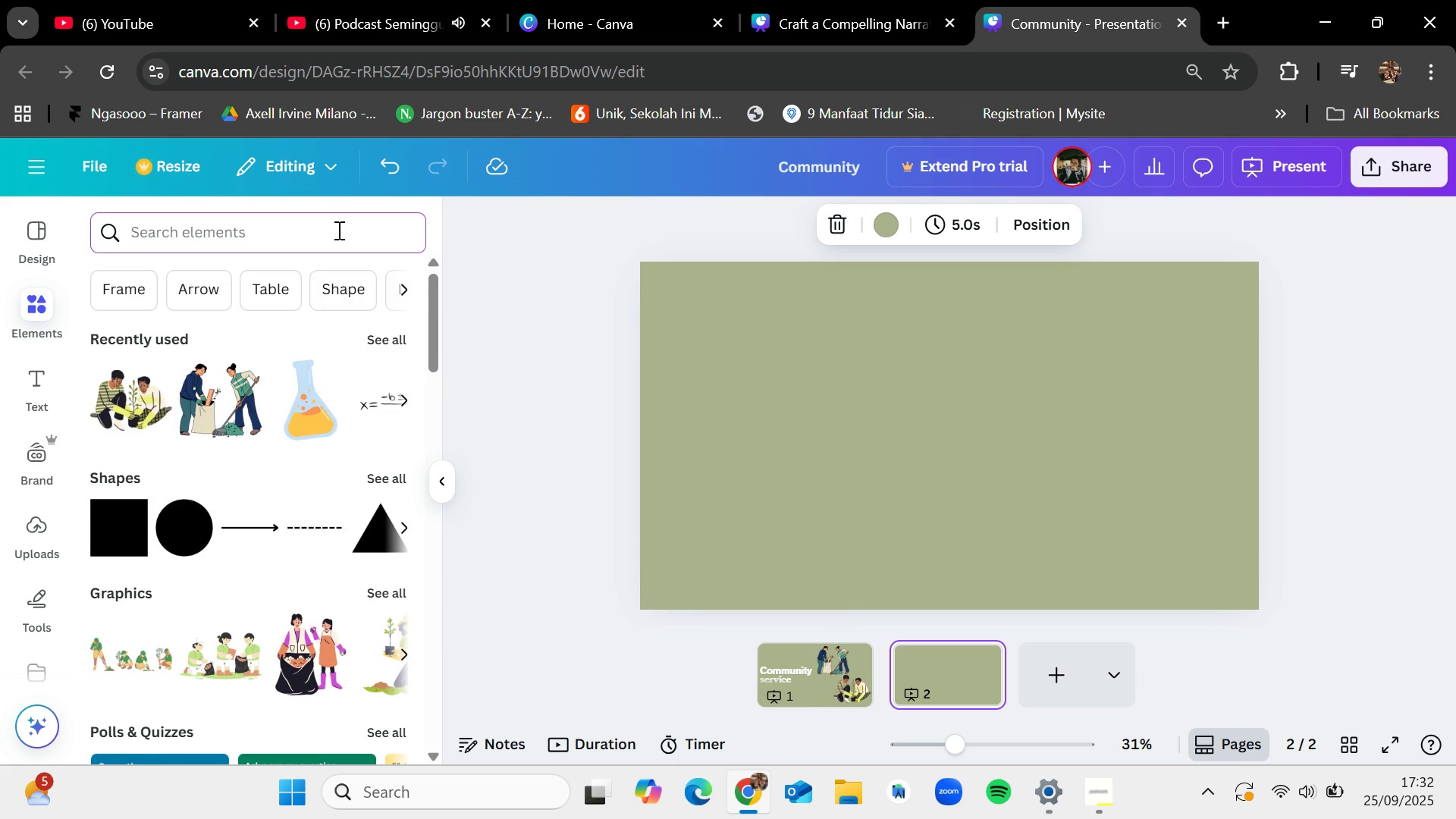 
type(defination)
 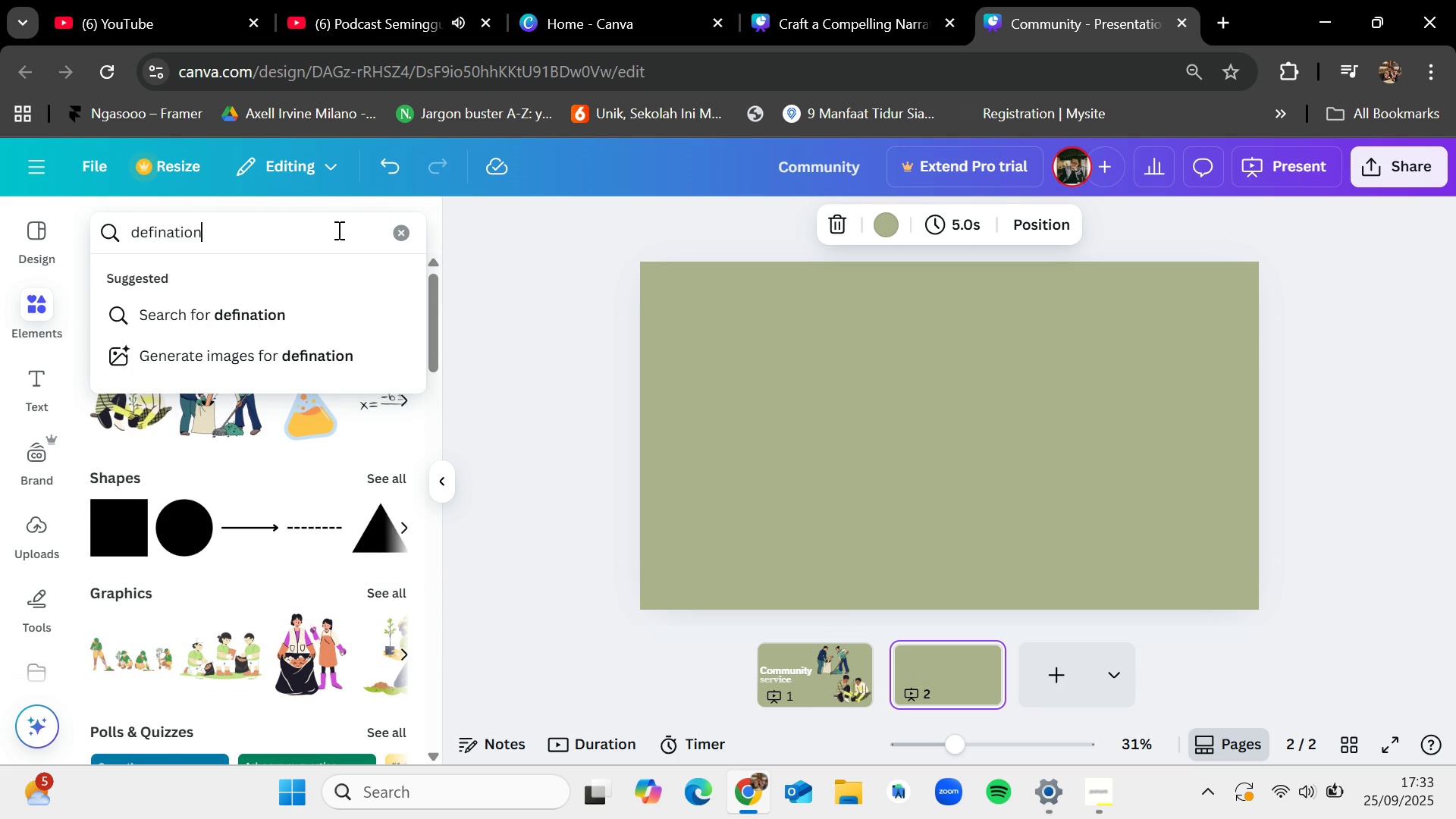 
key(Enter)
 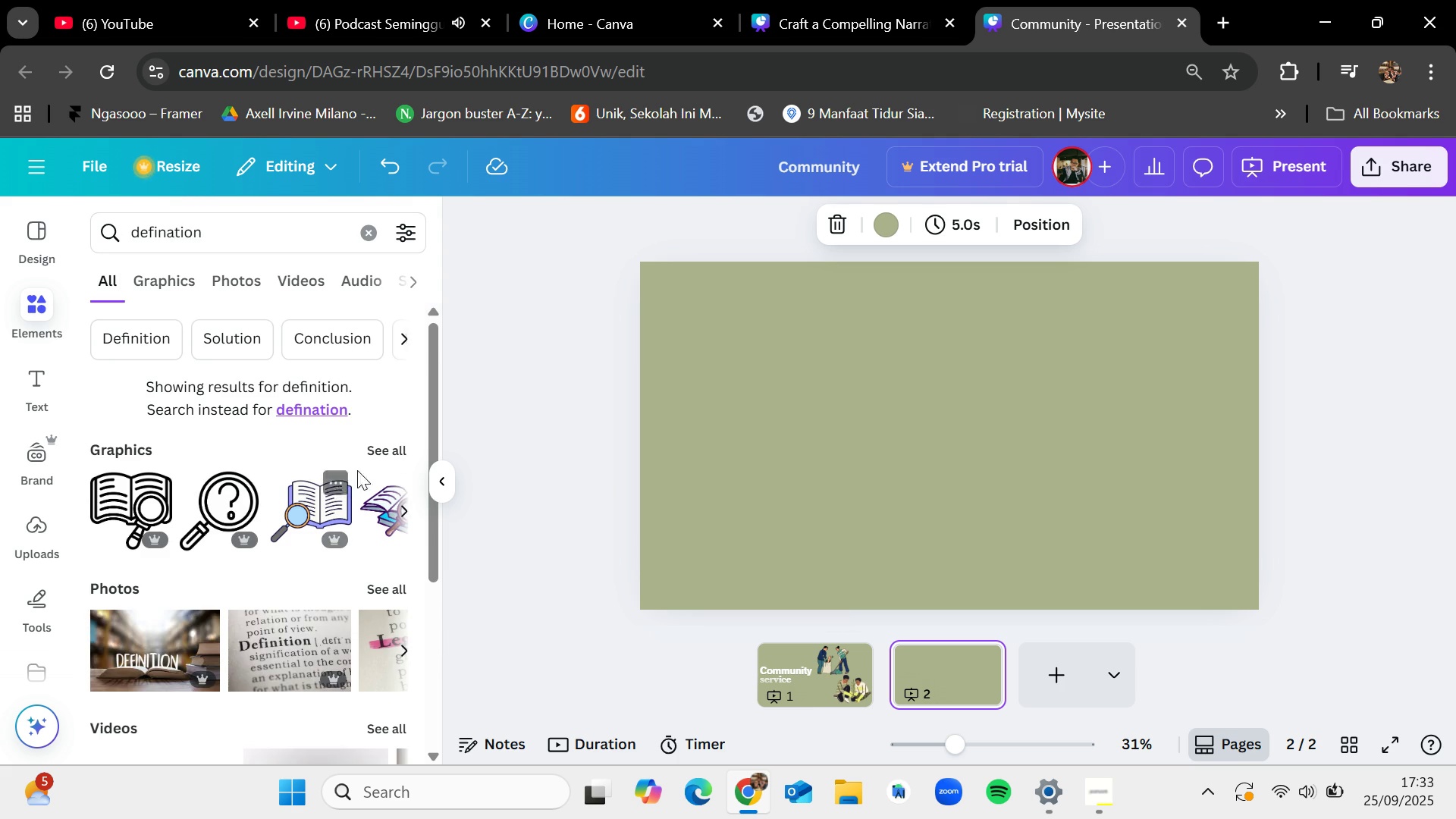 
left_click([387, 452])
 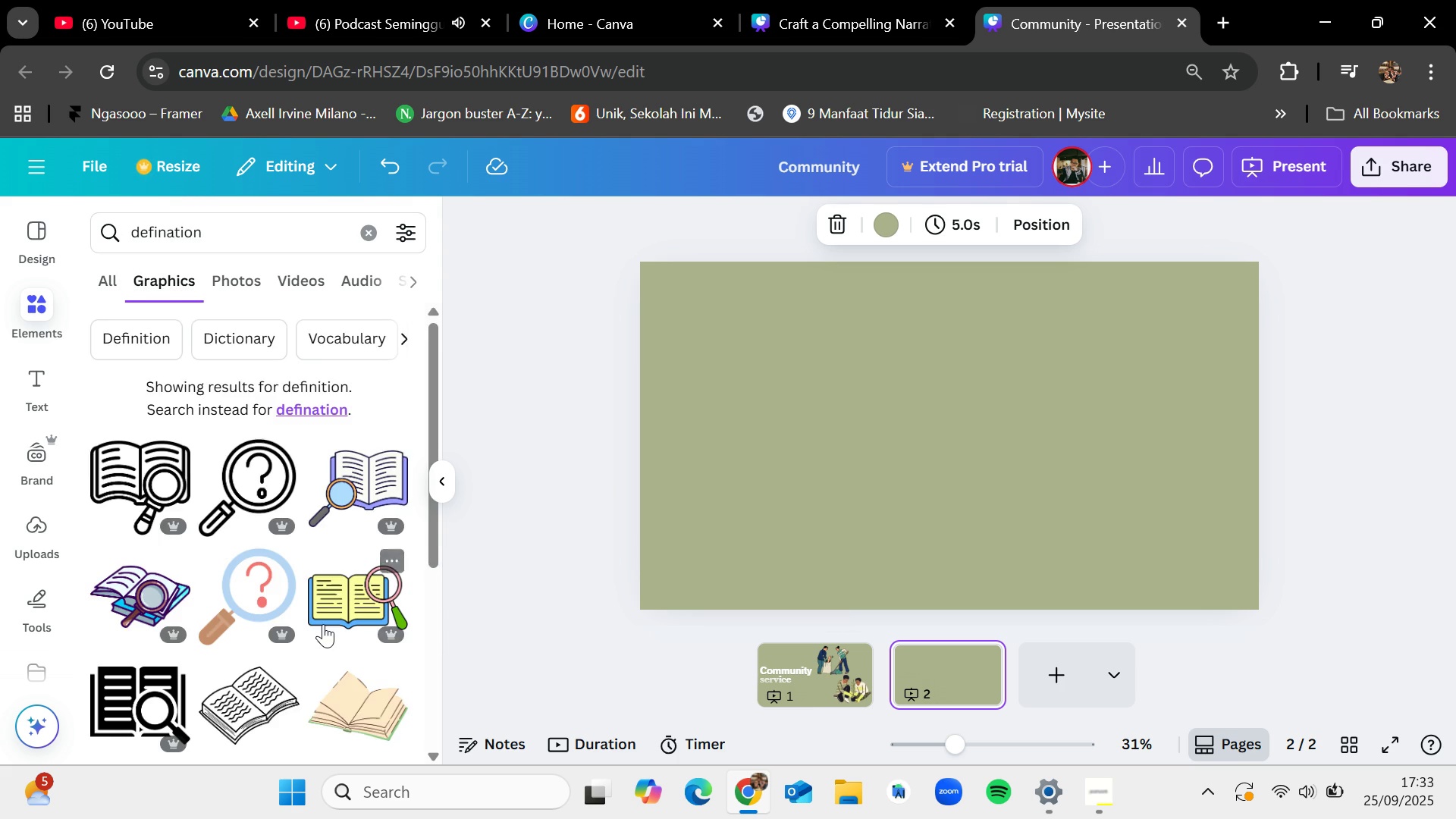 
scroll: coordinate [325, 624], scroll_direction: down, amount: 3.0
 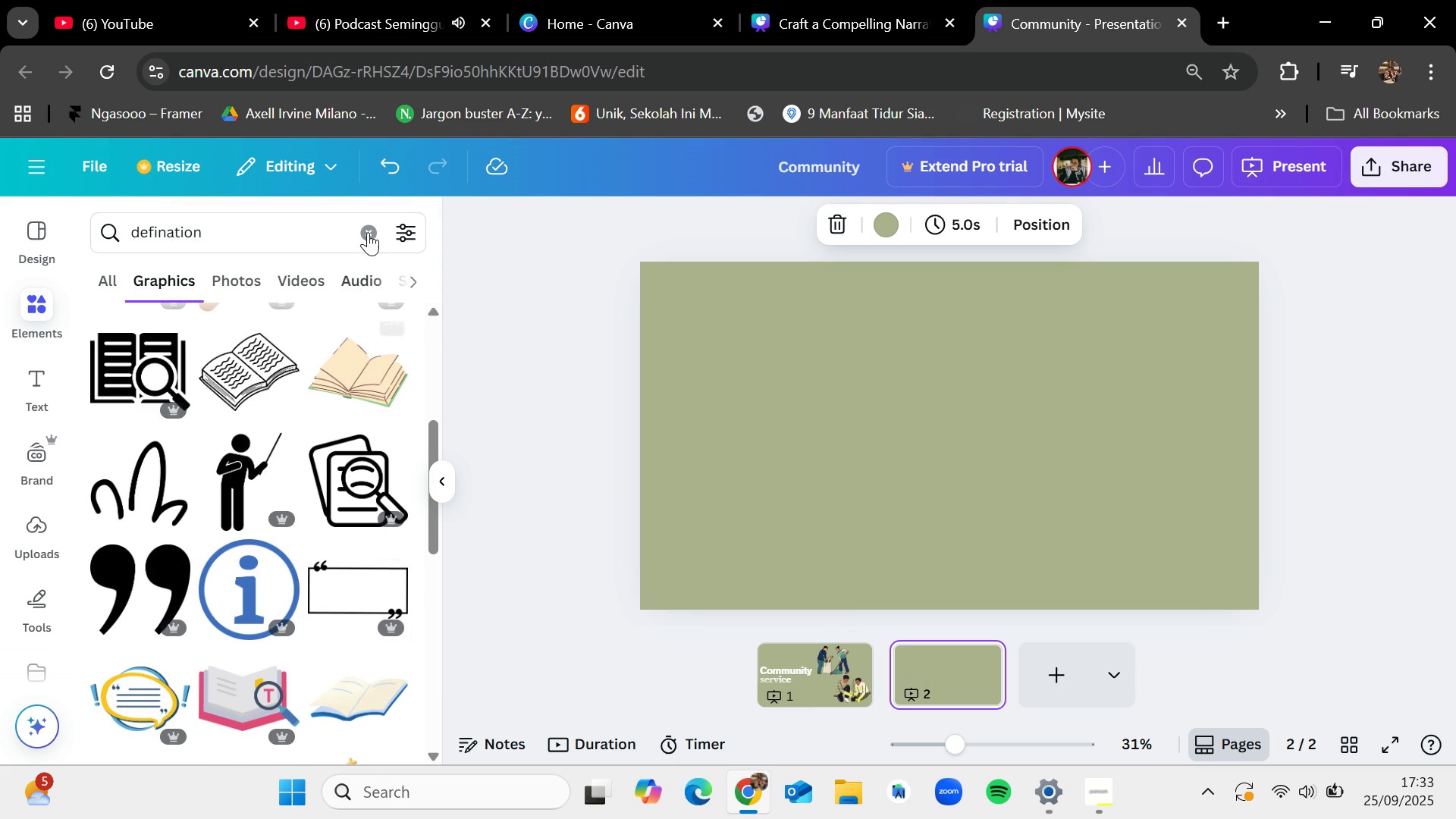 
left_click([369, 223])
 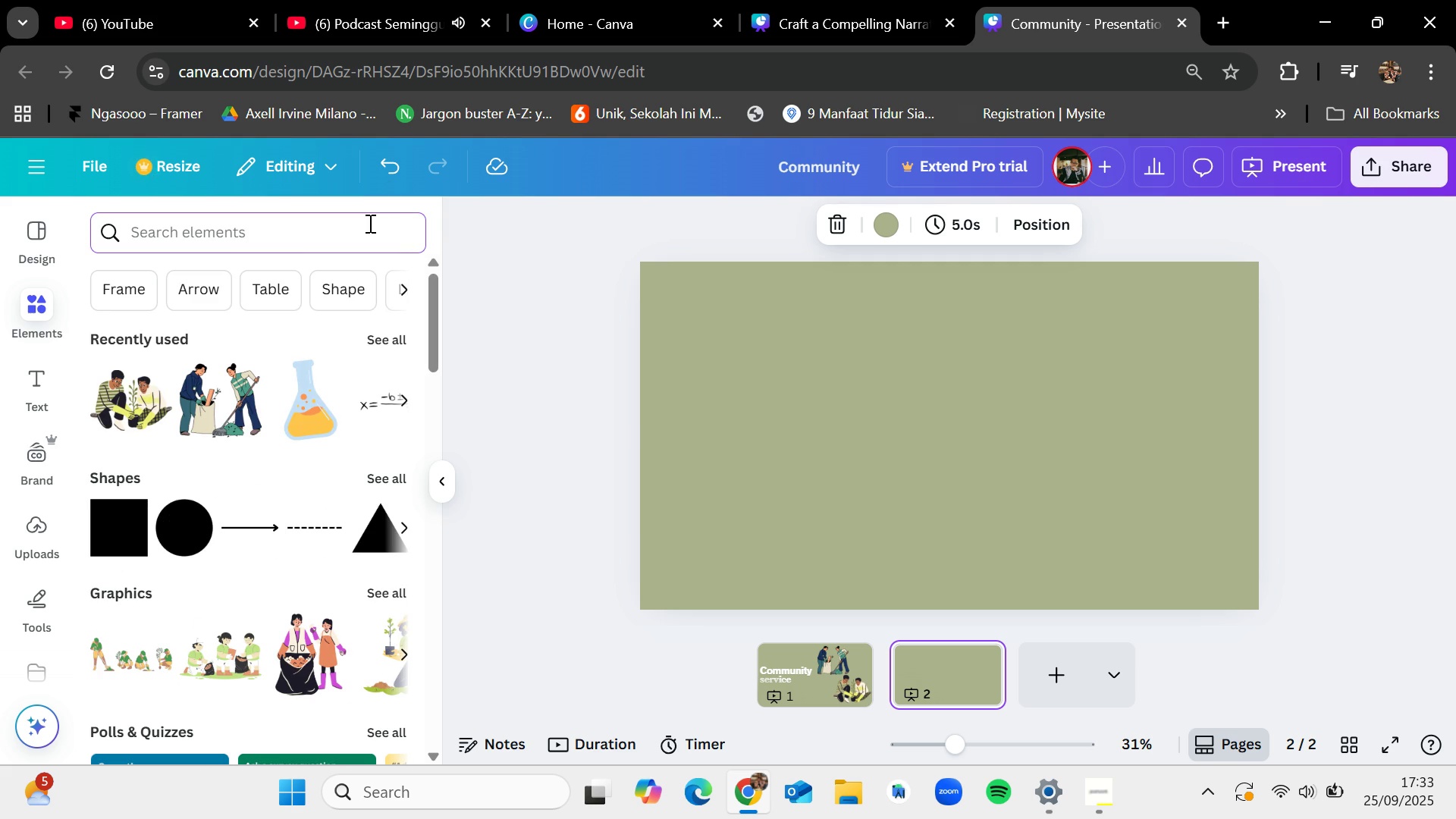 
key(Shift+Slash)
 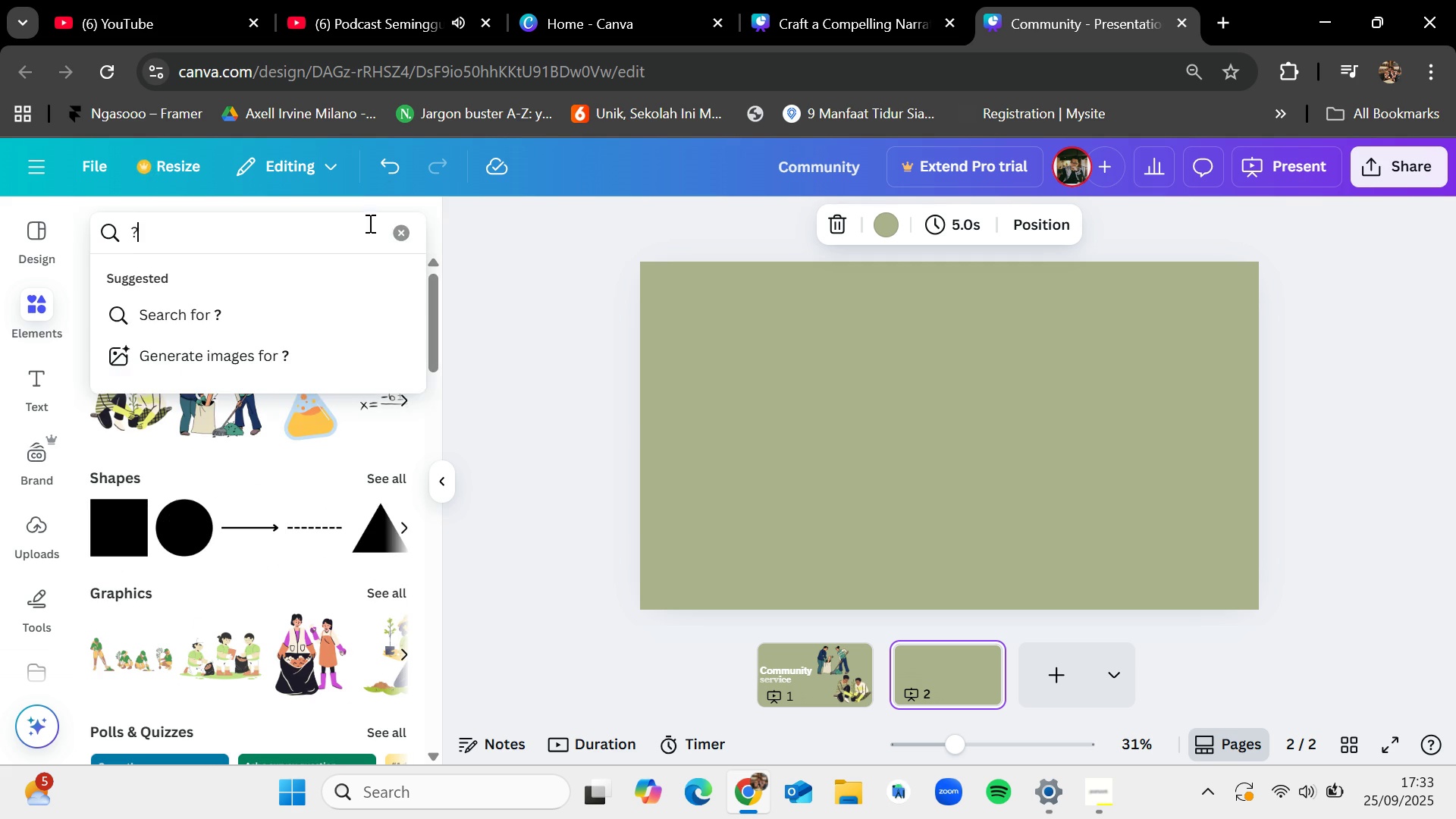 
left_click([397, 334])
 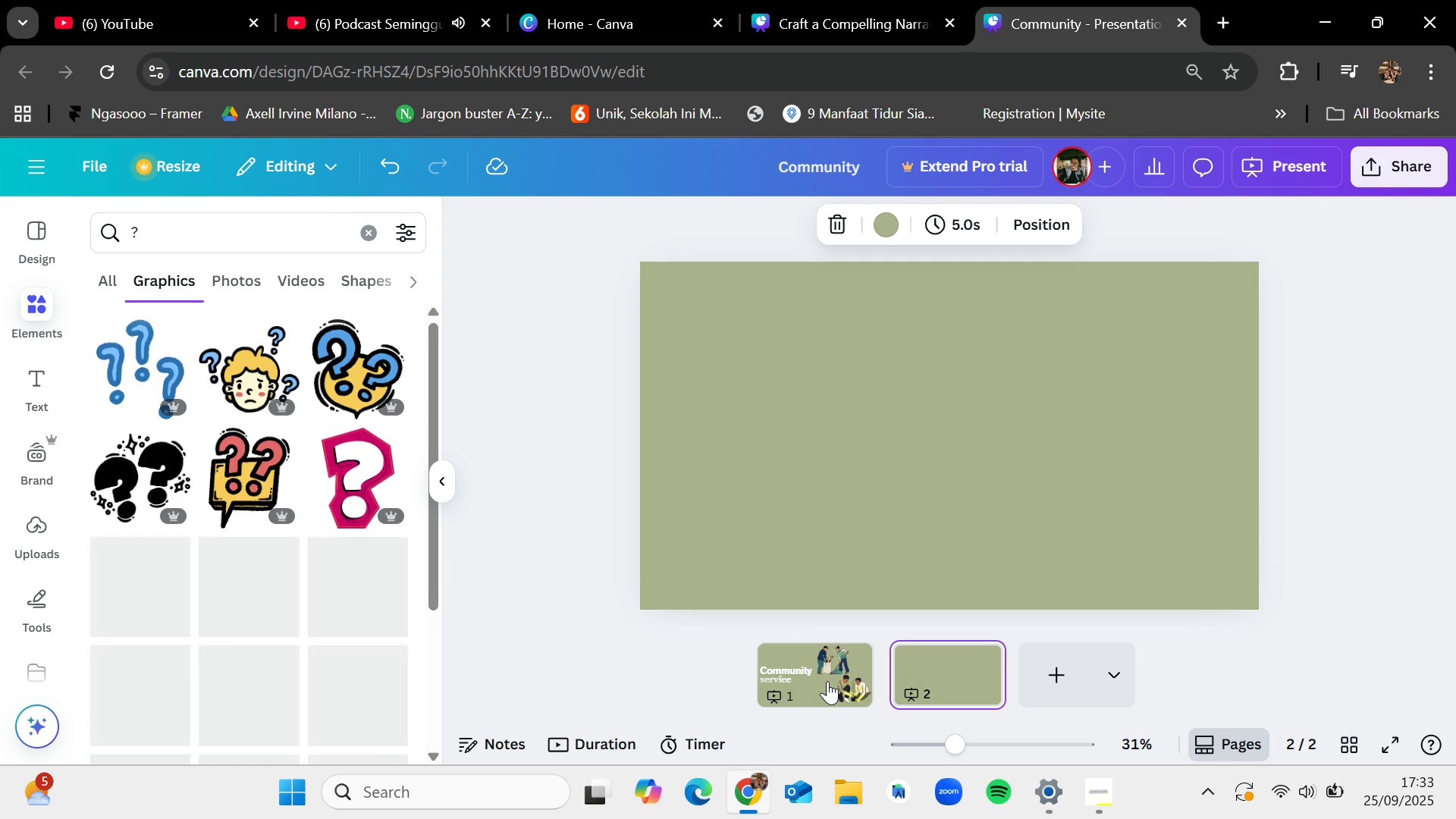 
left_click([827, 681])
 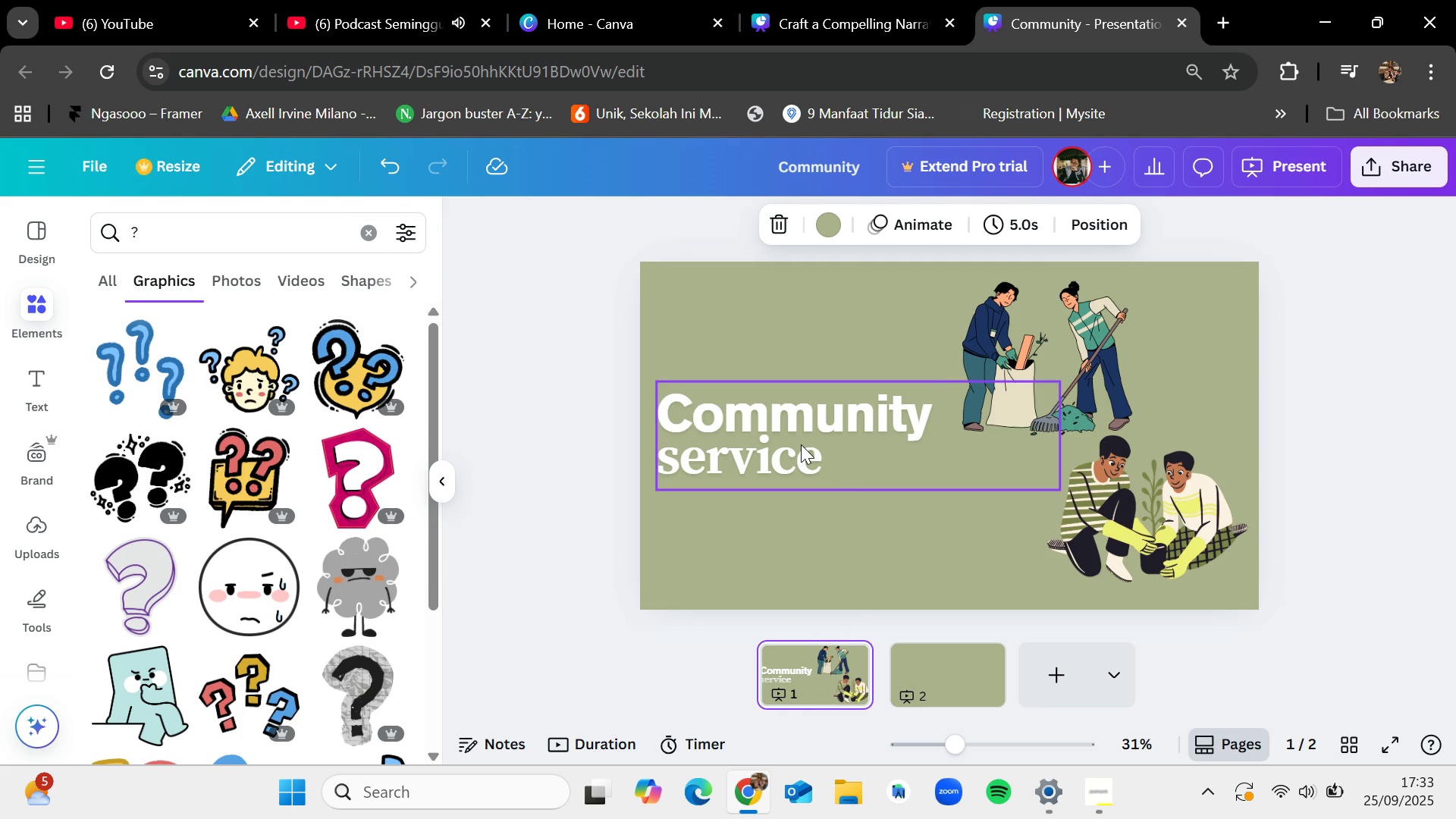 
left_click([801, 444])
 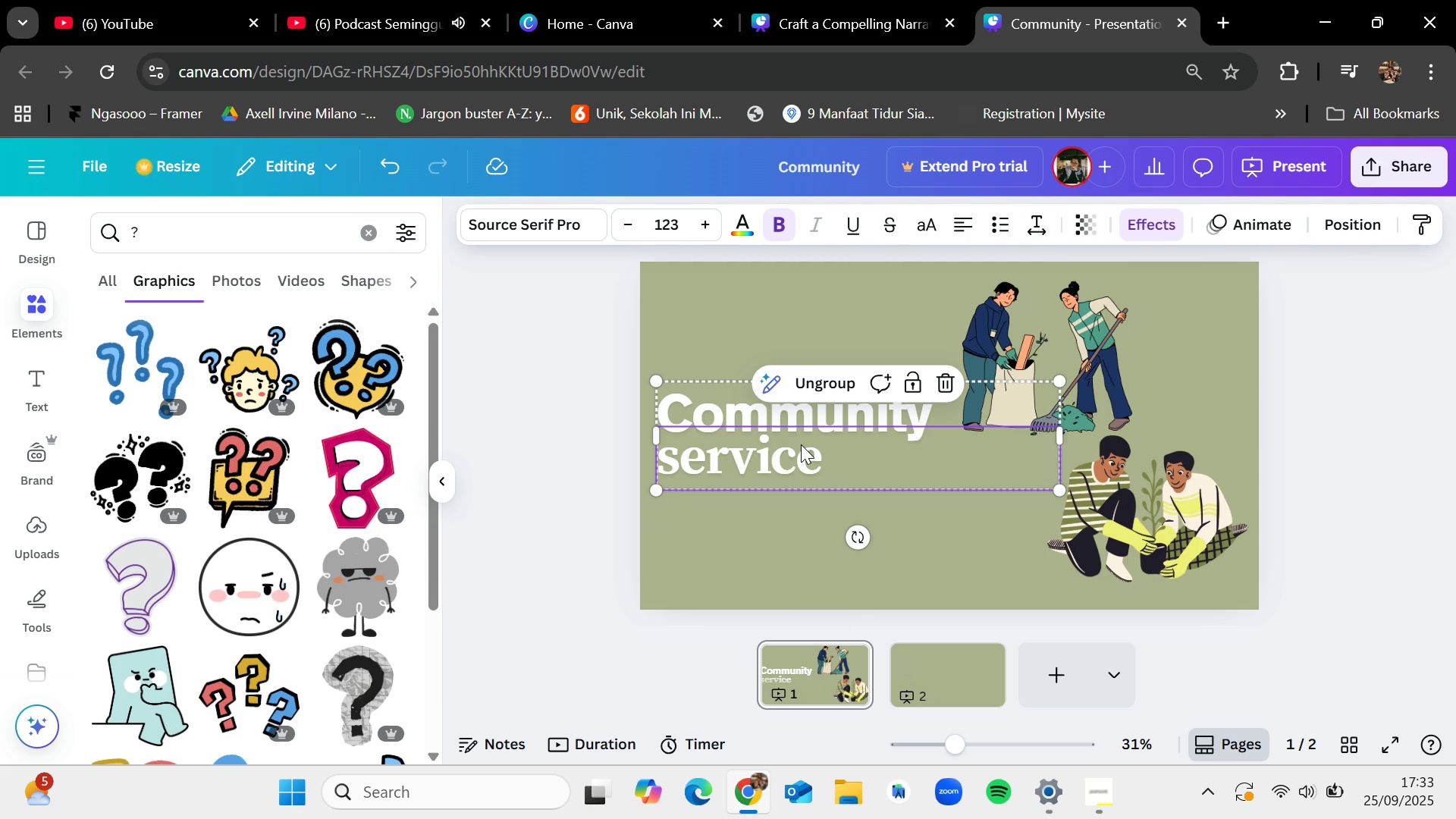 
key(Control+C)
 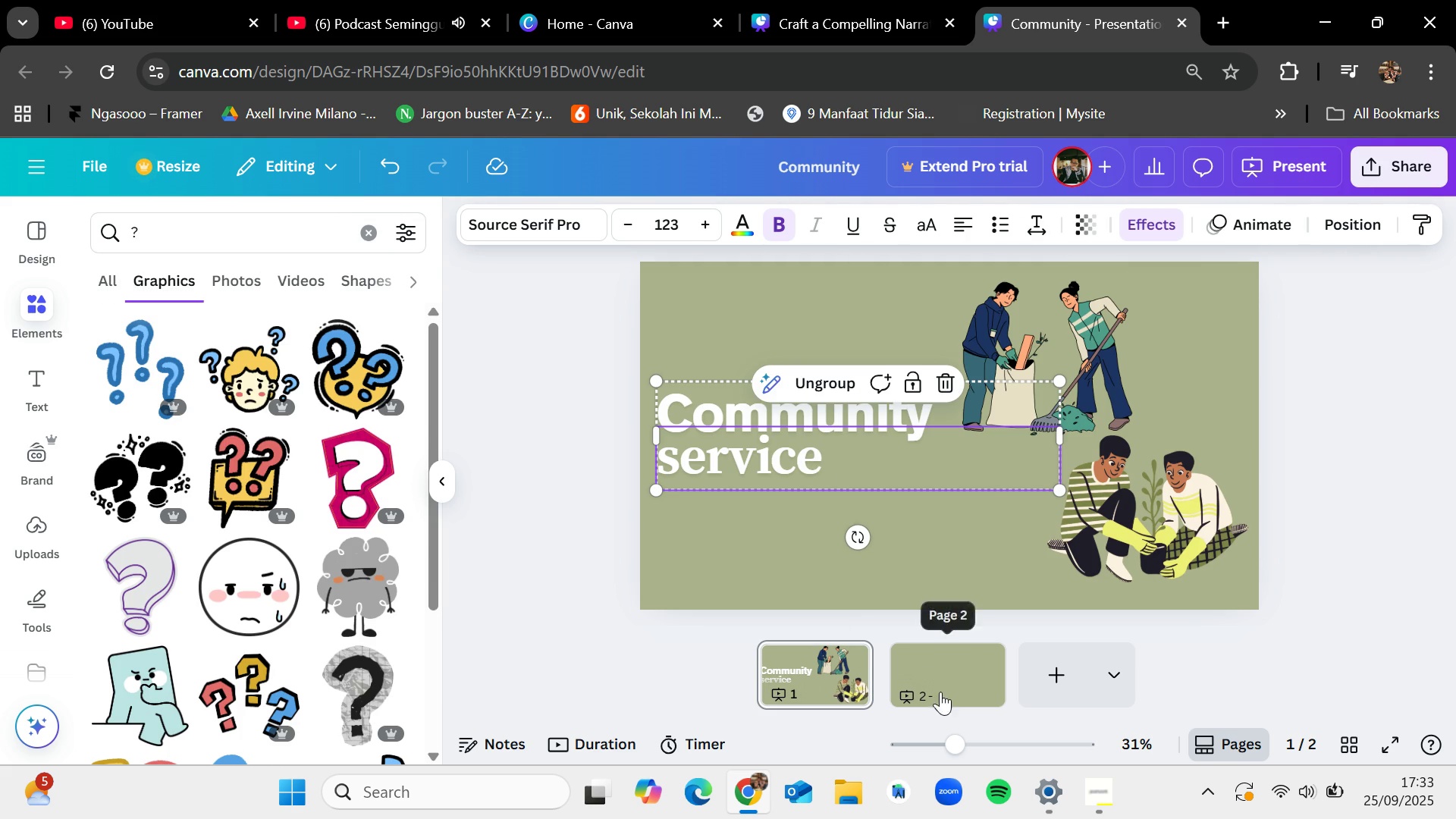 
left_click([941, 691])
 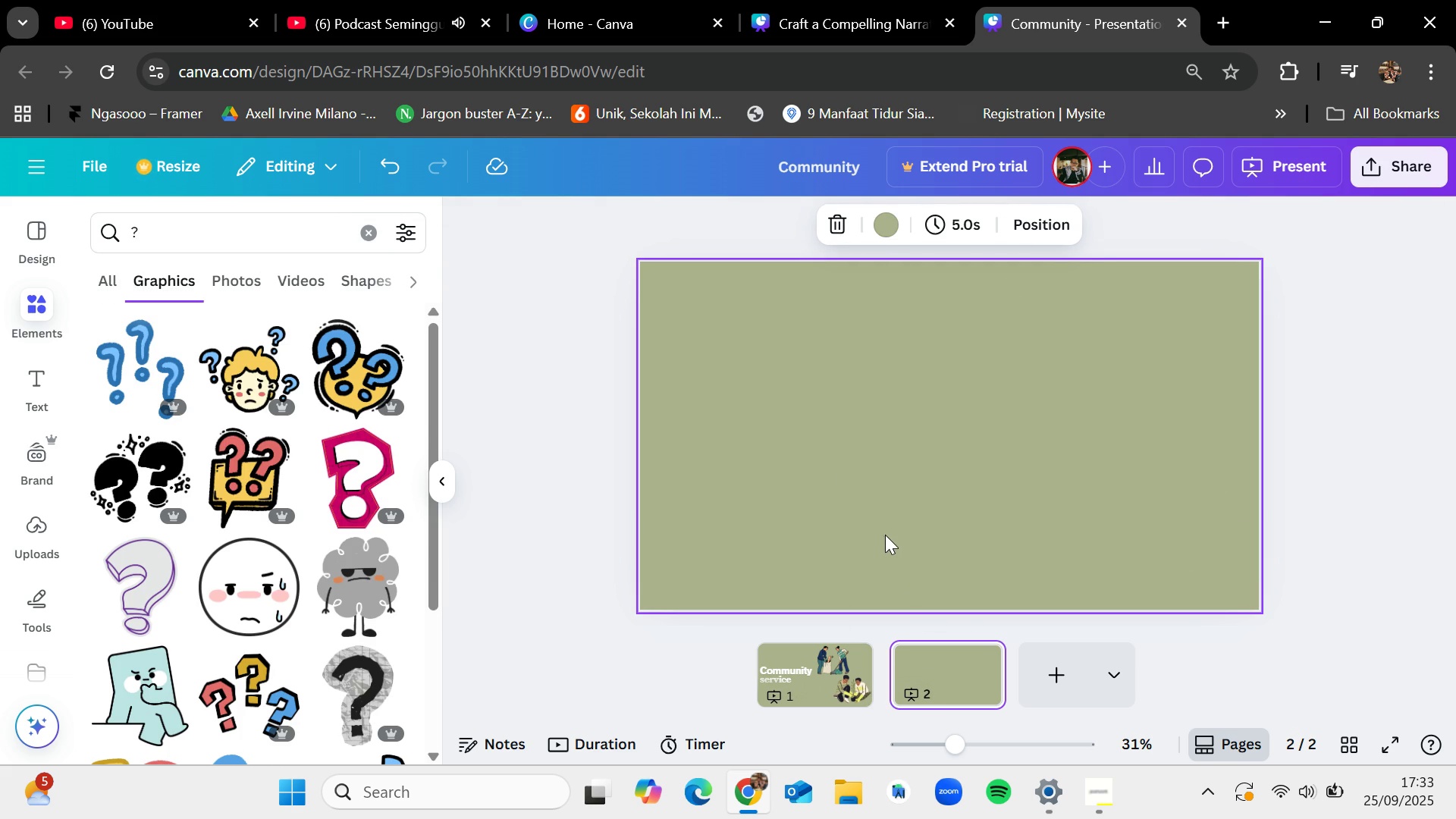 
key(Control+V)
 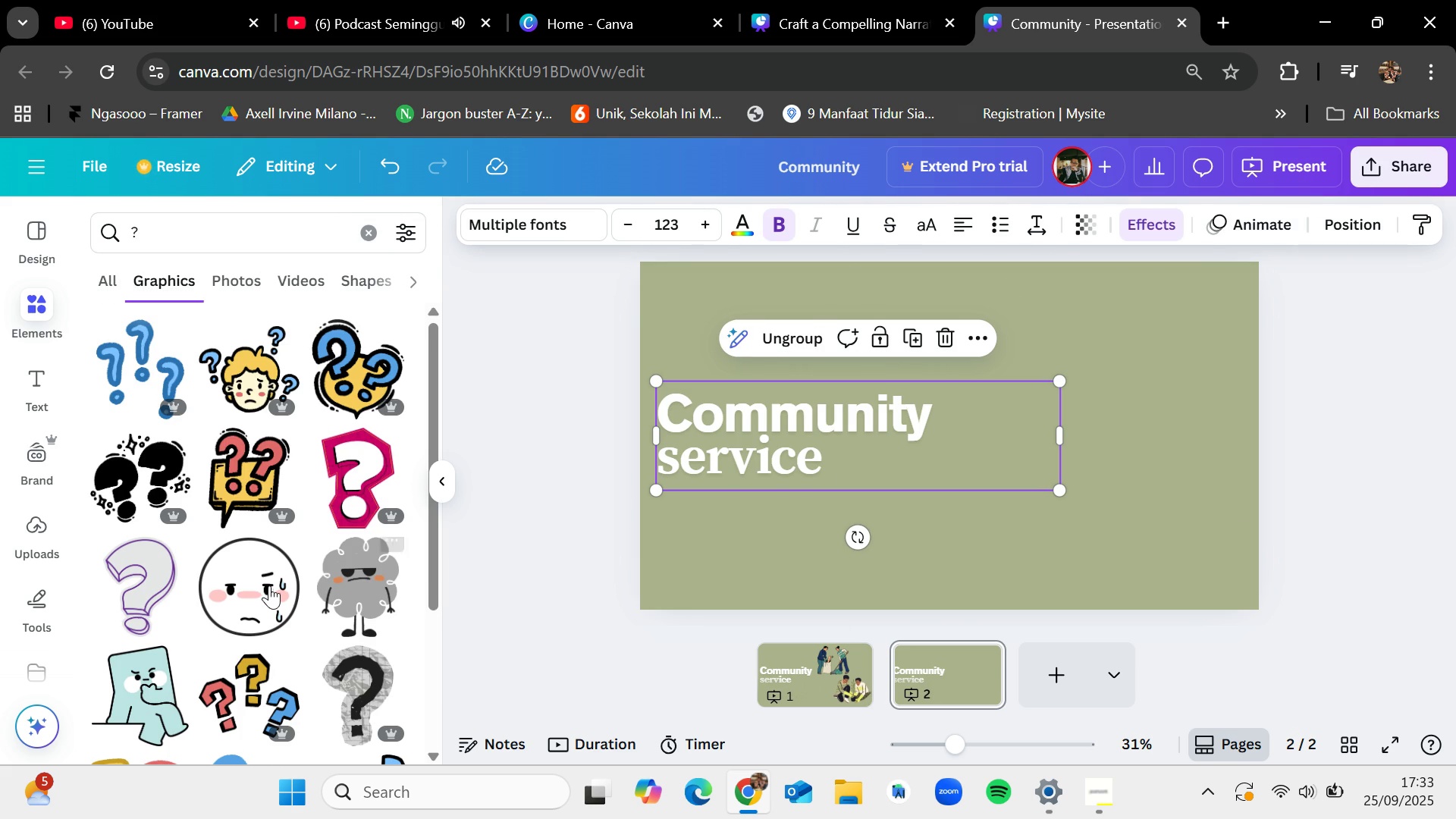 
scroll: coordinate [274, 587], scroll_direction: down, amount: 6.0
 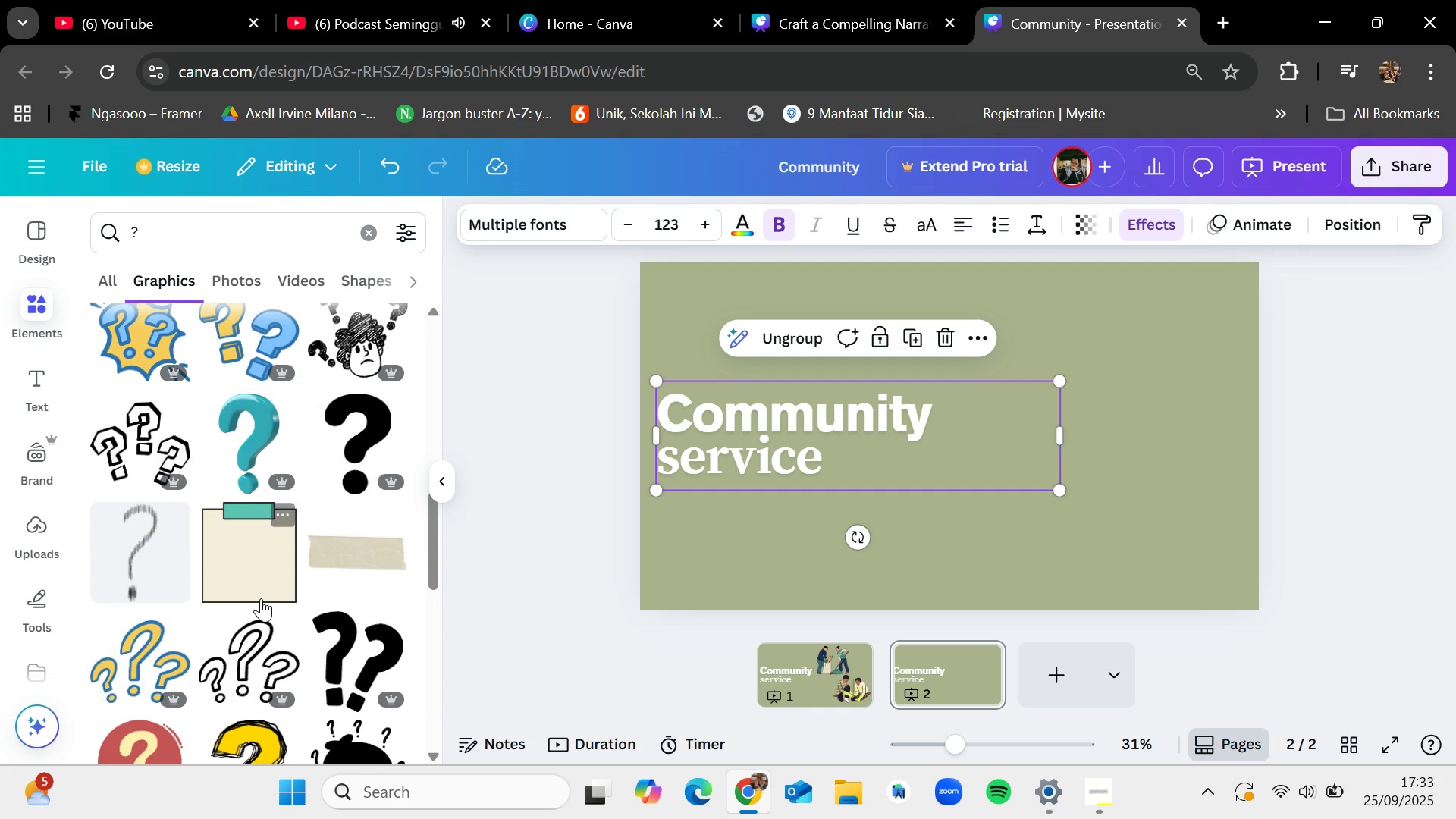 
scroll: coordinate [262, 600], scroll_direction: down, amount: 8.0
 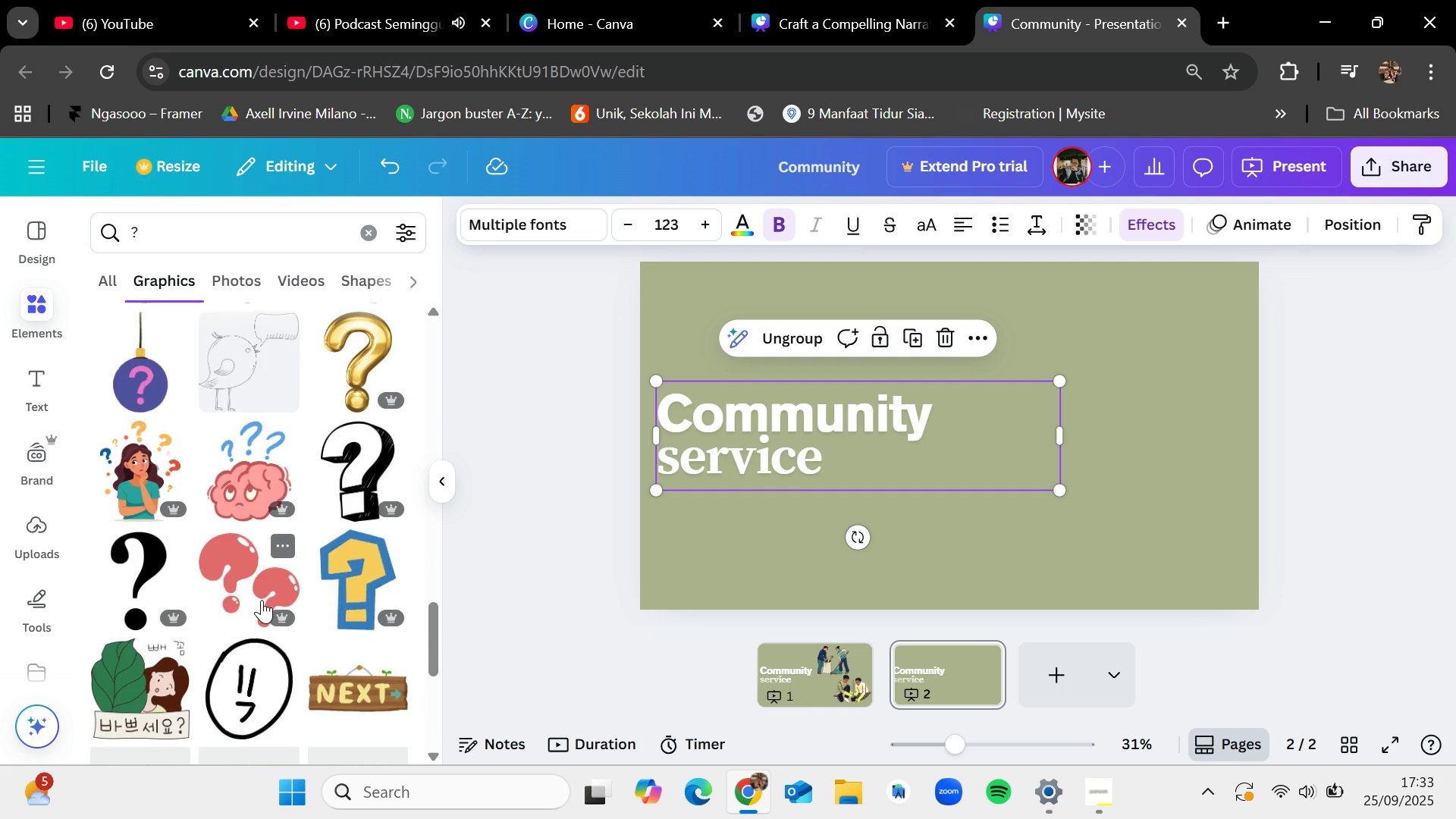 
scroll: coordinate [262, 600], scroll_direction: up, amount: 20.0
 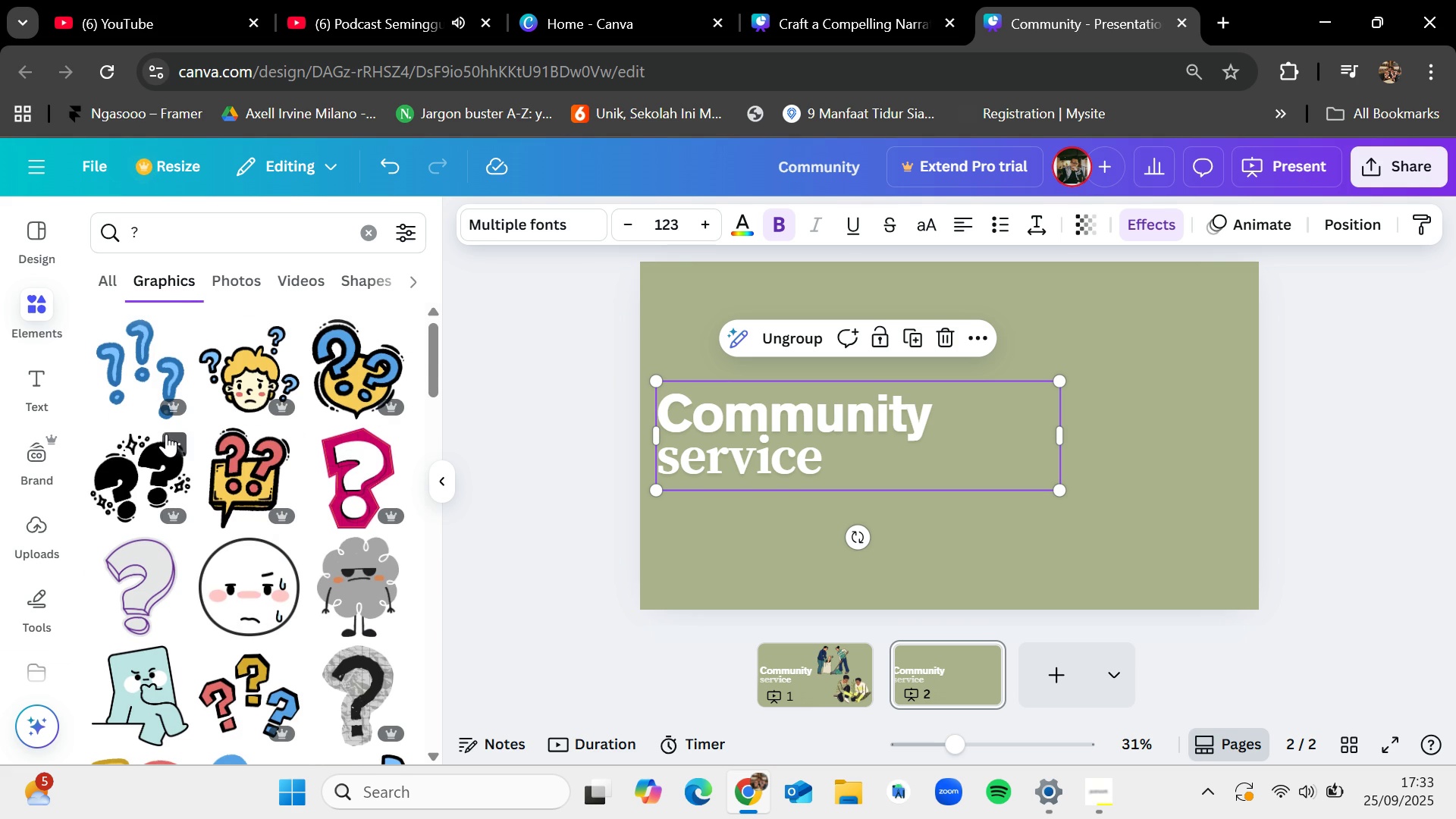 
left_click([208, 236])
 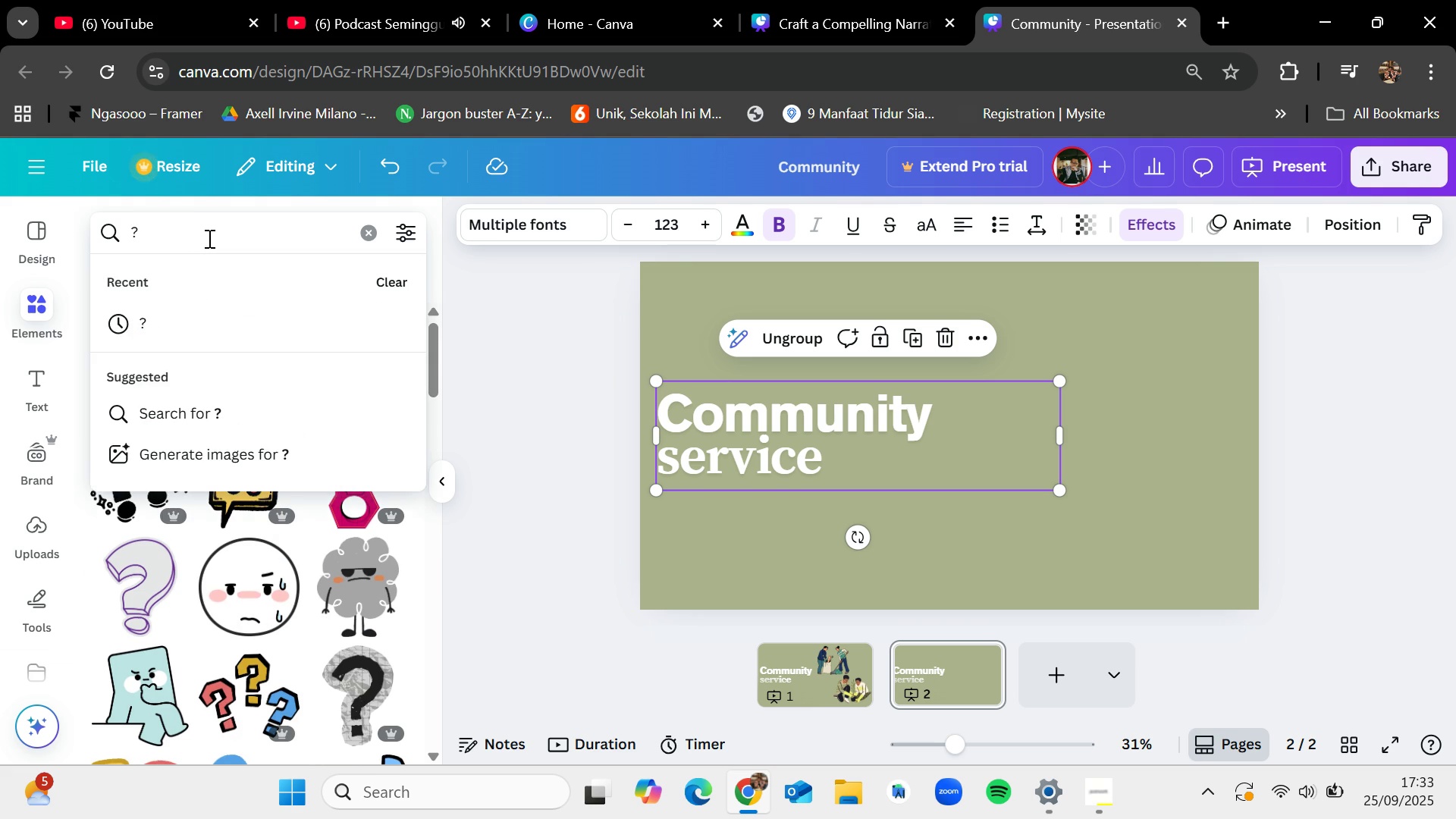 
key(Backspace)
type(question mark)
 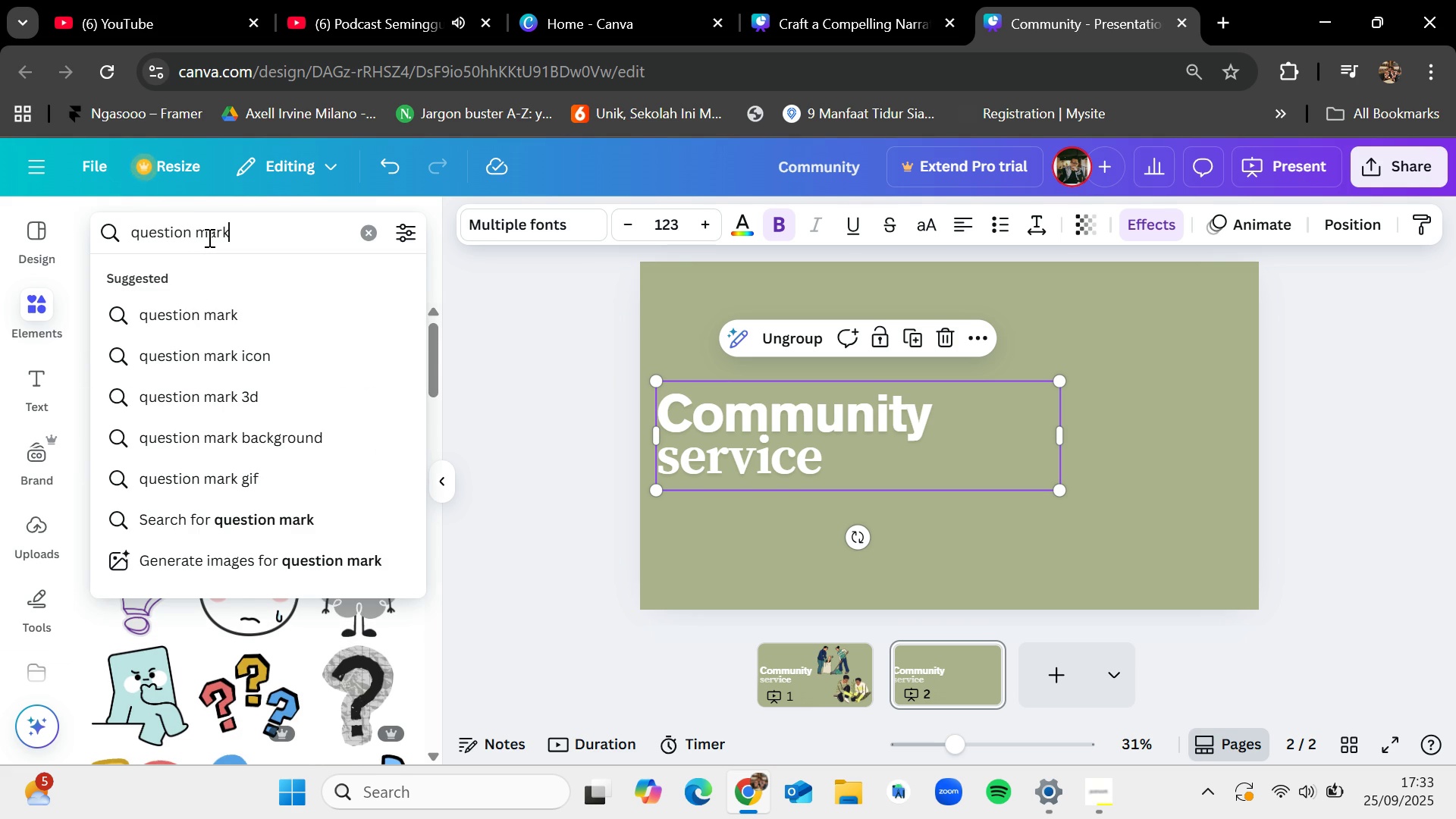 
key(Enter)
 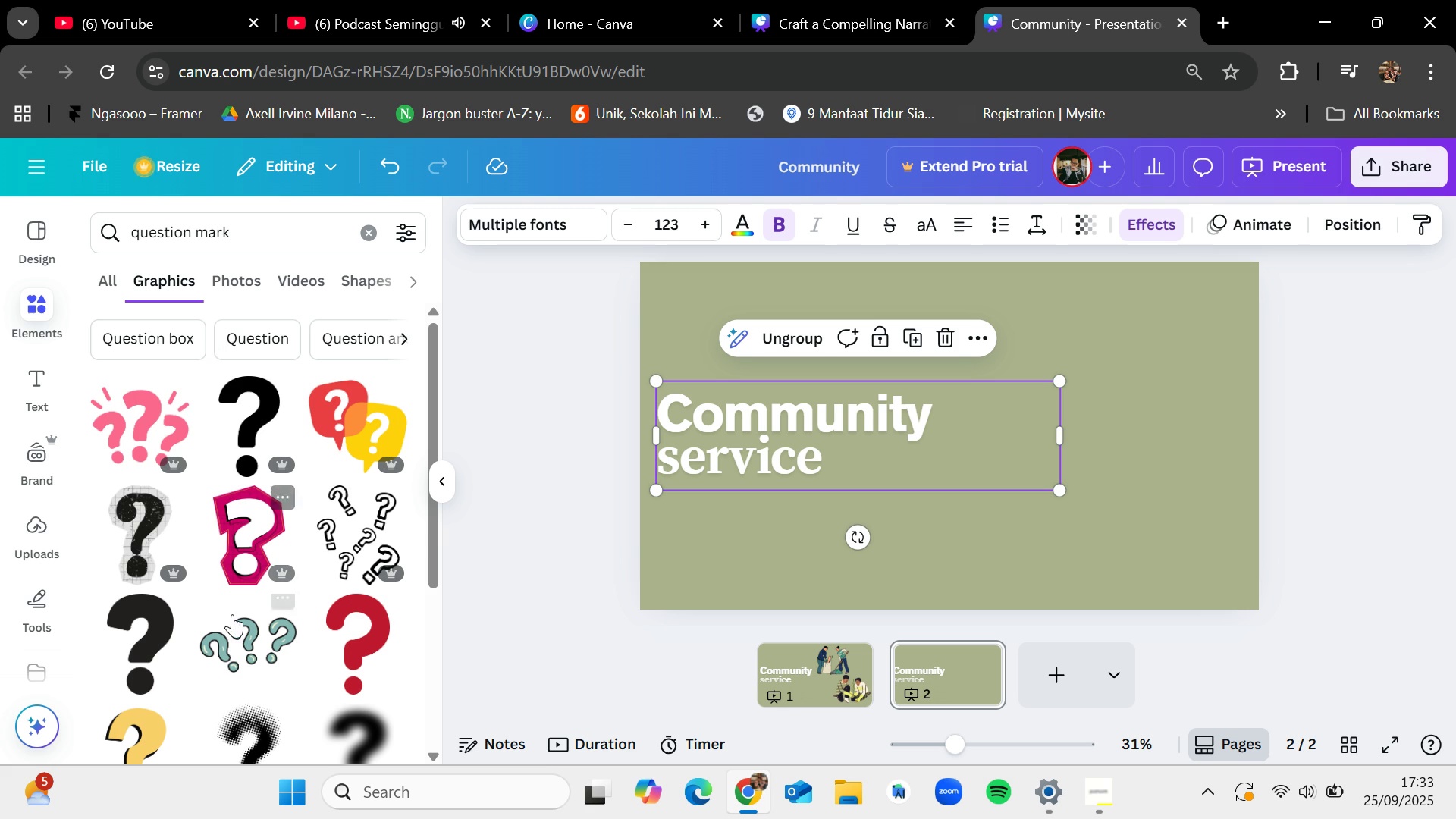 
scroll: coordinate [232, 617], scroll_direction: down, amount: 1.0
 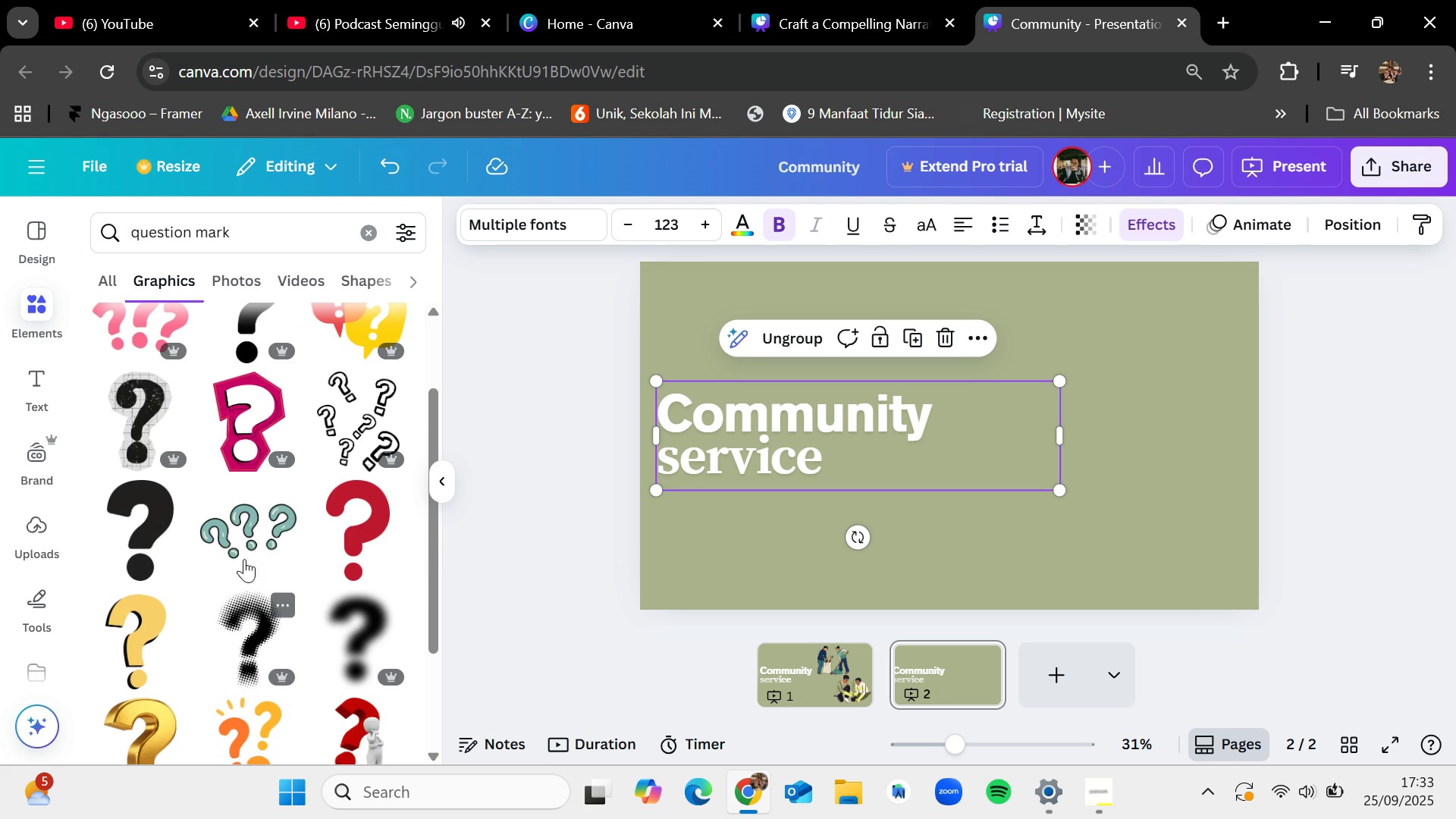 
left_click_drag(start_coordinate=[246, 535], to_coordinate=[964, 396])
 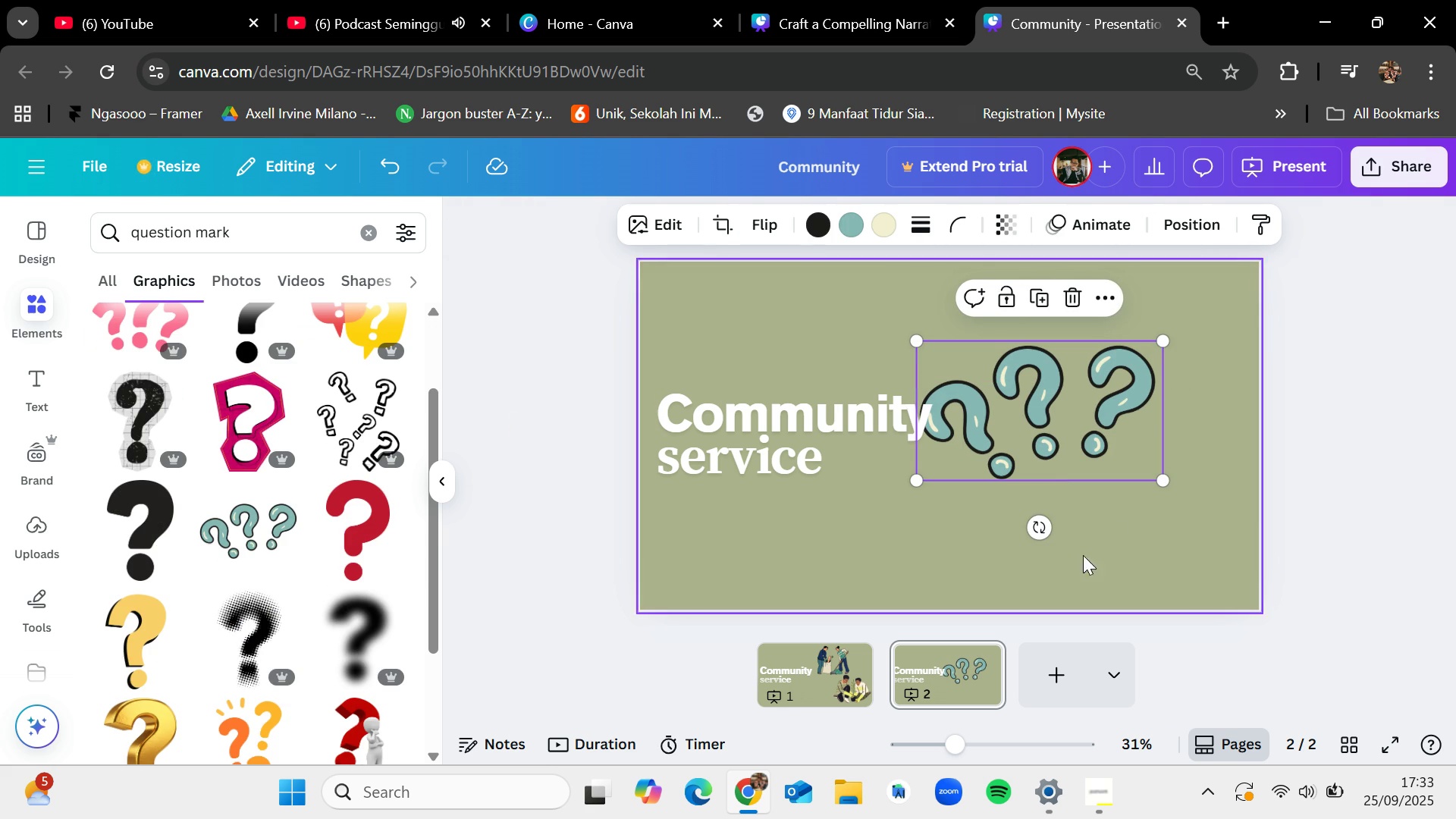 
left_click_drag(start_coordinate=[1039, 523], to_coordinate=[923, 523])
 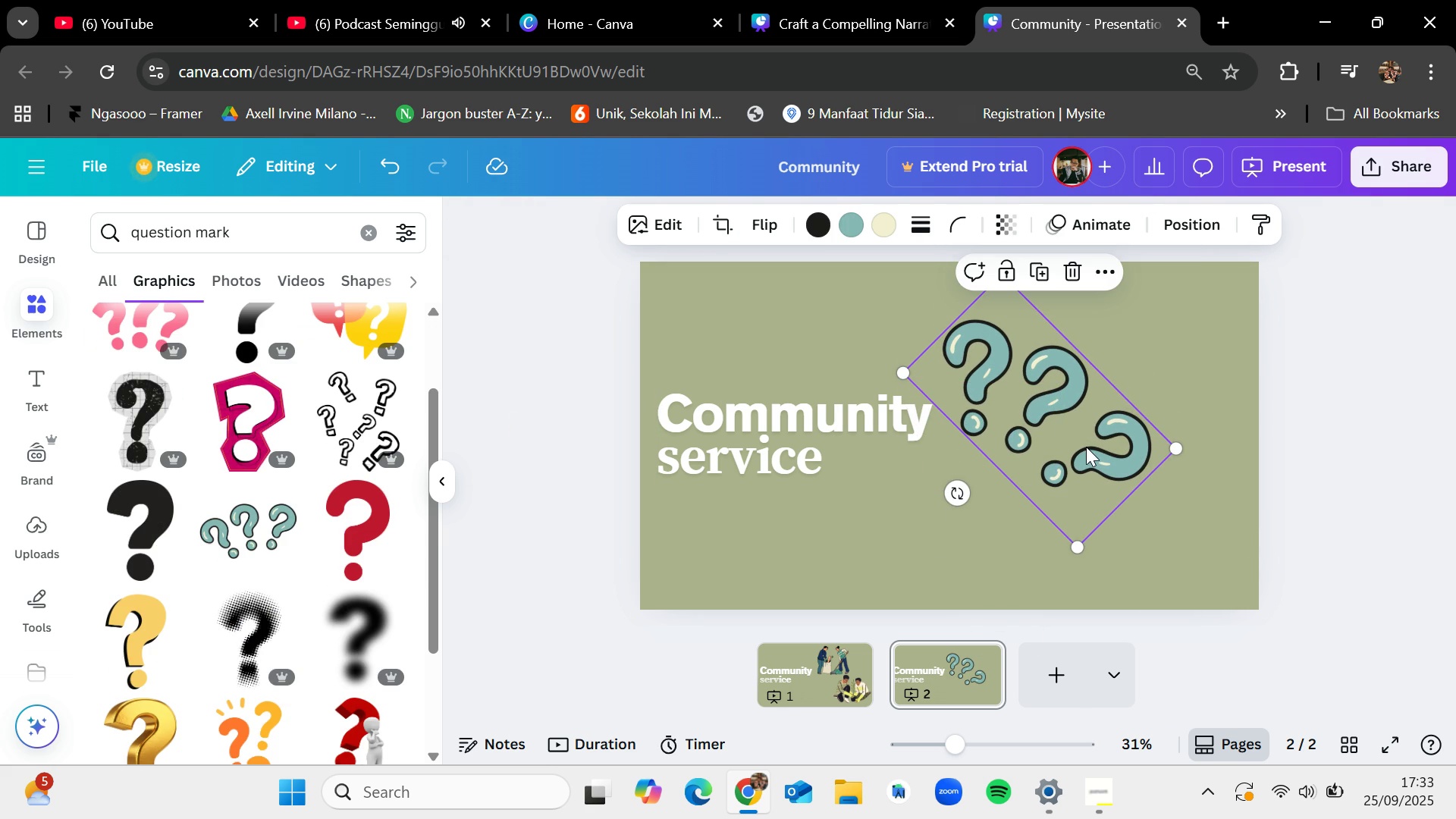 
left_click_drag(start_coordinate=[1086, 447], to_coordinate=[1086, 467])
 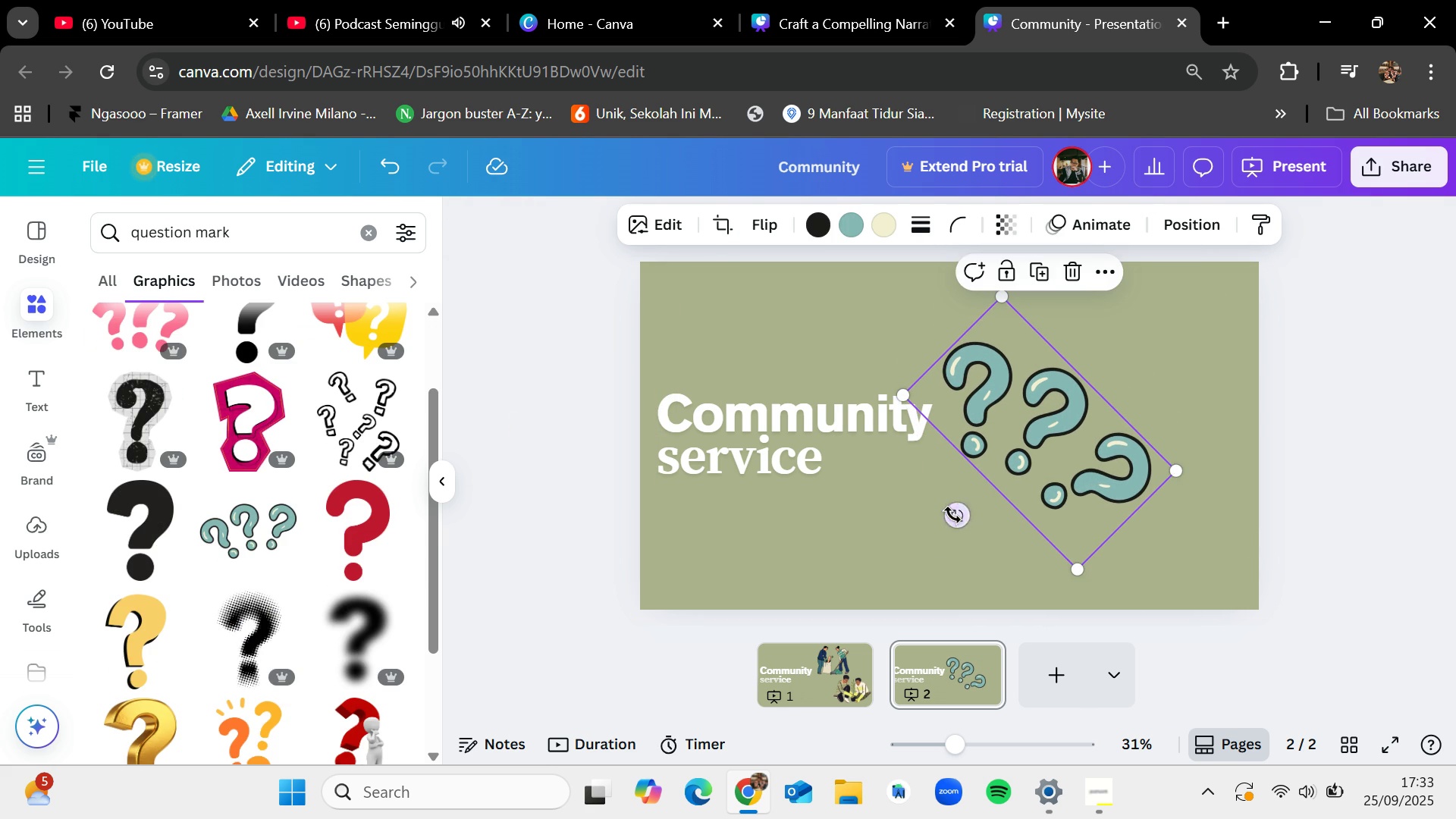 
left_click_drag(start_coordinate=[952, 516], to_coordinate=[887, 648])
 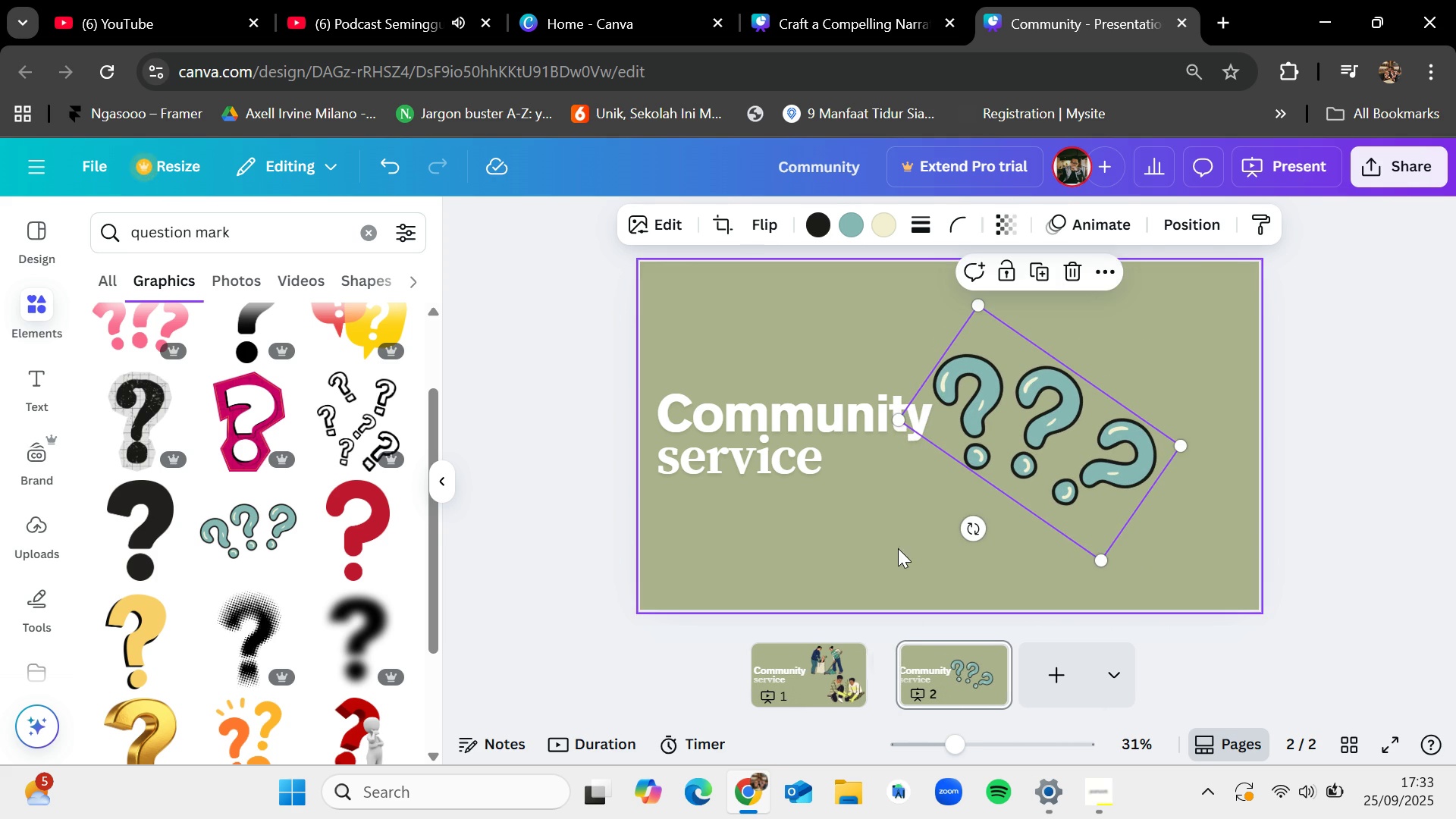 
left_click([890, 548])
 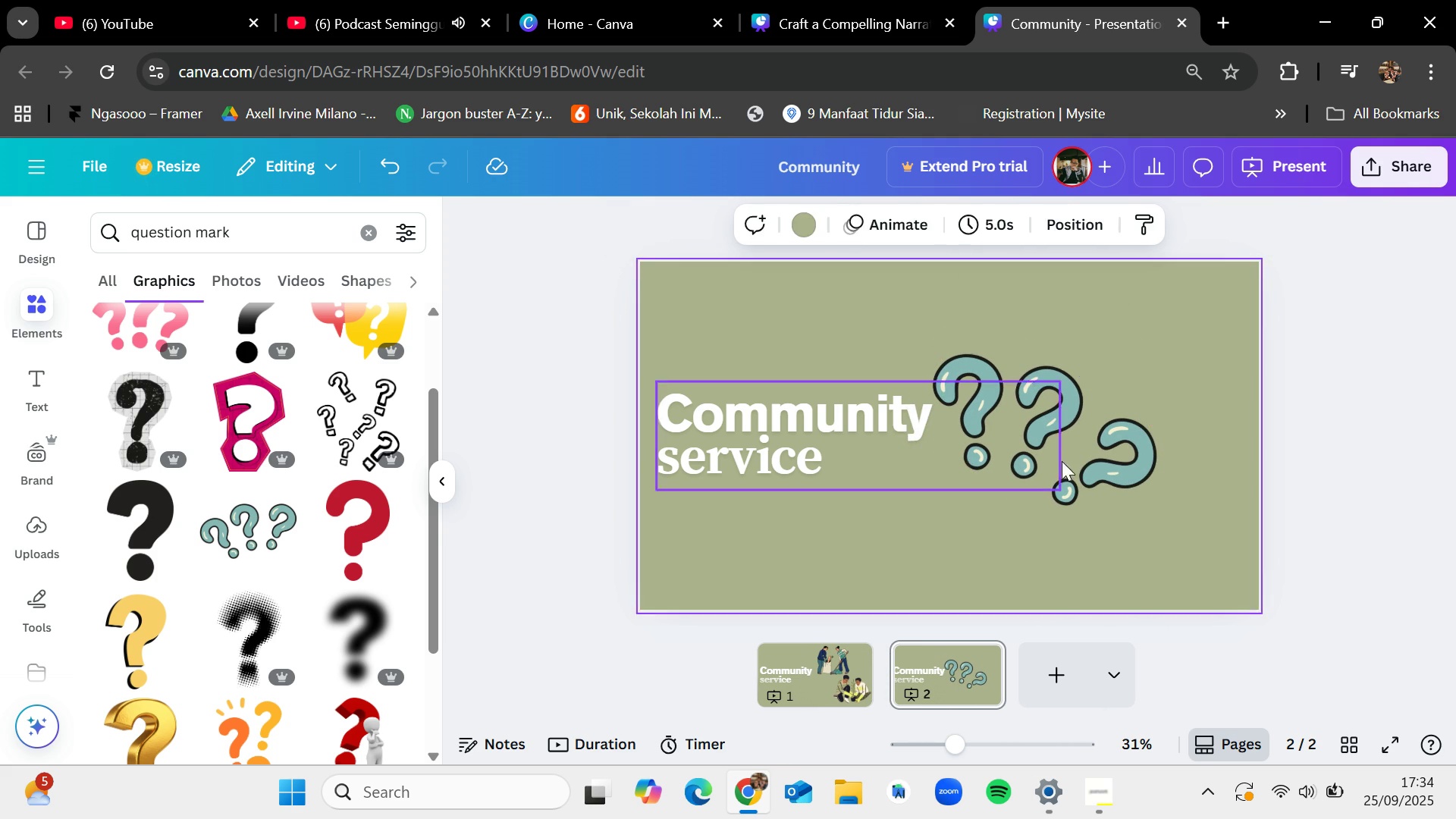 
left_click_drag(start_coordinate=[1065, 453], to_coordinate=[1106, 435])
 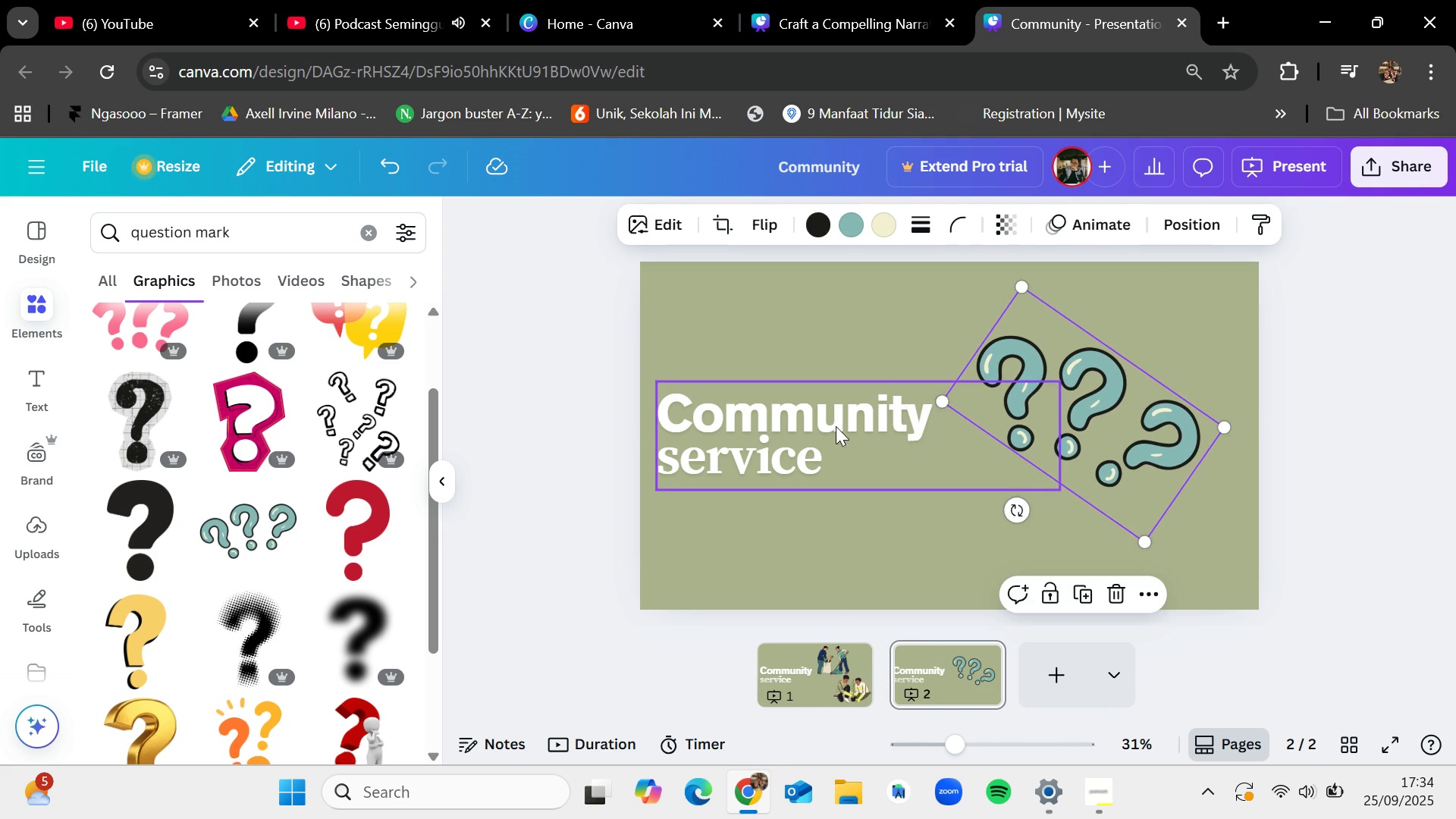 
left_click_drag(start_coordinate=[836, 426], to_coordinate=[861, 438])
 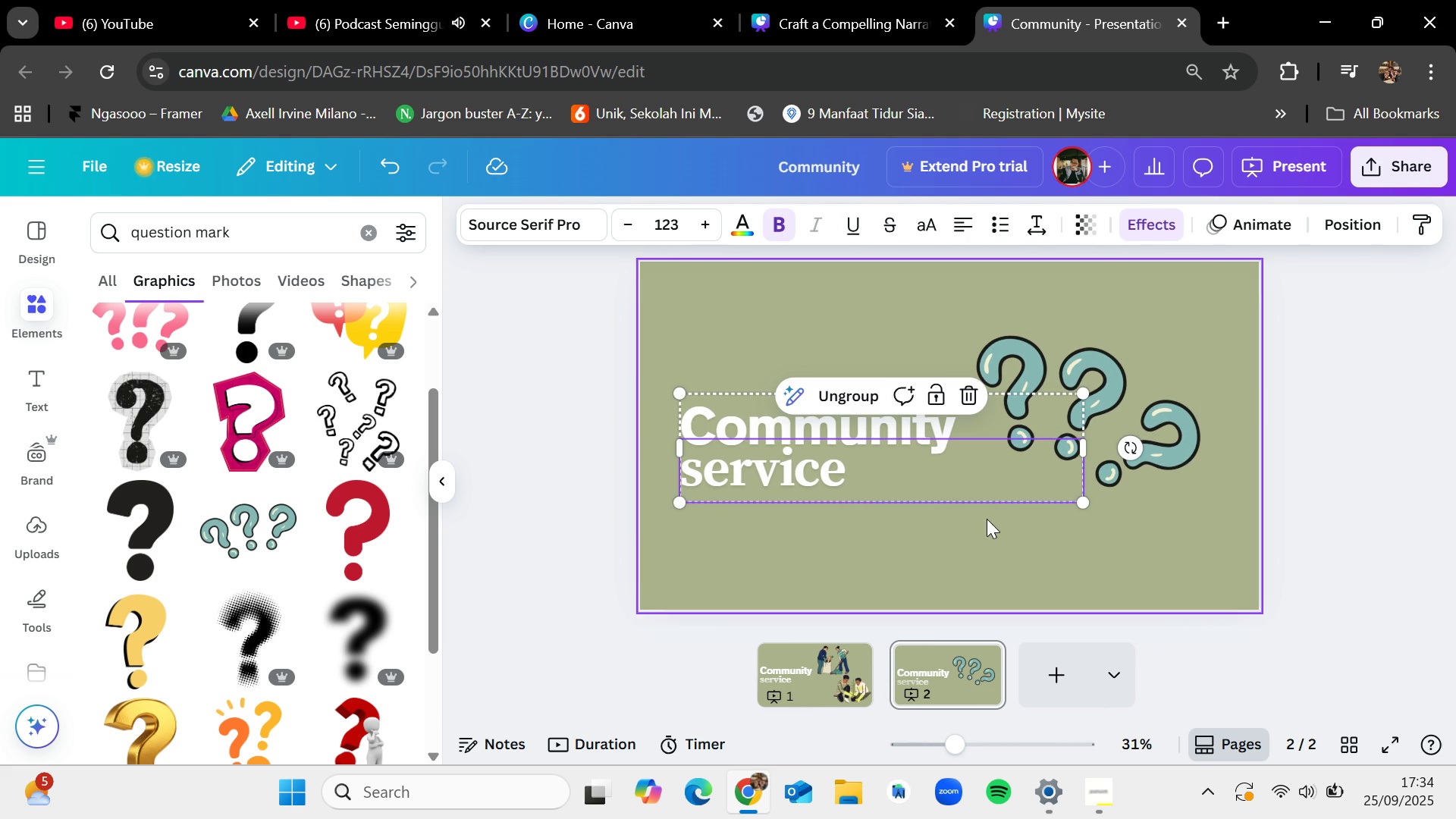 
left_click([988, 526])
 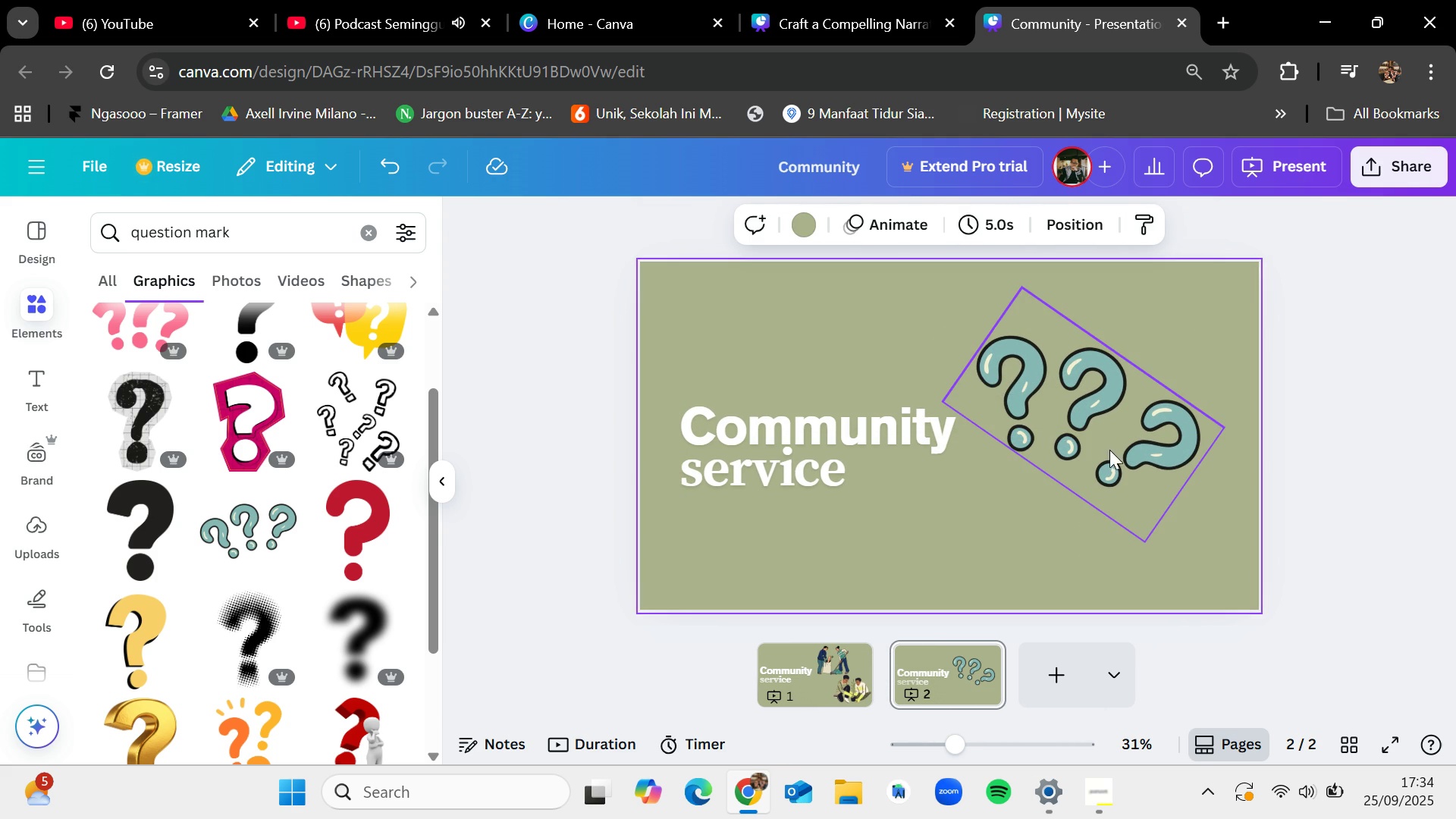 
left_click_drag(start_coordinate=[1109, 447], to_coordinate=[1141, 425])
 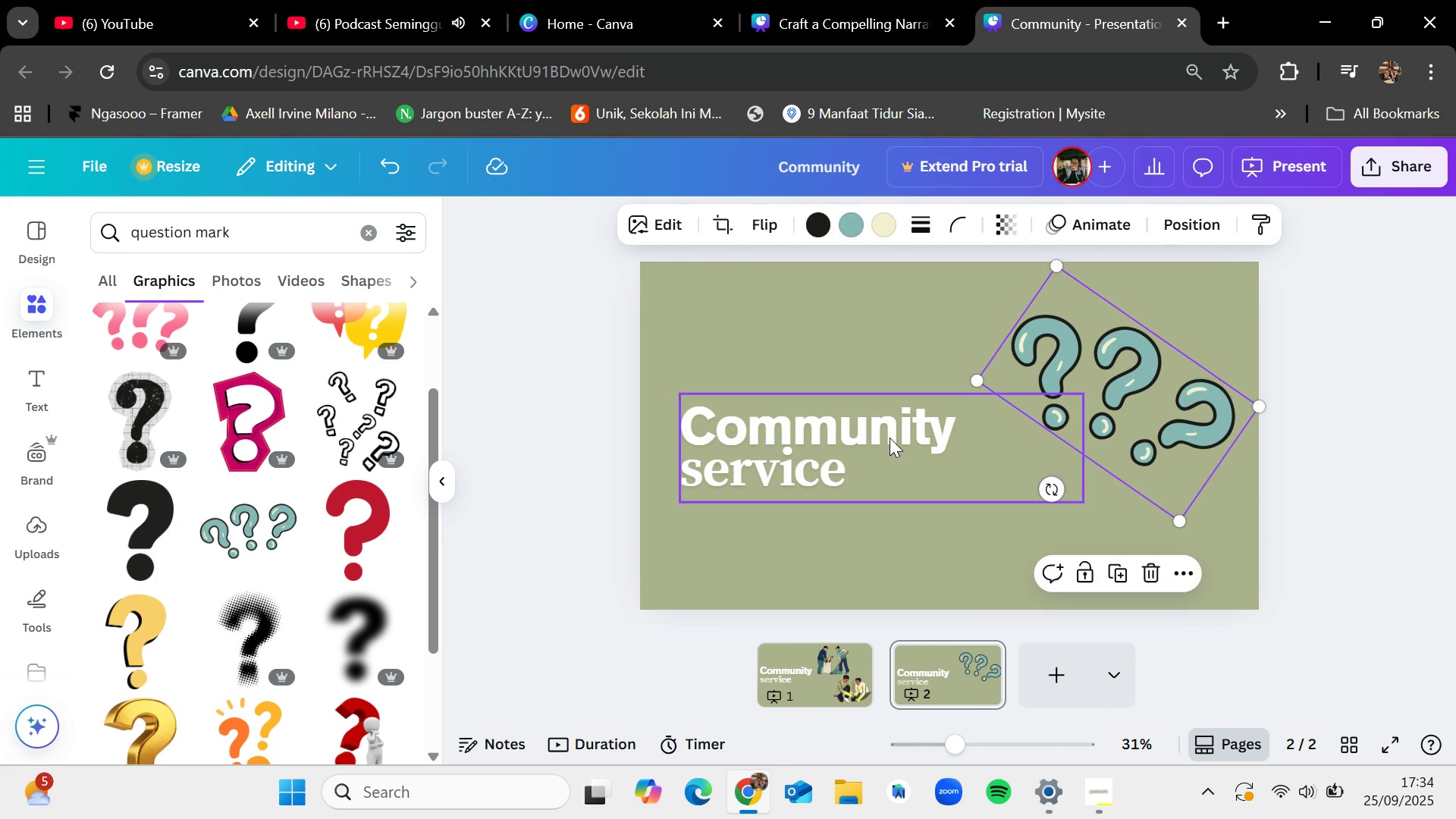 
left_click_drag(start_coordinate=[889, 437], to_coordinate=[938, 436])
 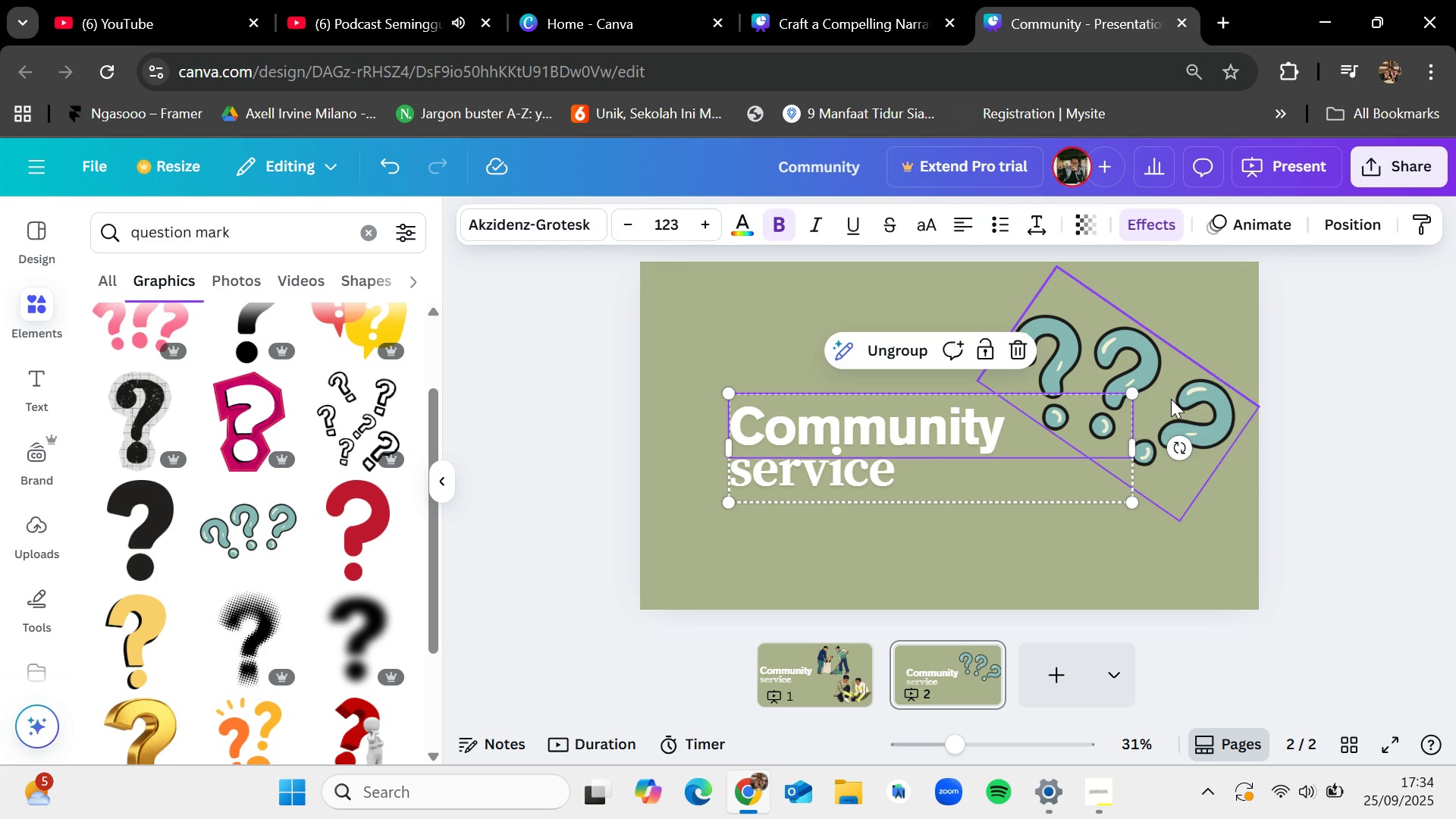 
left_click_drag(start_coordinate=[1177, 394], to_coordinate=[1164, 413])
 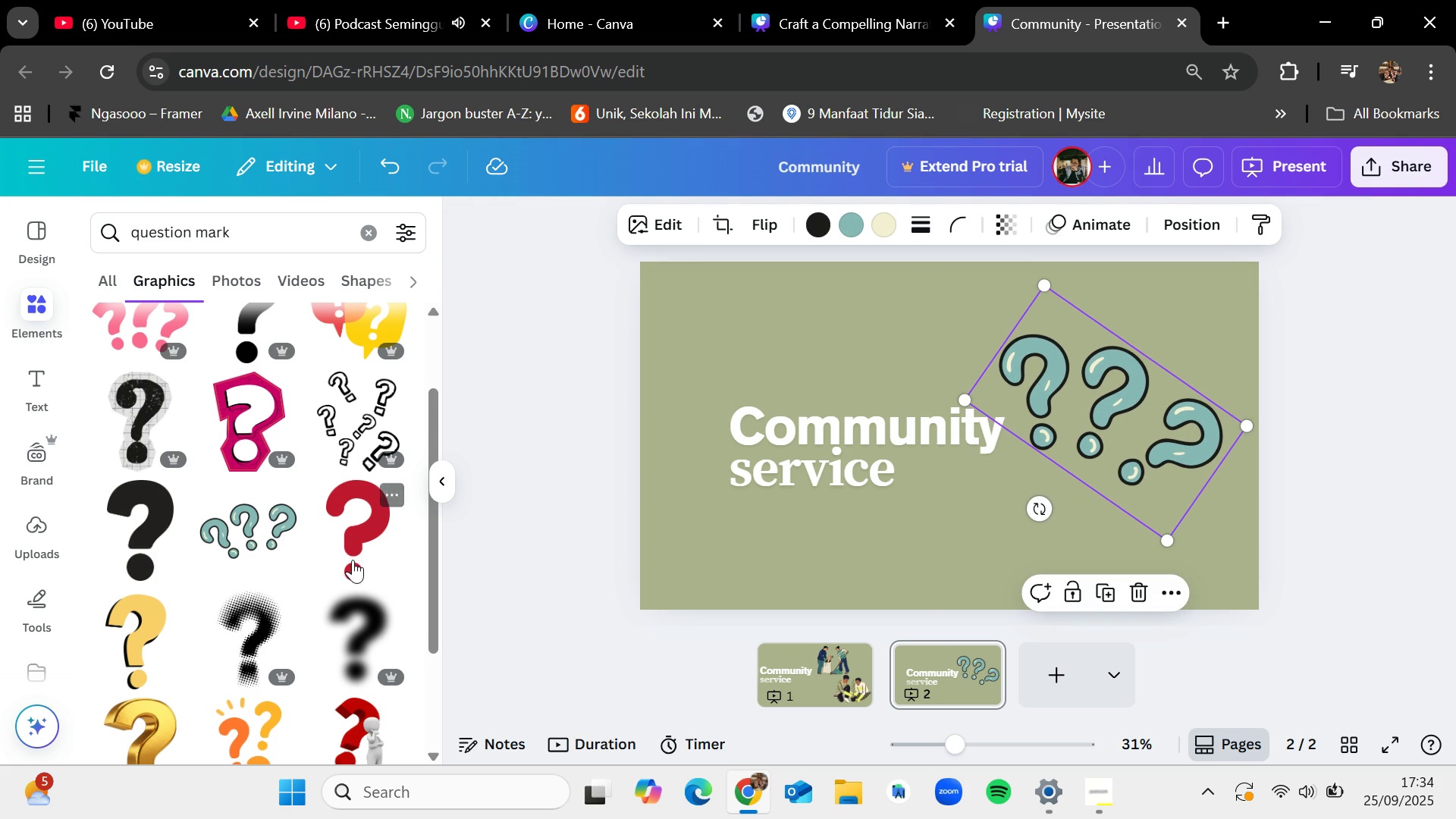 
scroll: coordinate [353, 560], scroll_direction: down, amount: 5.0
 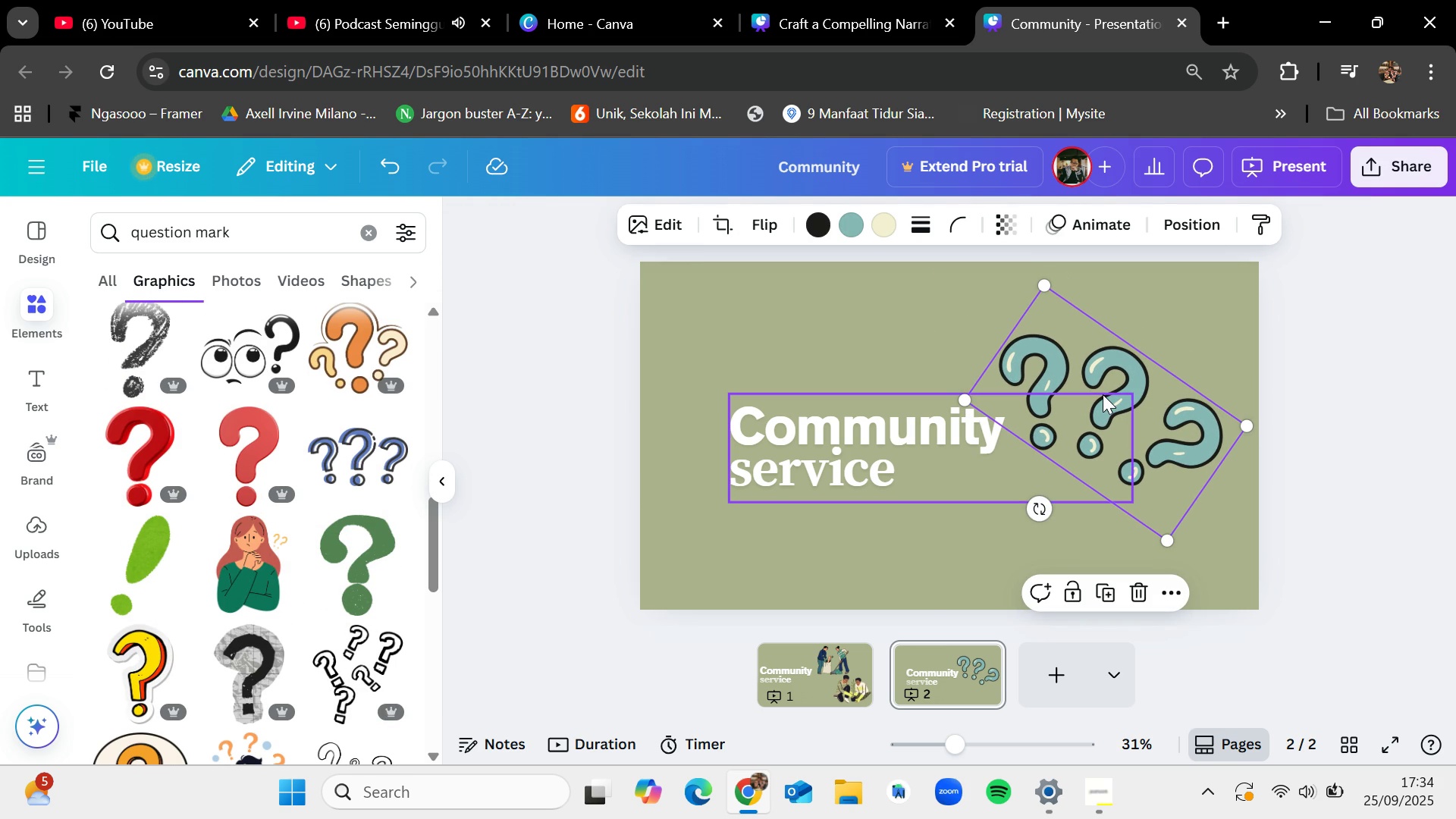 
key(Backspace)
 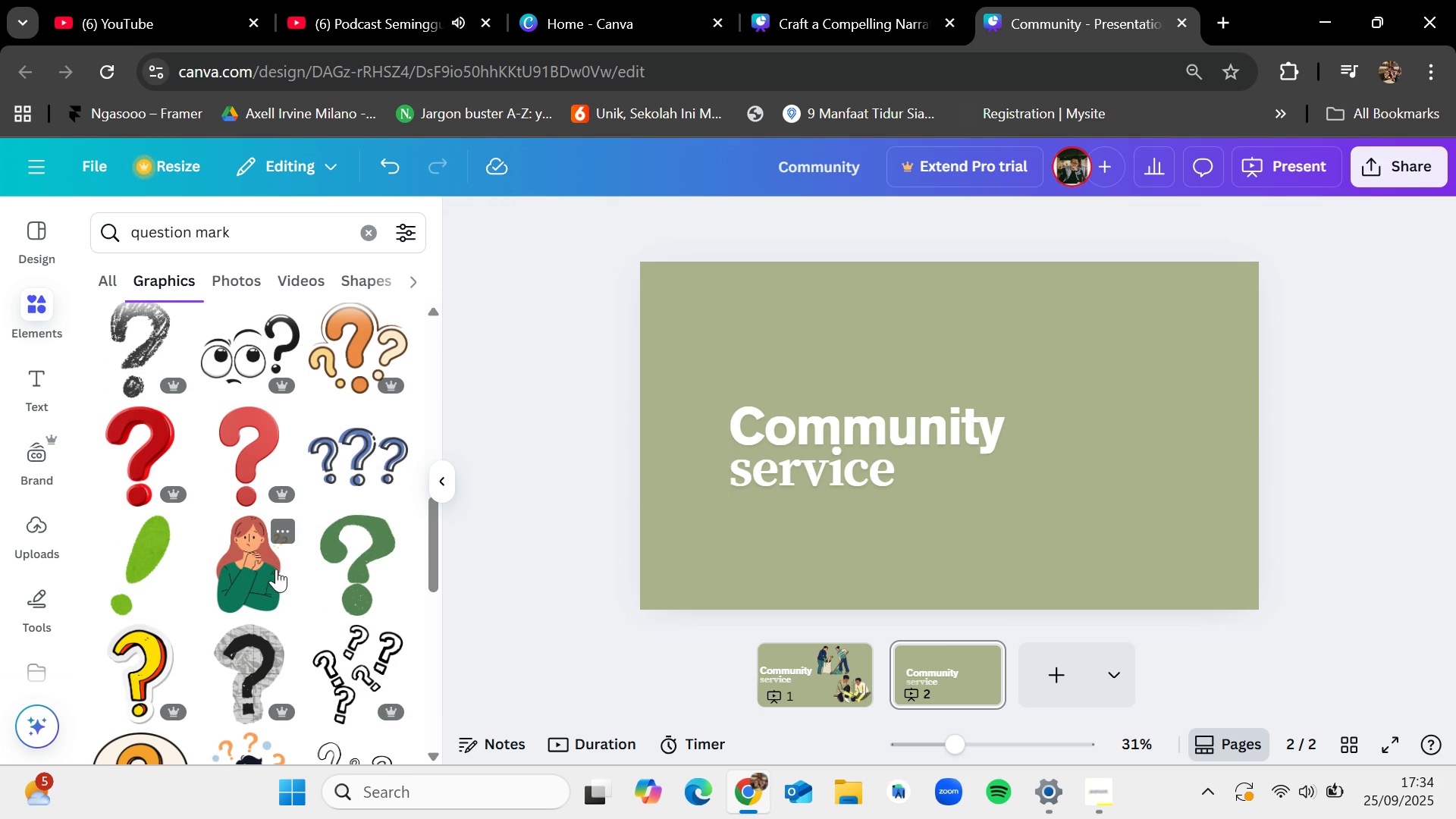 
left_click_drag(start_coordinate=[262, 569], to_coordinate=[1123, 419])
 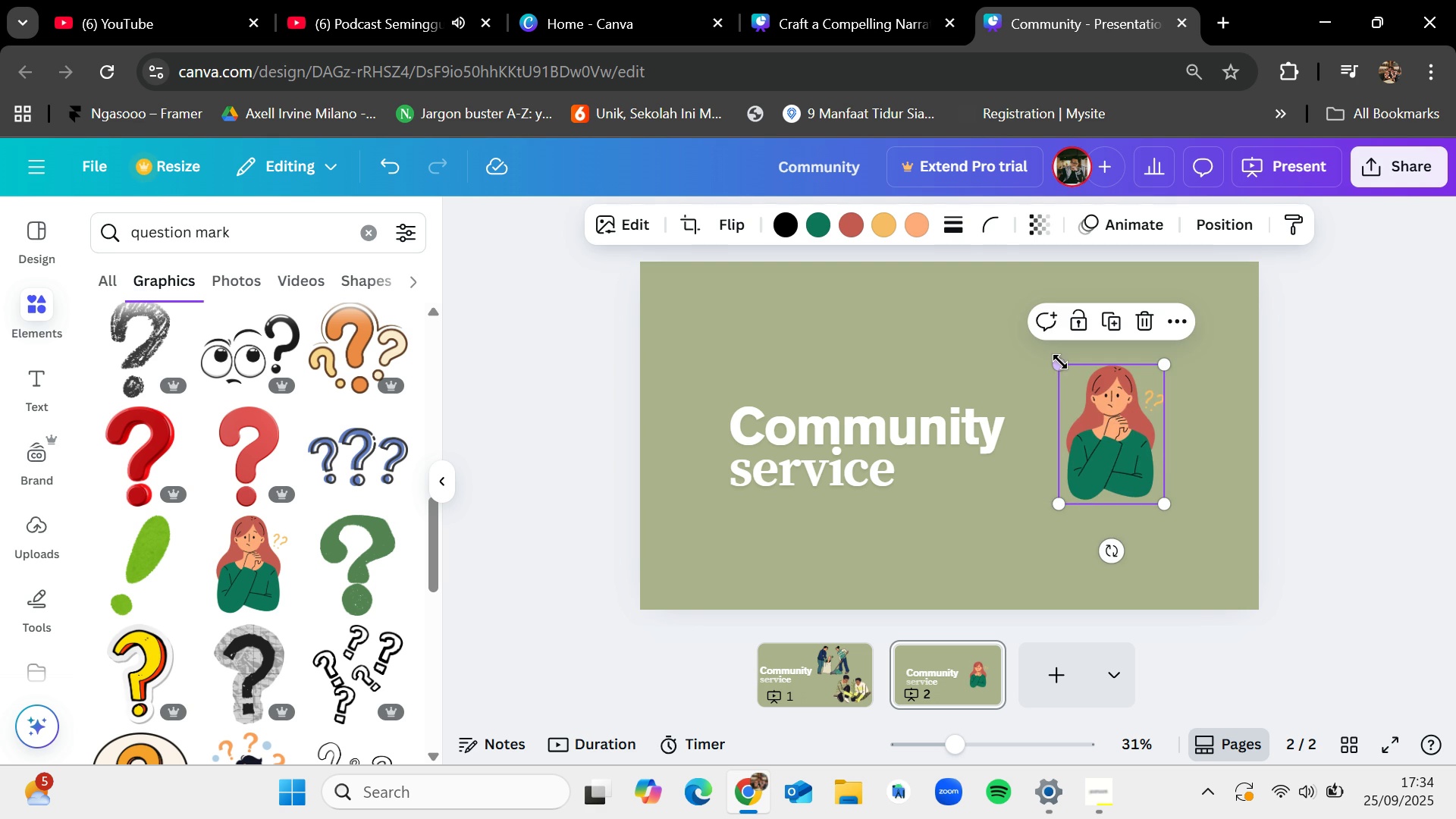 
left_click_drag(start_coordinate=[1060, 362], to_coordinate=[946, 304])
 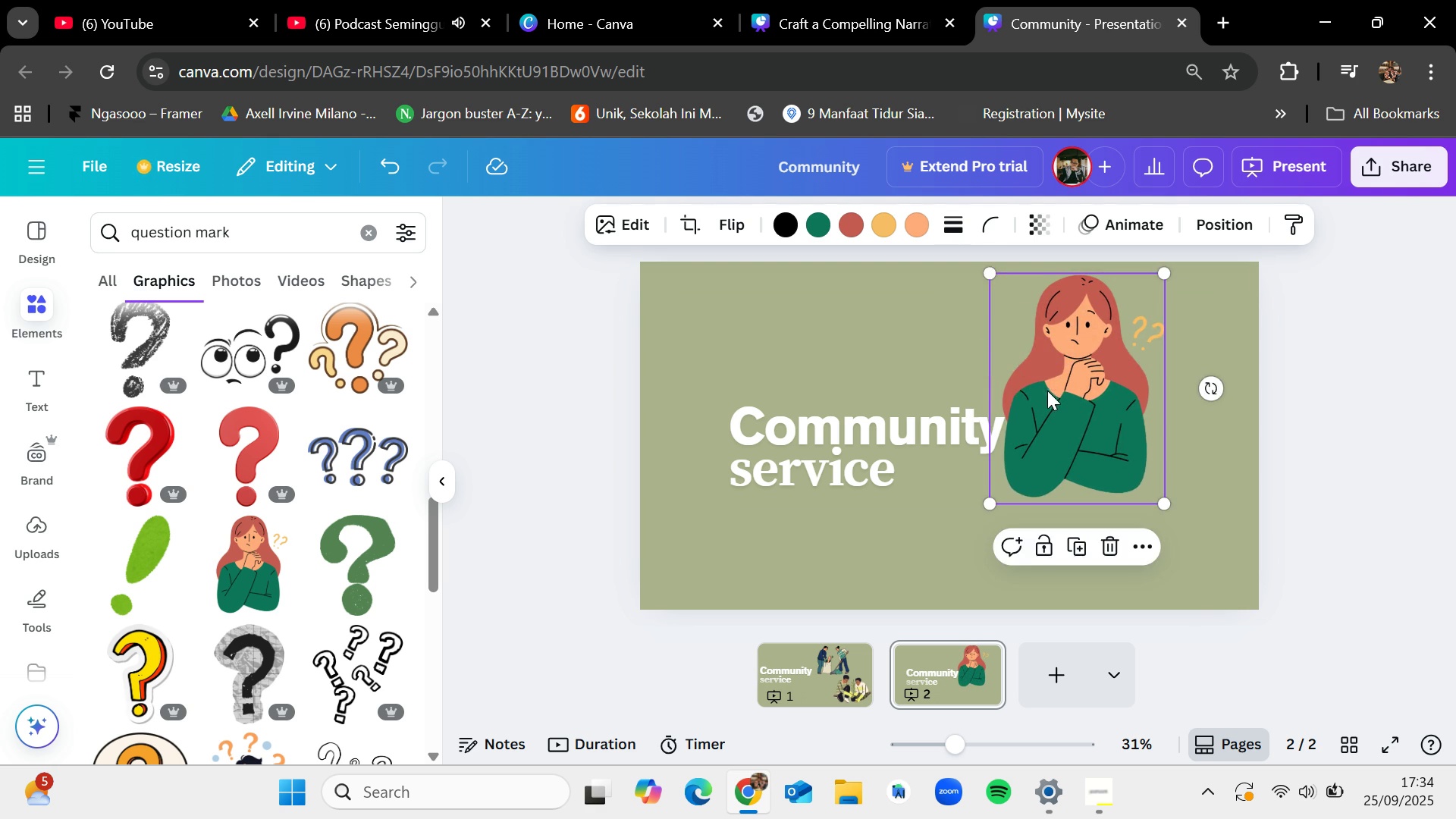 
left_click_drag(start_coordinate=[1048, 391], to_coordinate=[1072, 426])
 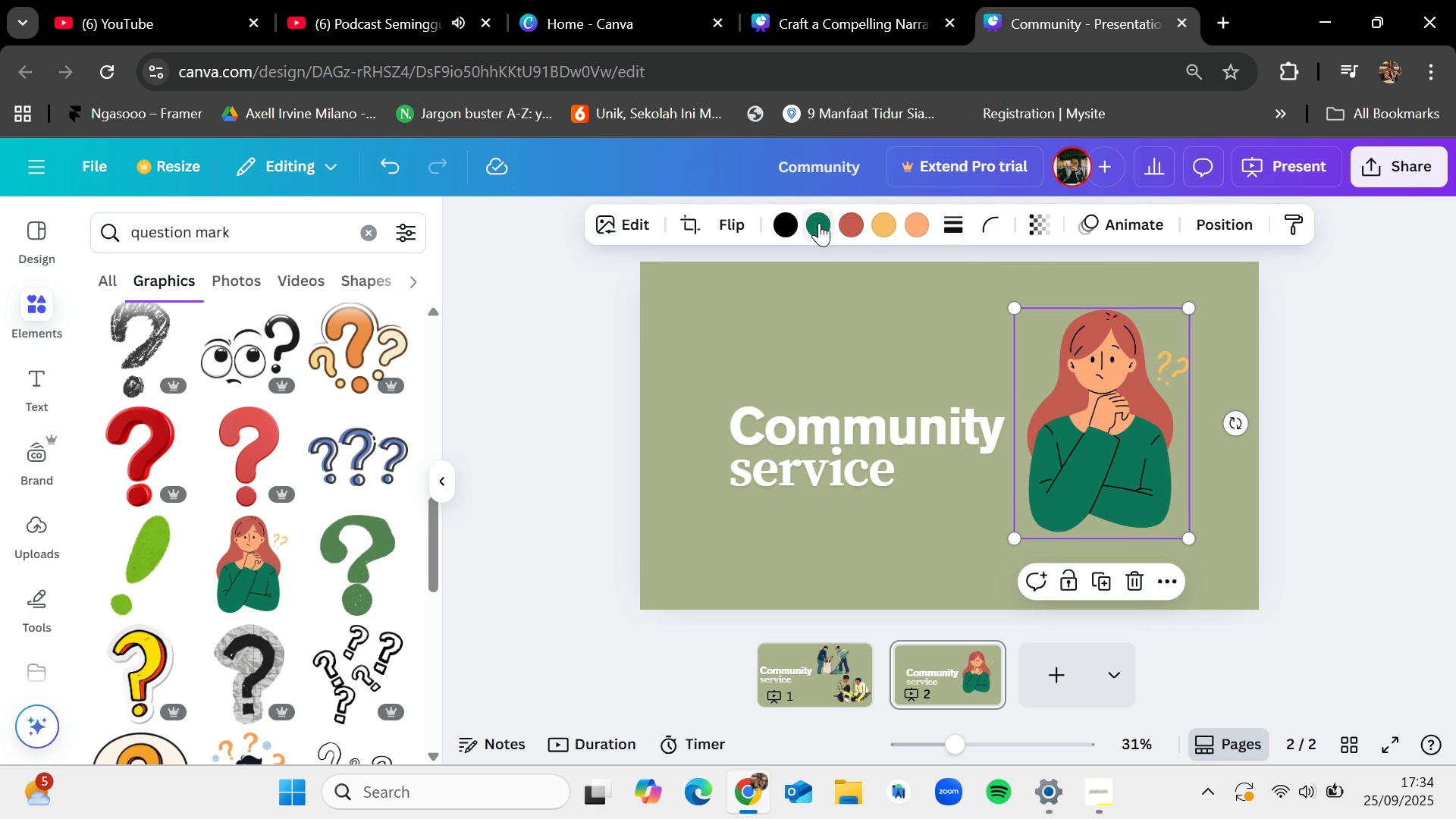 
left_click([819, 223])
 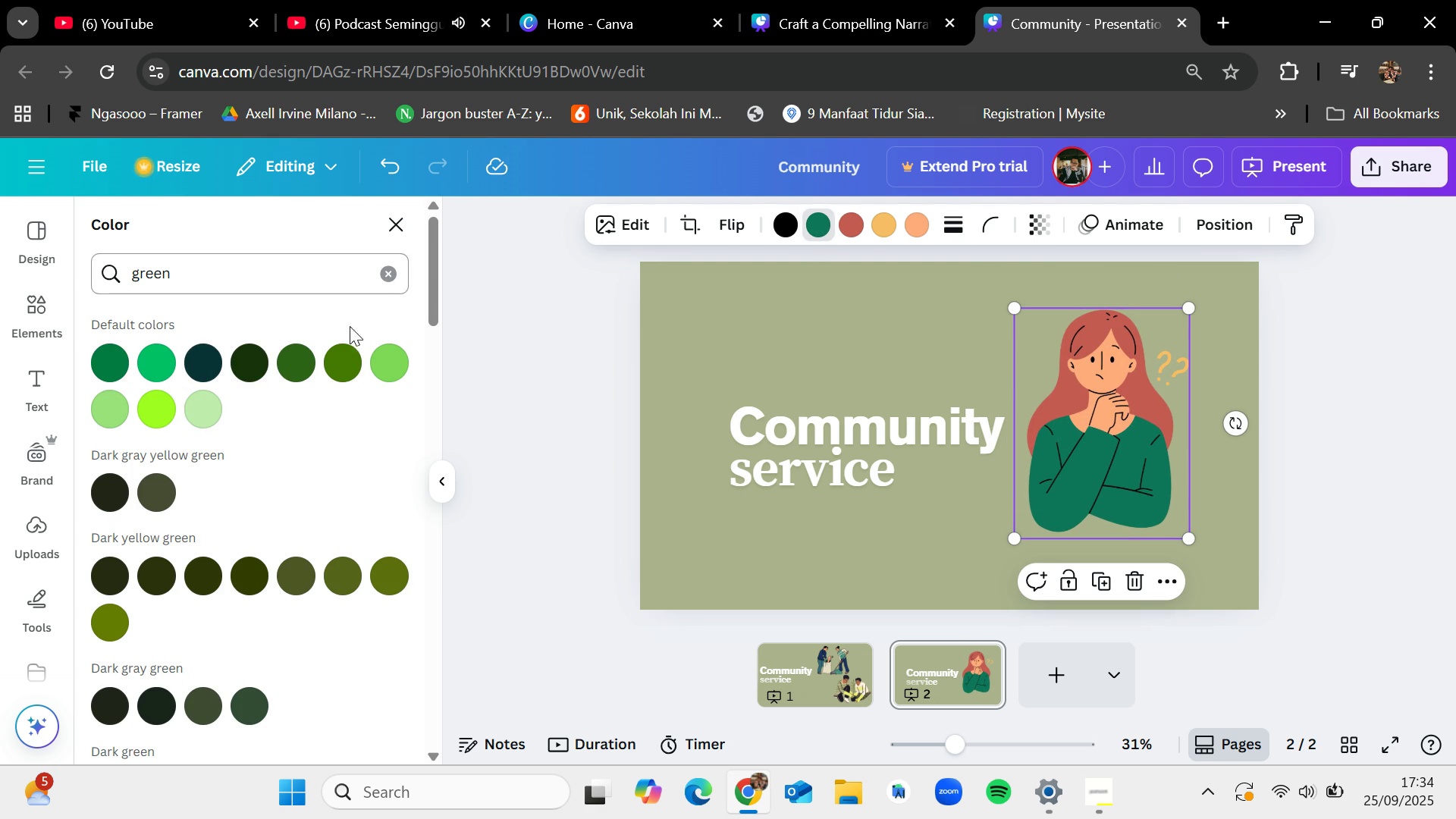 
left_click([291, 364])
 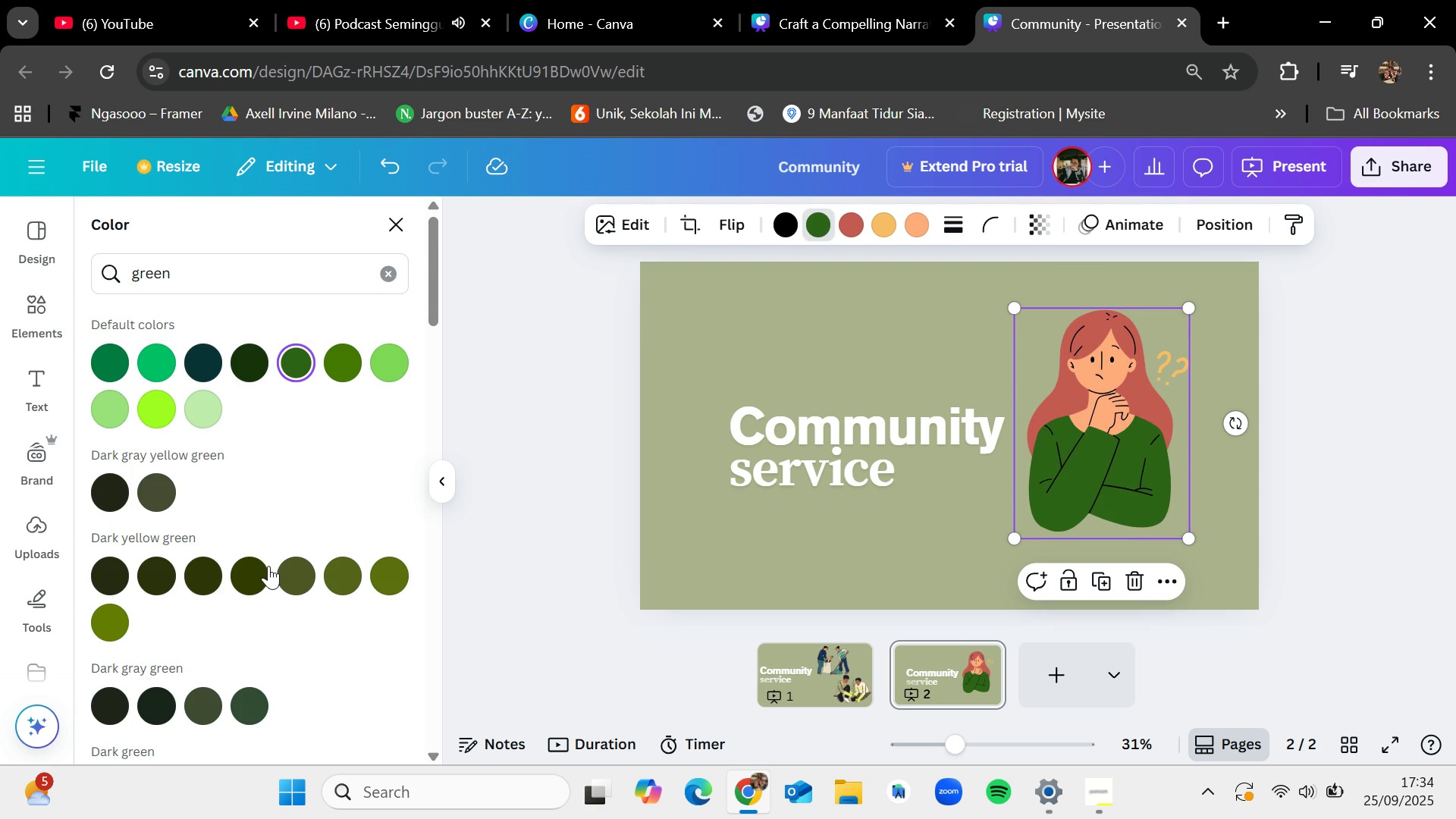 
left_click([268, 572])
 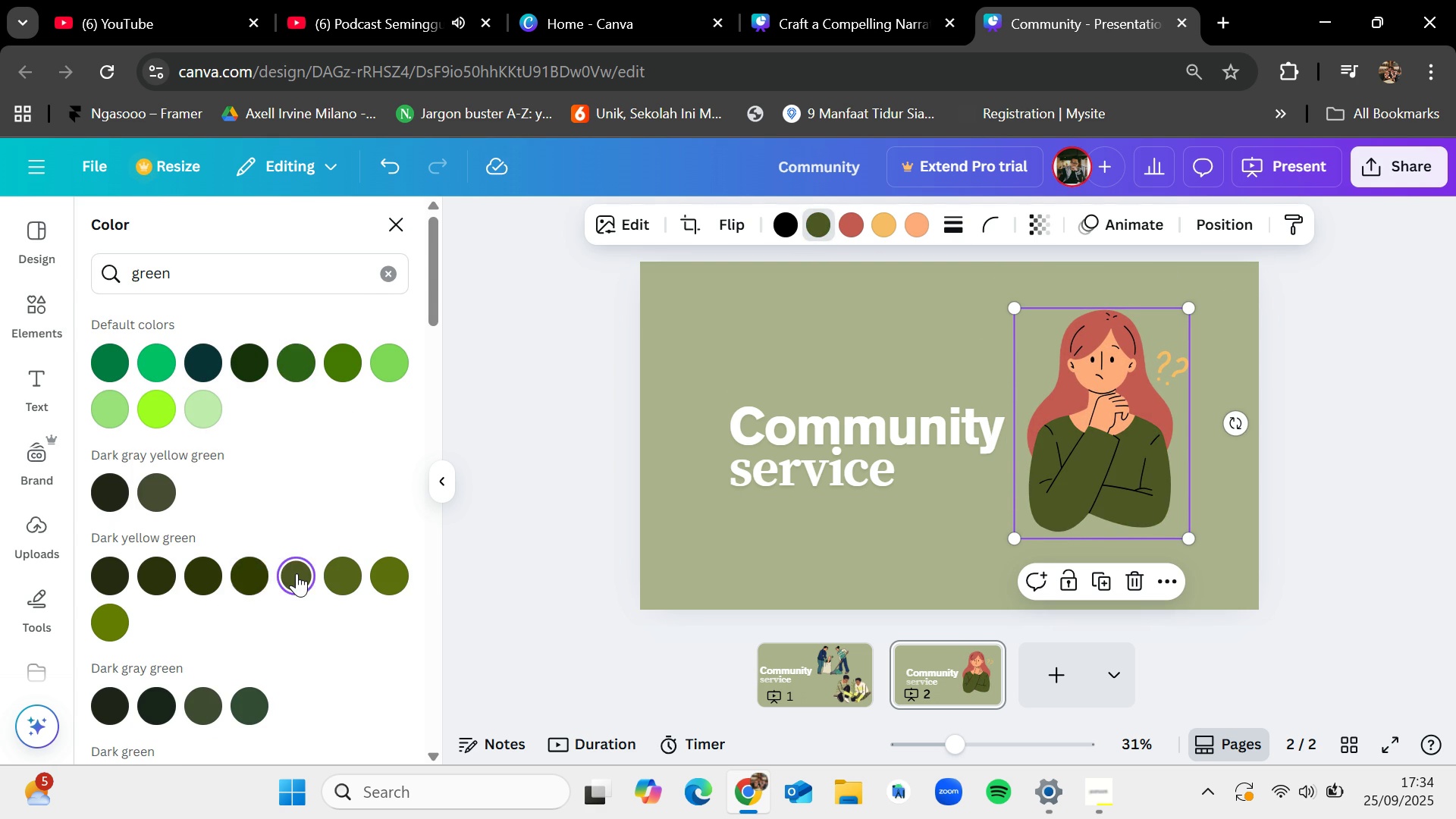 
scroll: coordinate [297, 573], scroll_direction: down, amount: 3.0
 